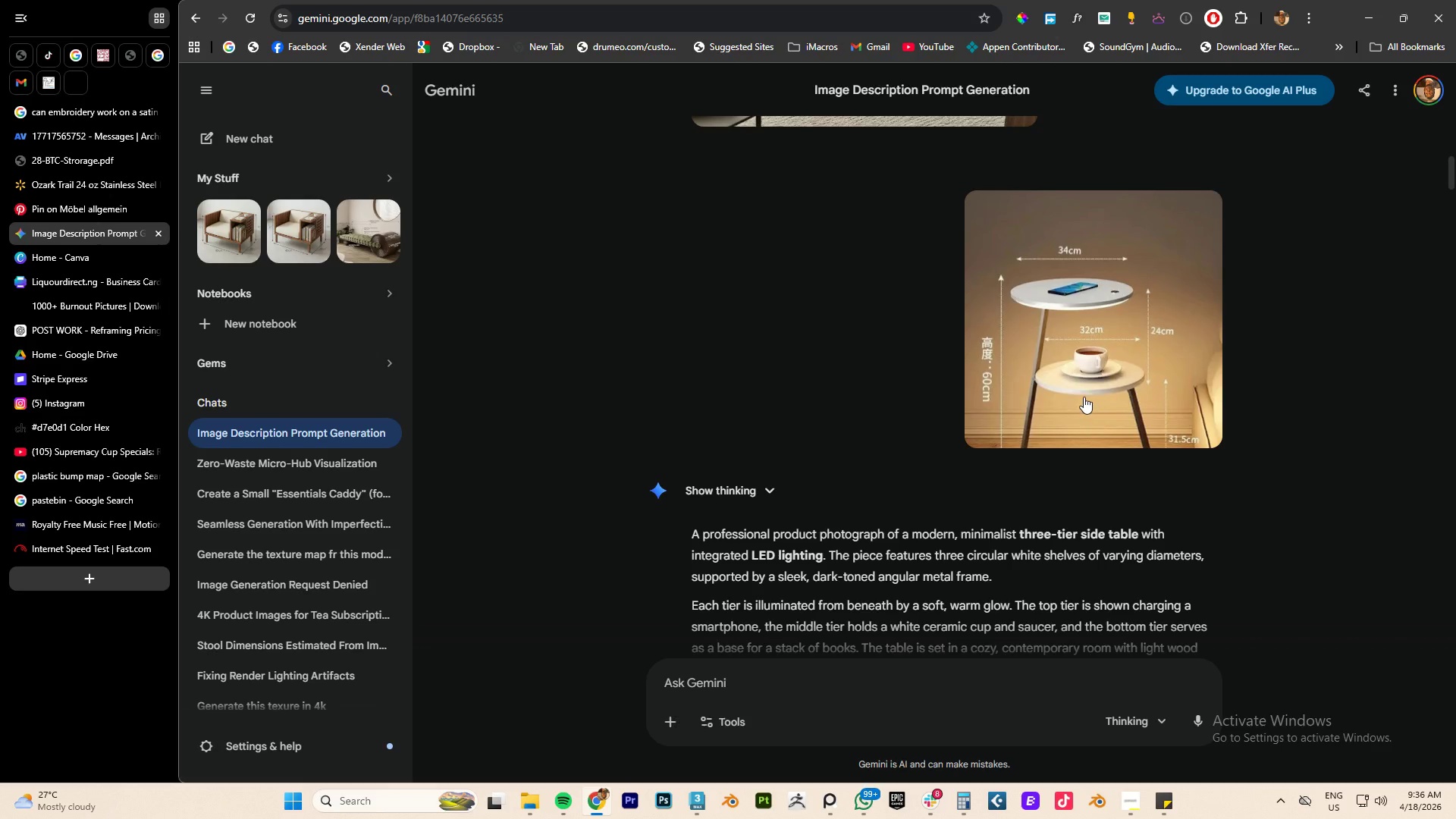 
left_click([1081, 386])
 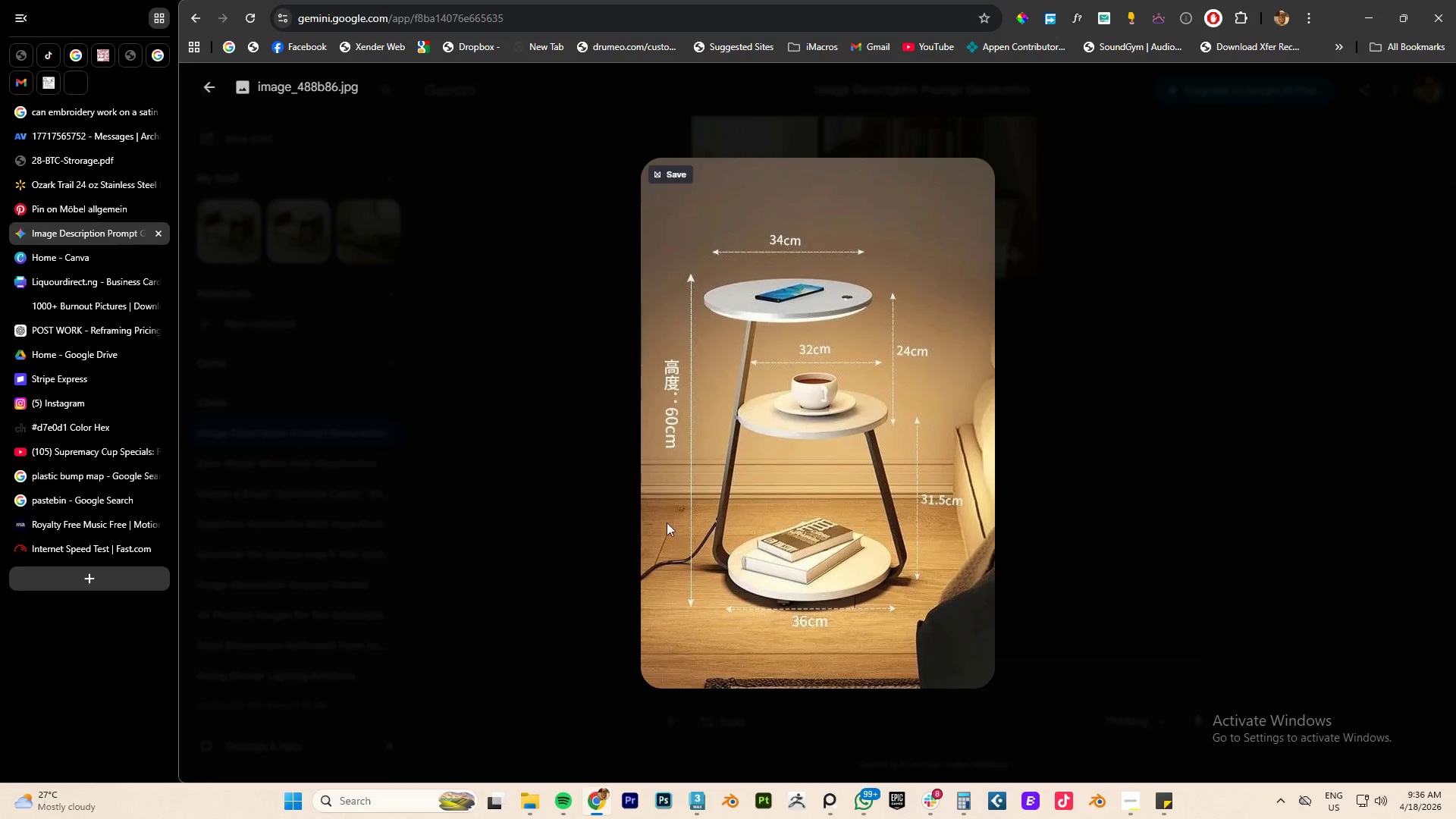 
scroll: coordinate [1081, 386], scroll_direction: up, amount: 2.0
 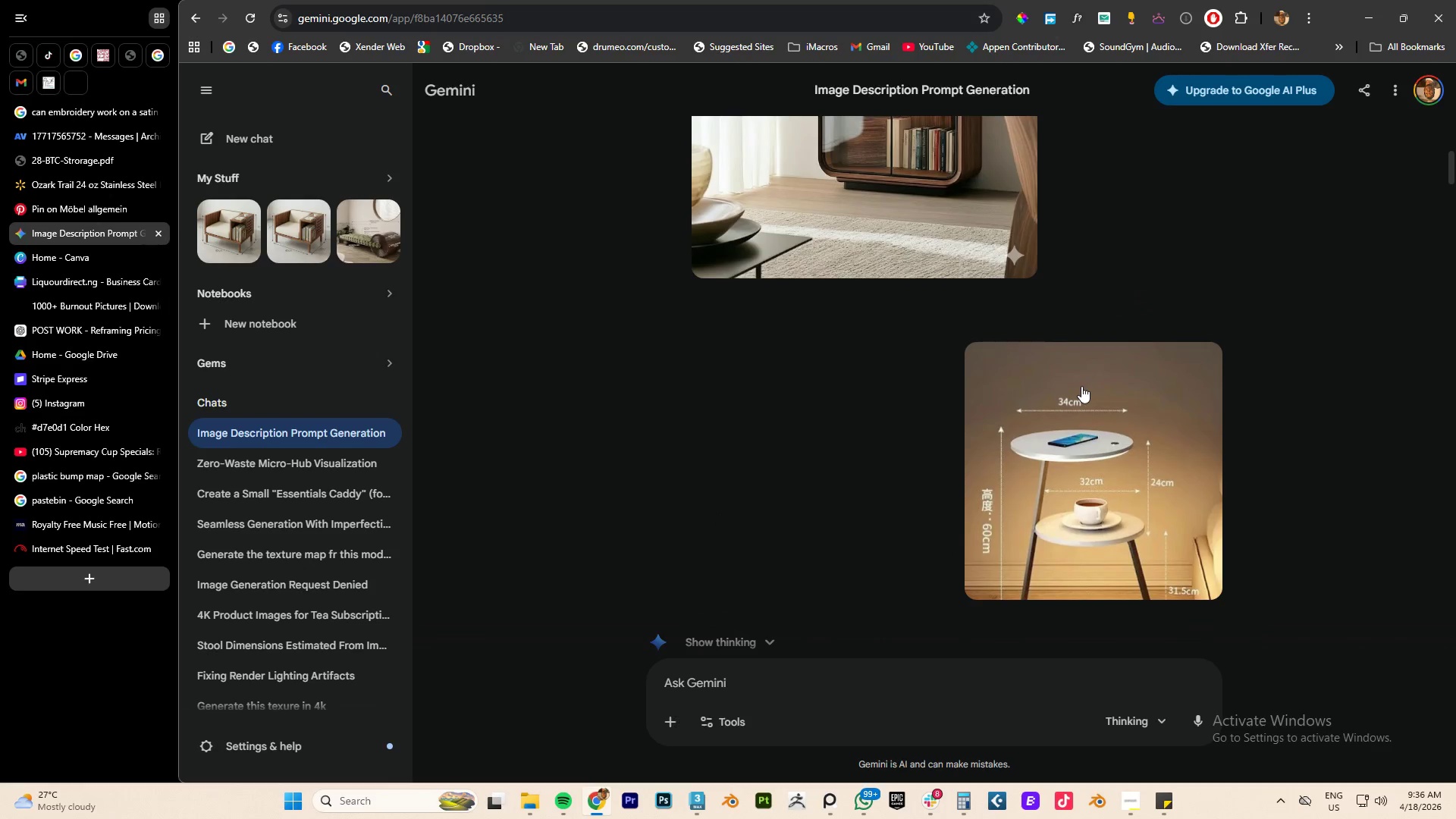 
wait(8.78)
 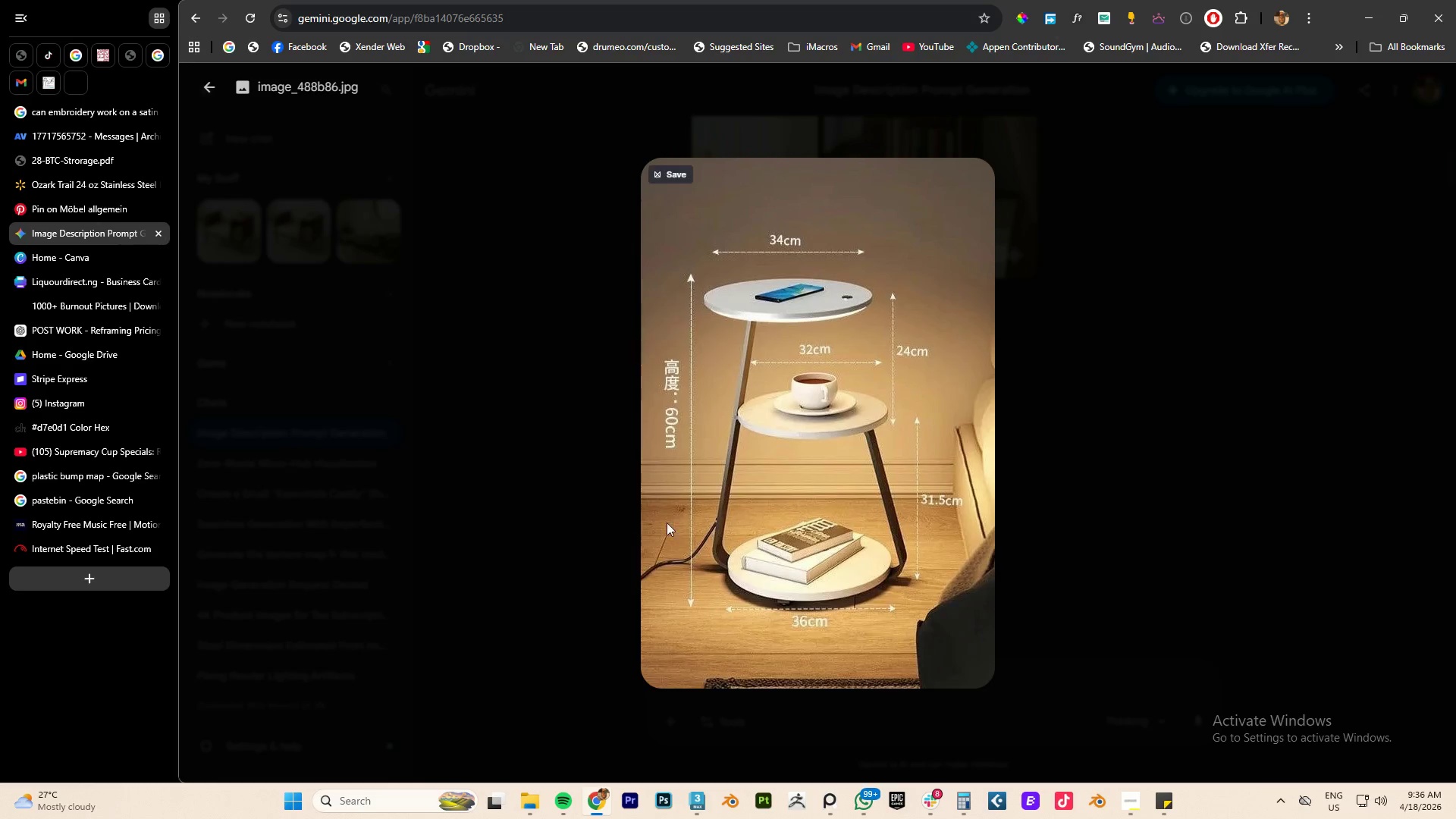 
scroll: coordinate [742, 426], scroll_direction: up, amount: 3.0
 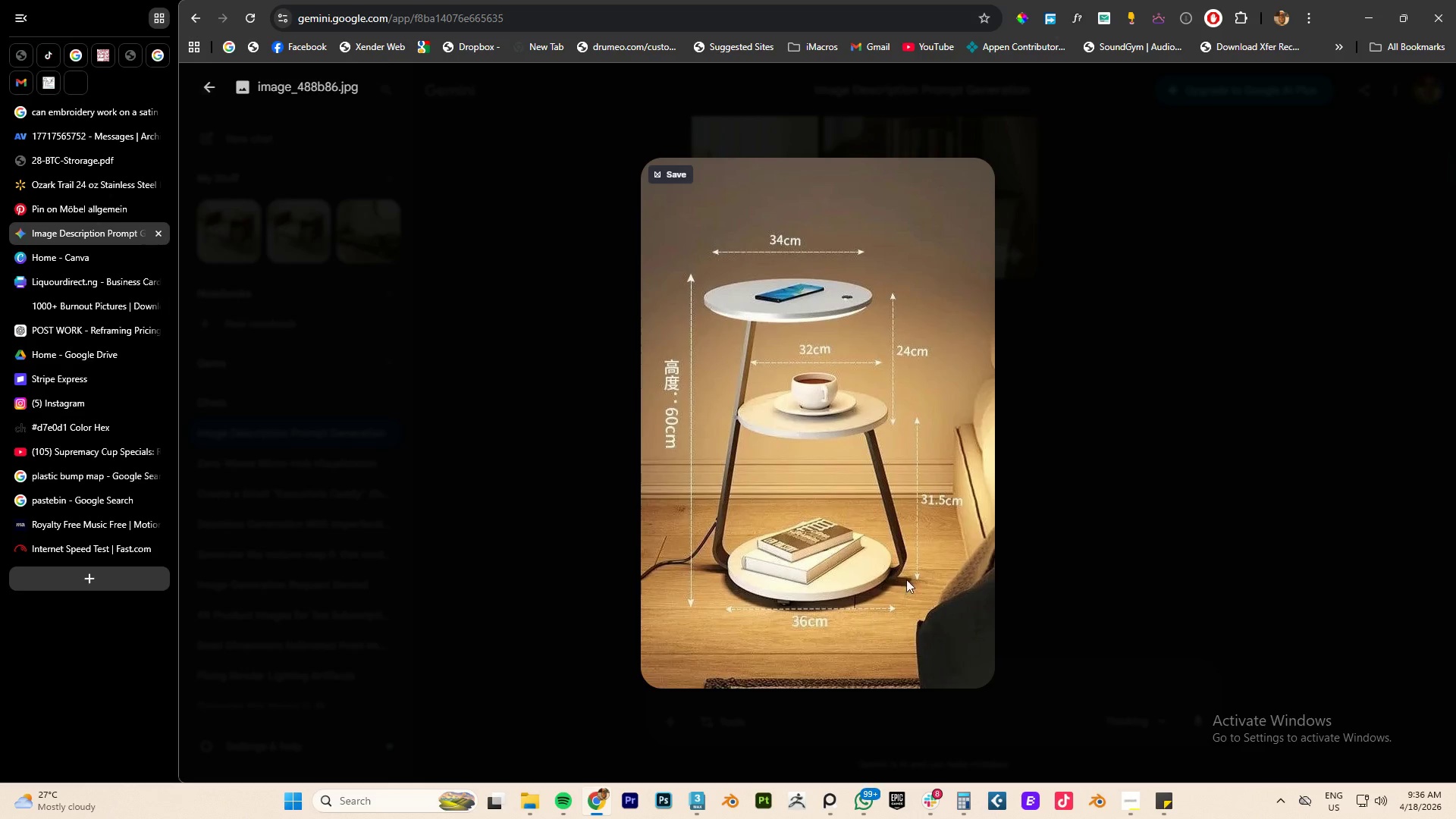 
right_click([856, 488])
 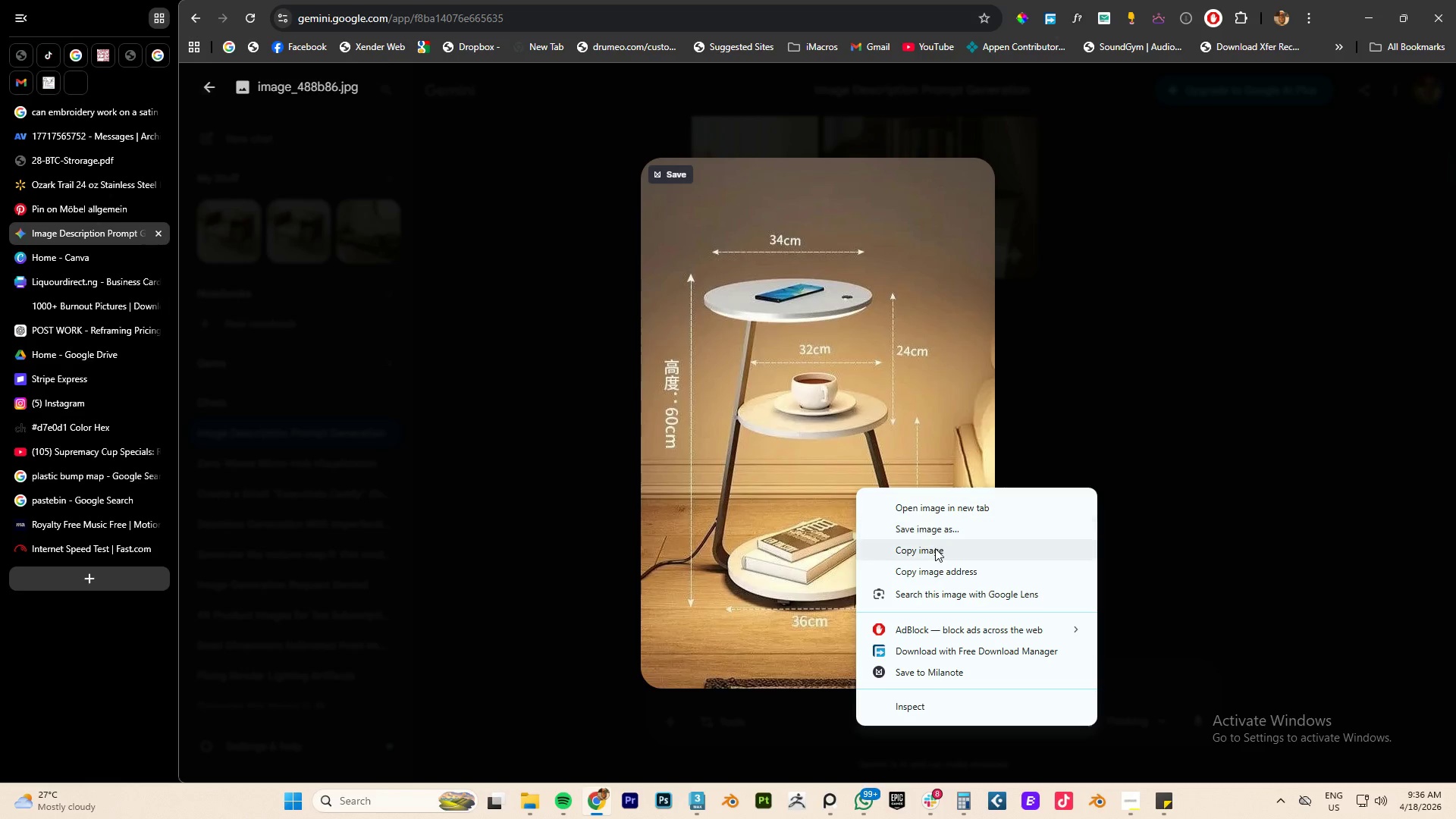 
left_click([934, 549])
 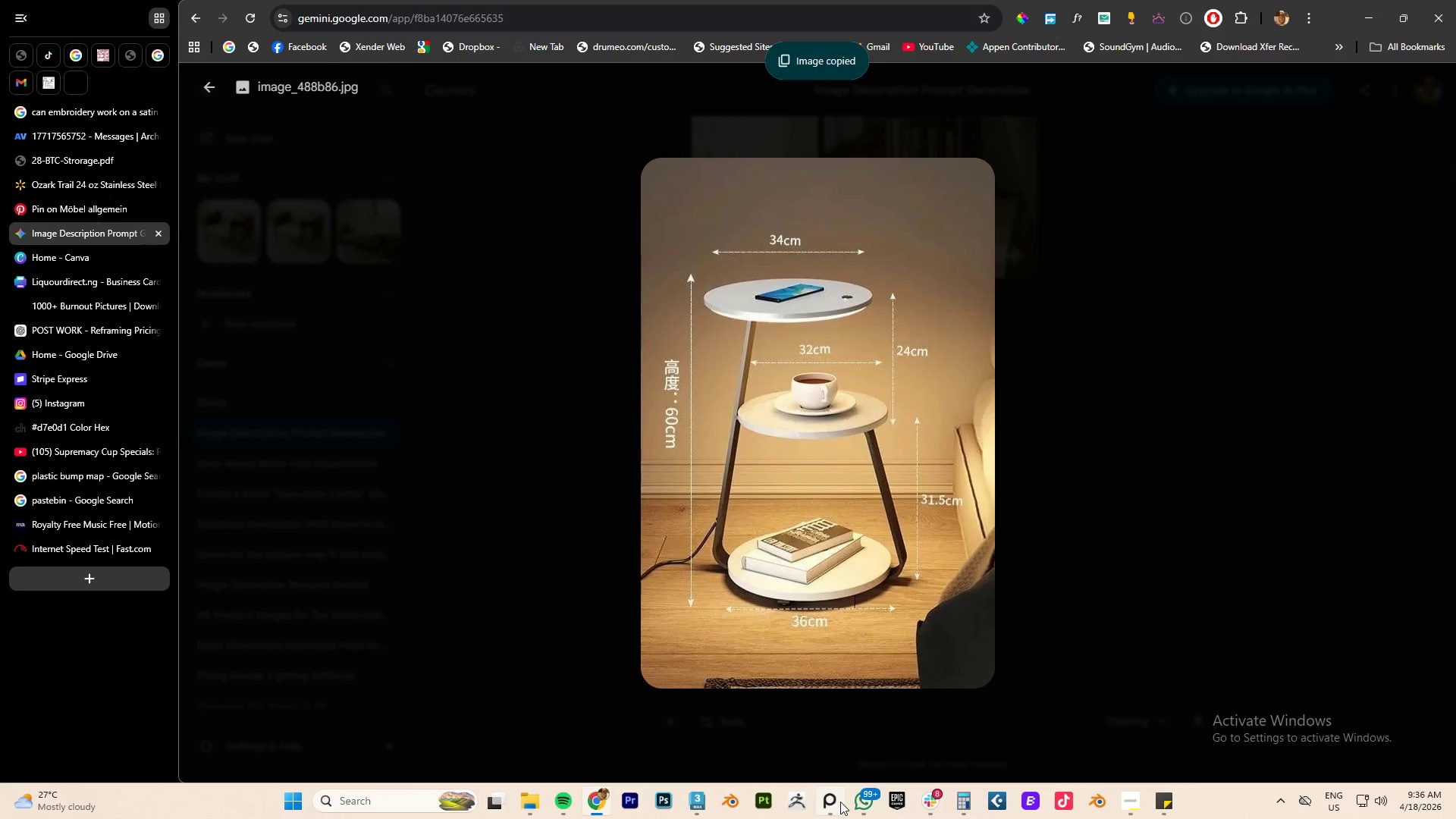 
left_click([839, 802])
 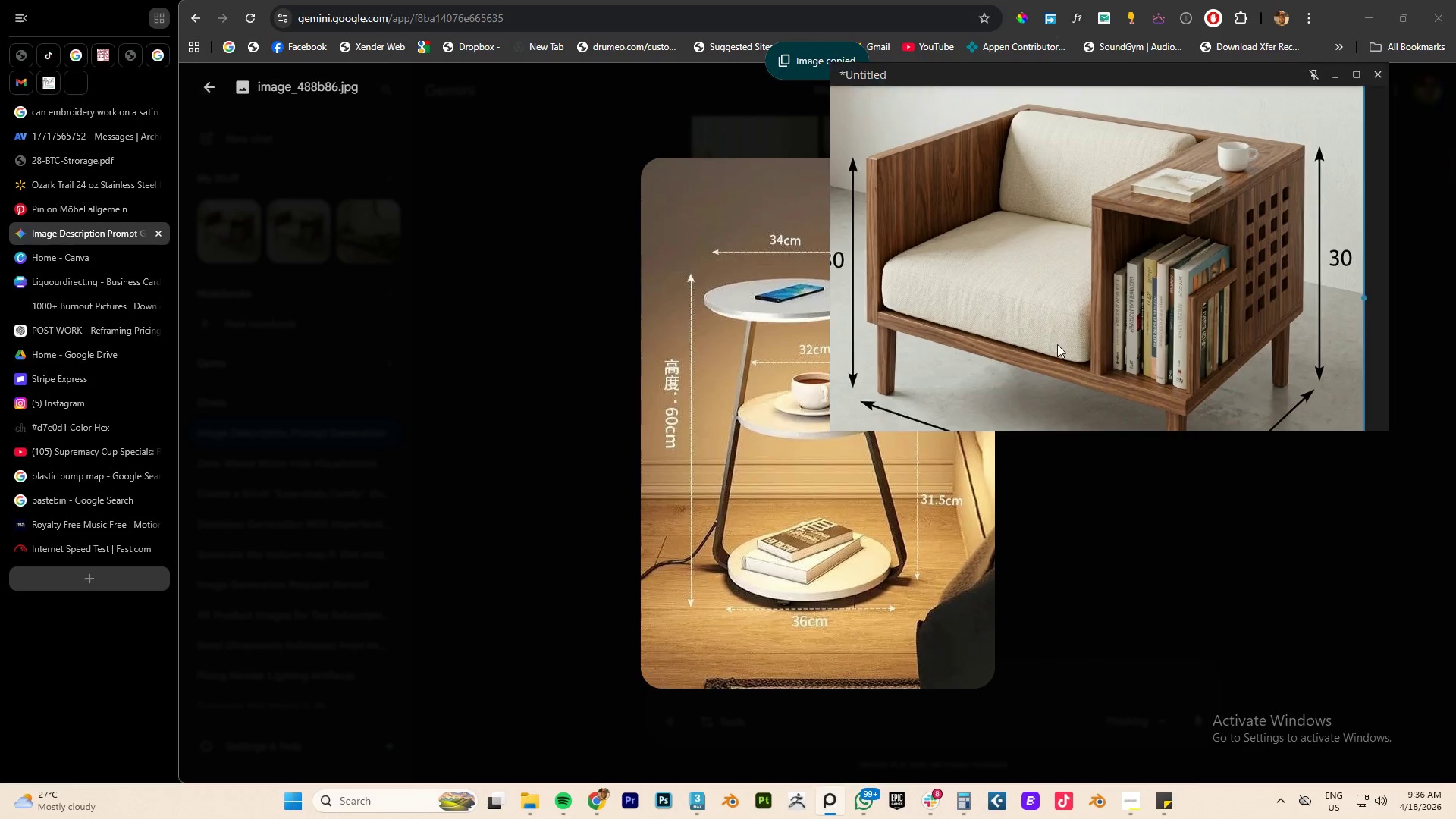 
scroll: coordinate [1070, 330], scroll_direction: down, amount: 10.0
 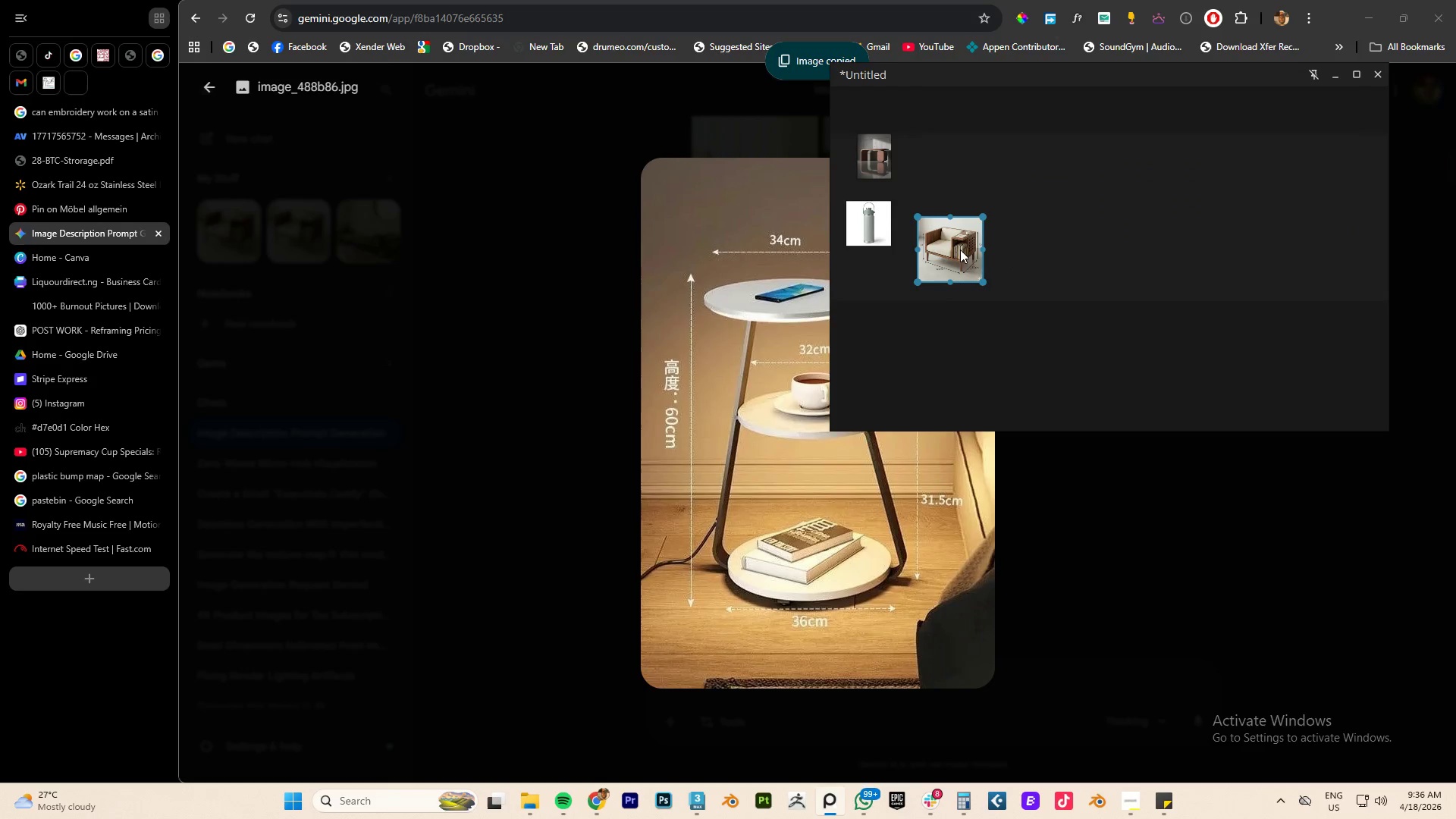 
left_click([1122, 284])
 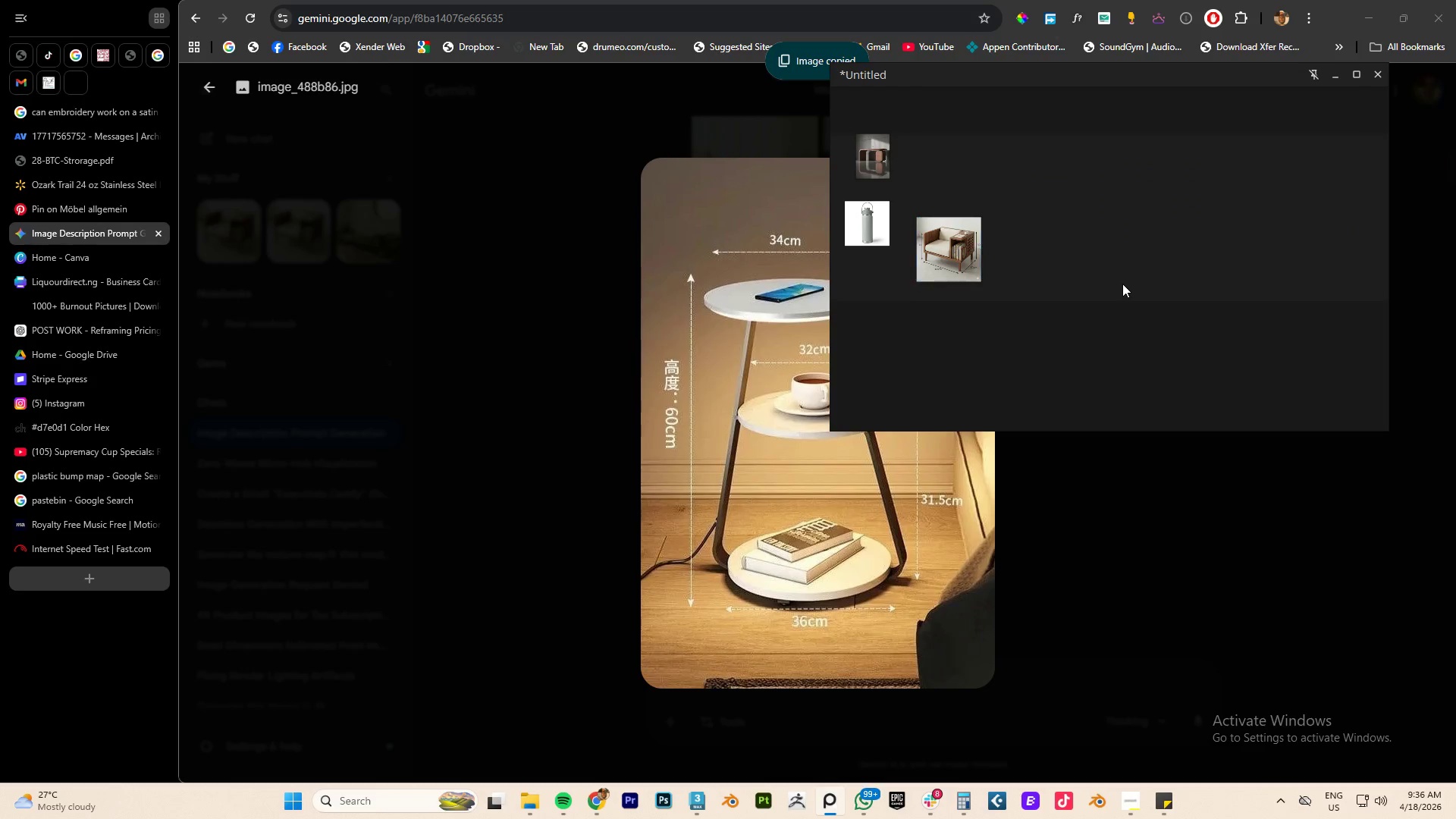 
key(Control+V)
 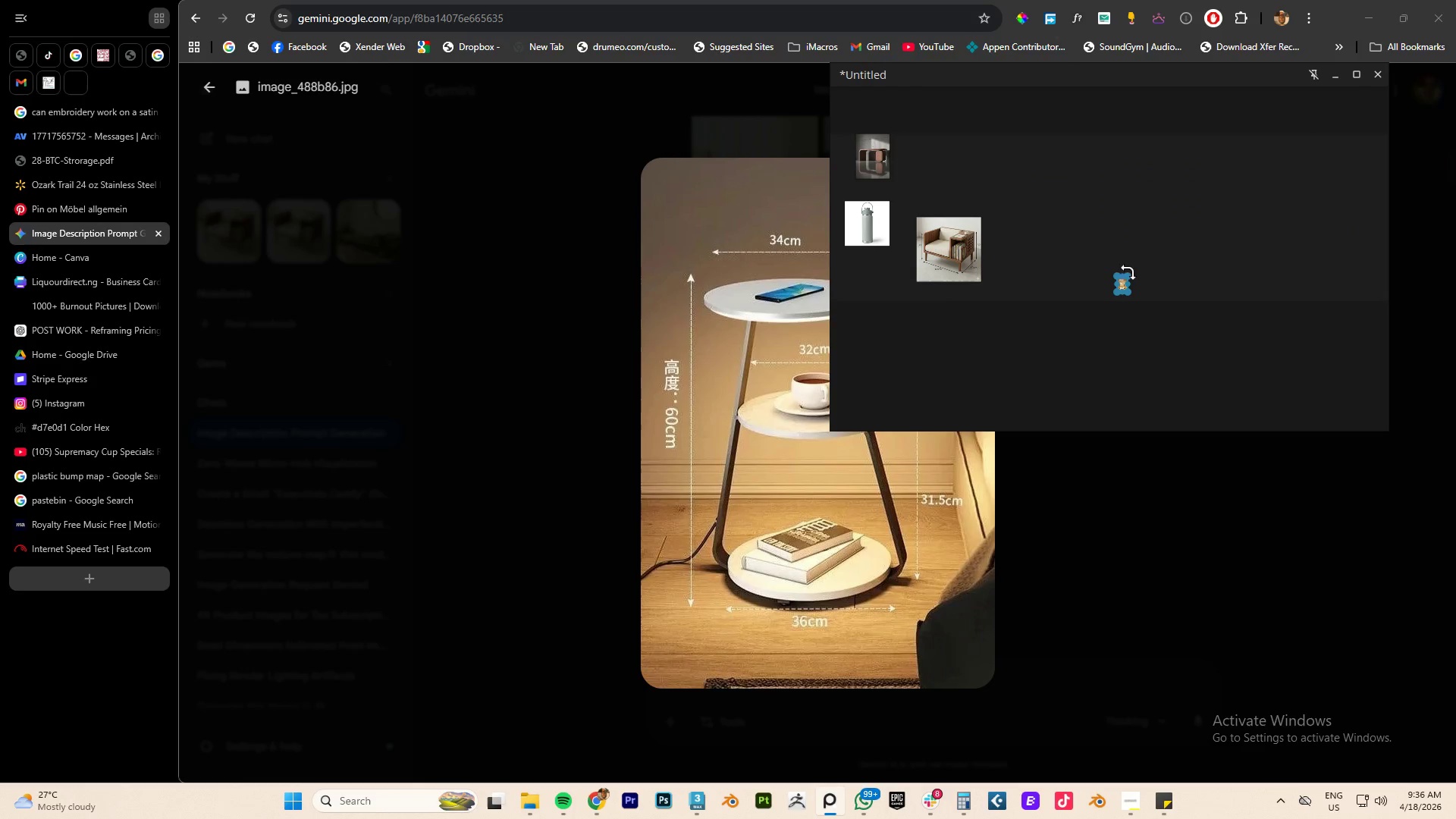 
left_click_drag(start_coordinate=[1127, 274], to_coordinate=[1232, 107])
 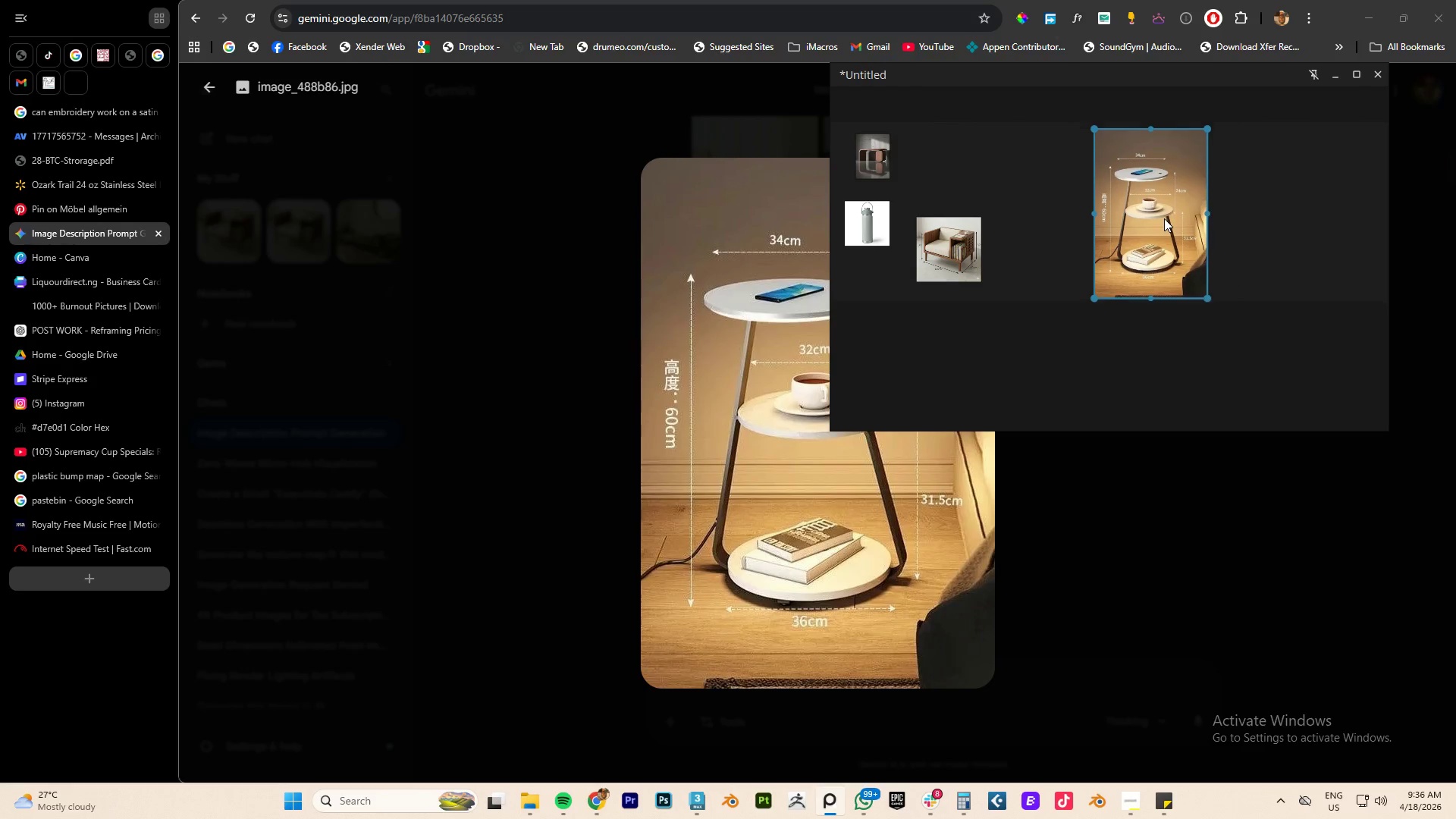 
left_click_drag(start_coordinate=[1187, 212], to_coordinate=[1087, 226])
 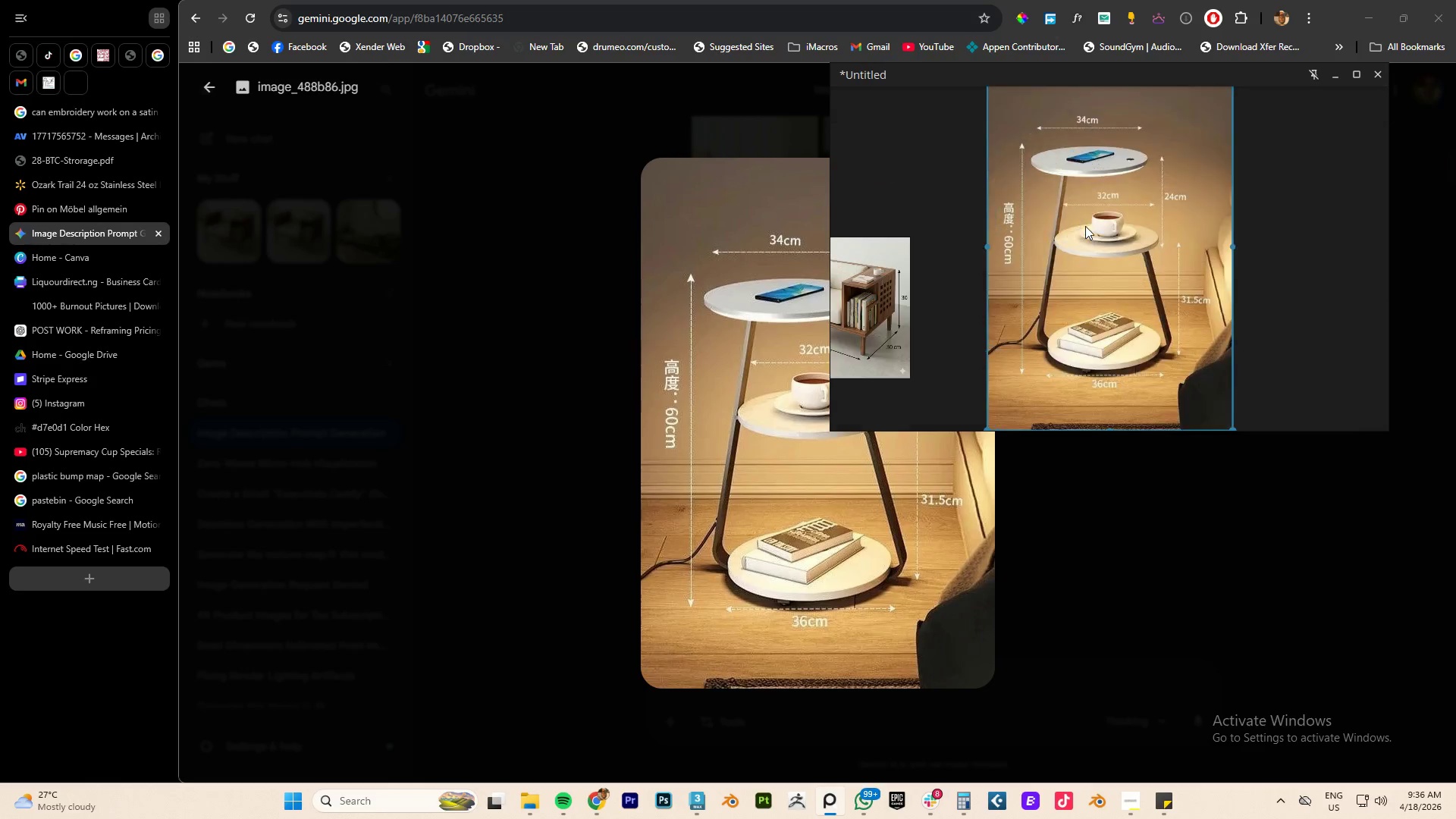 
double_click([1085, 226])
 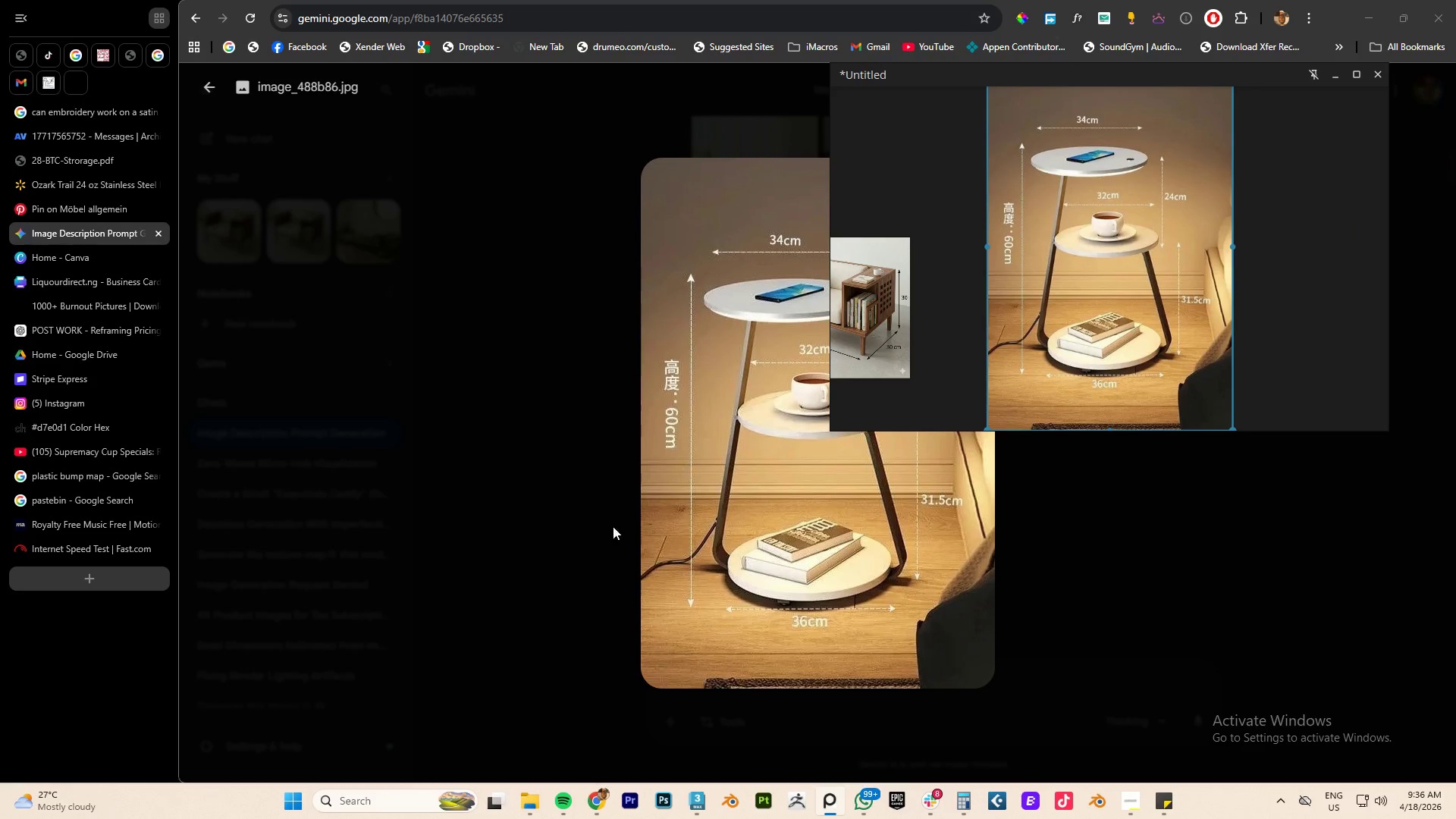 
left_click([375, 552])
 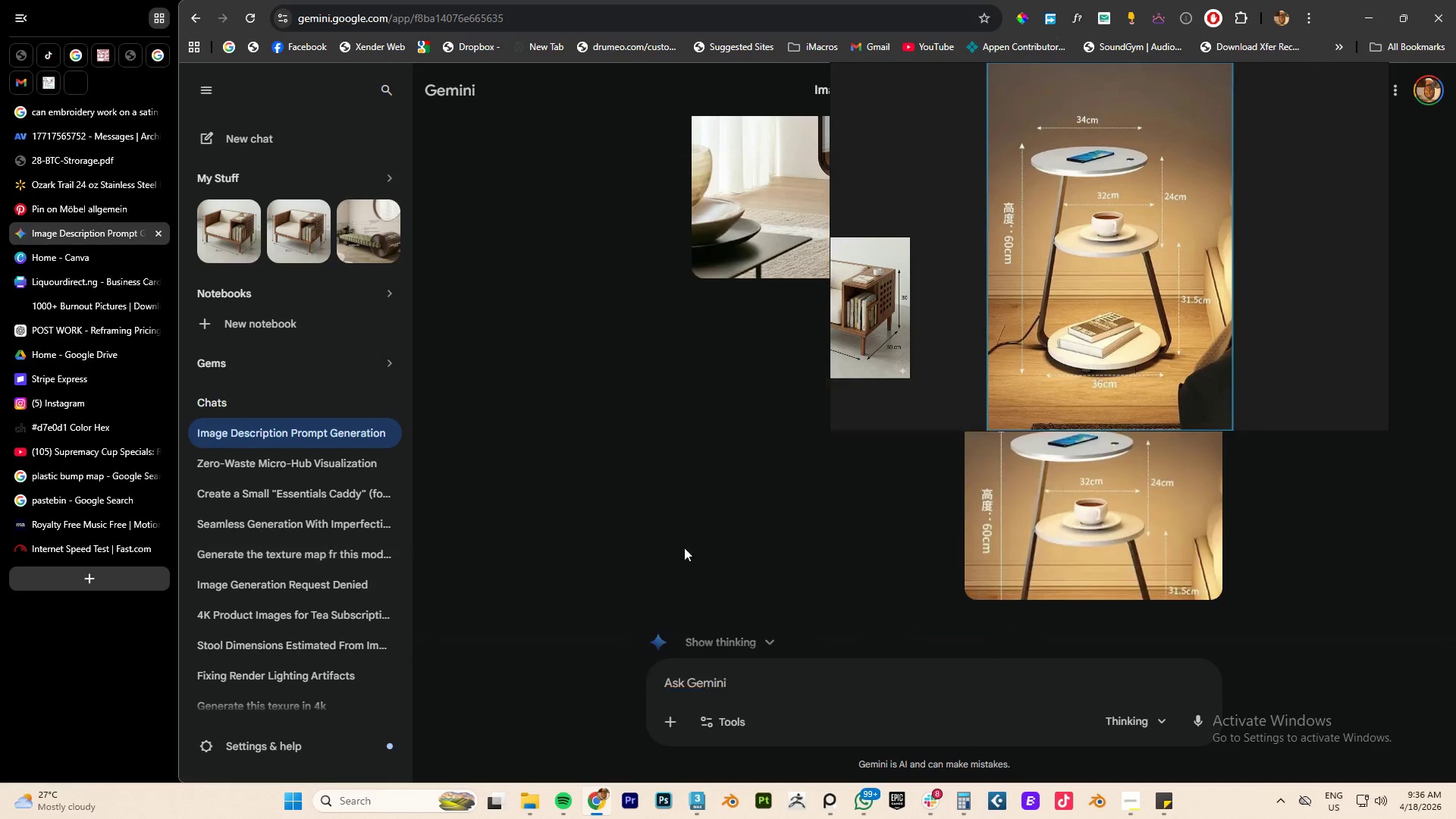 
key(Alt+AltLeft)
 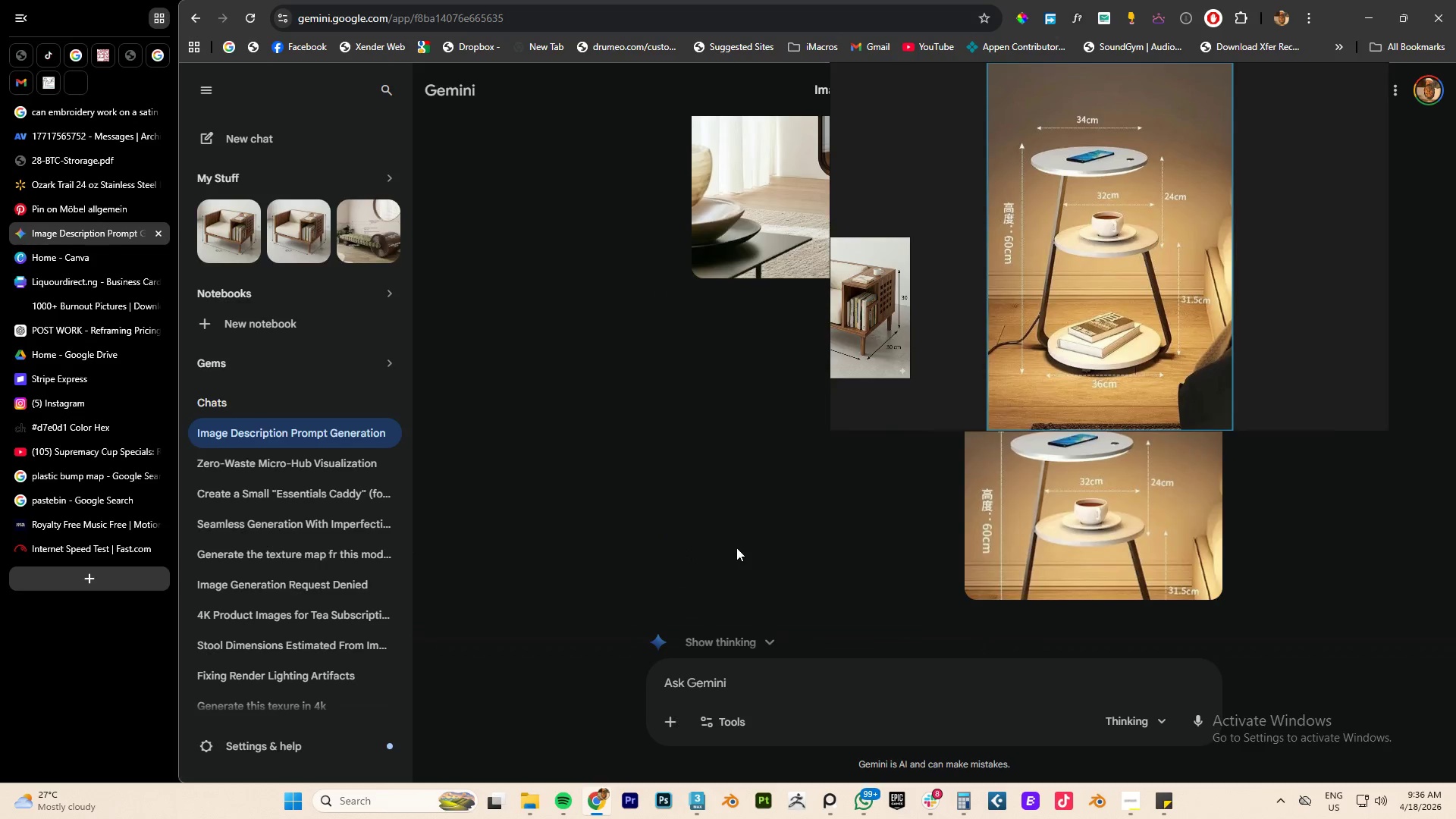 
key(Alt+Tab)
 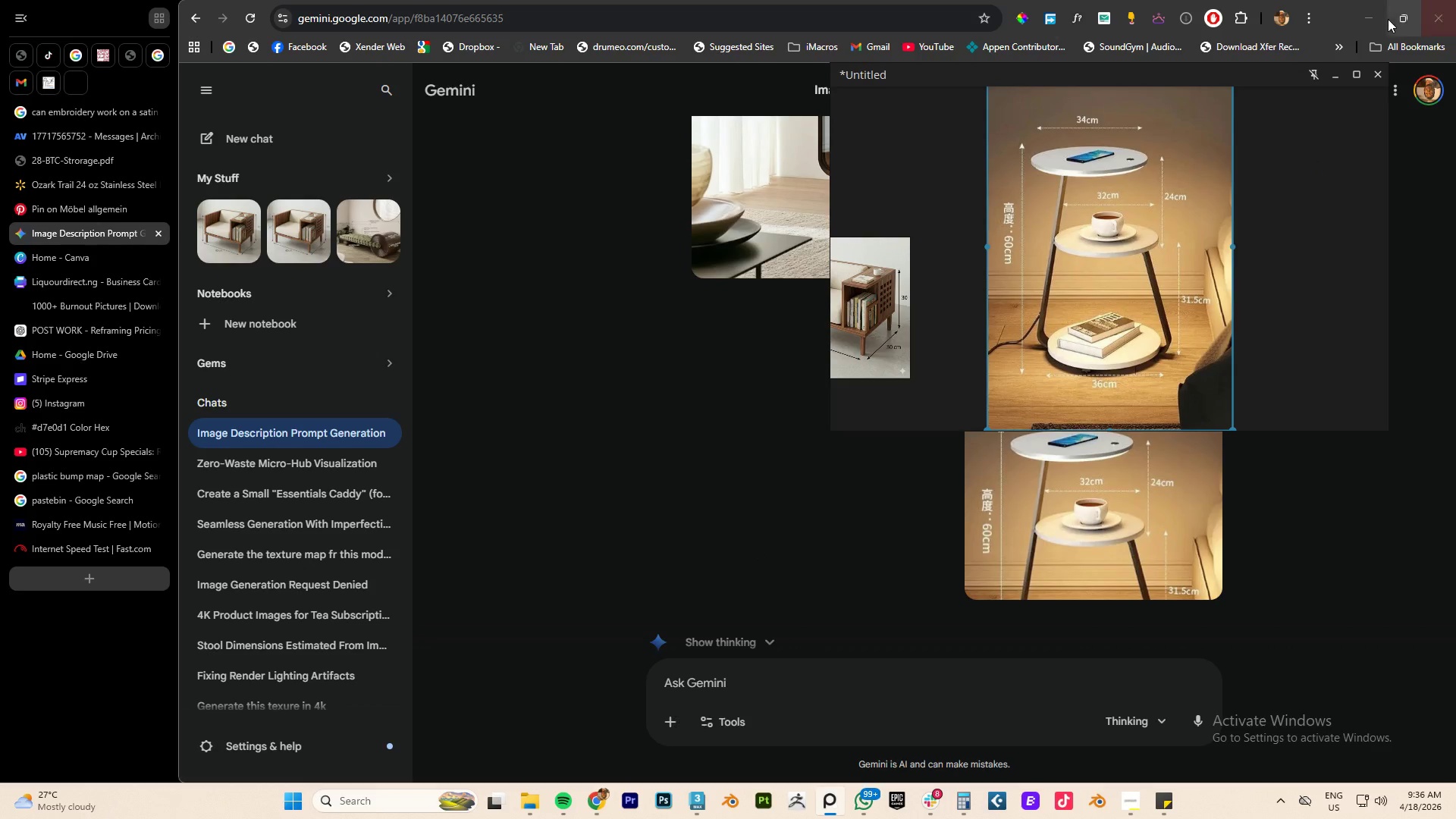 
left_click([1373, 17])
 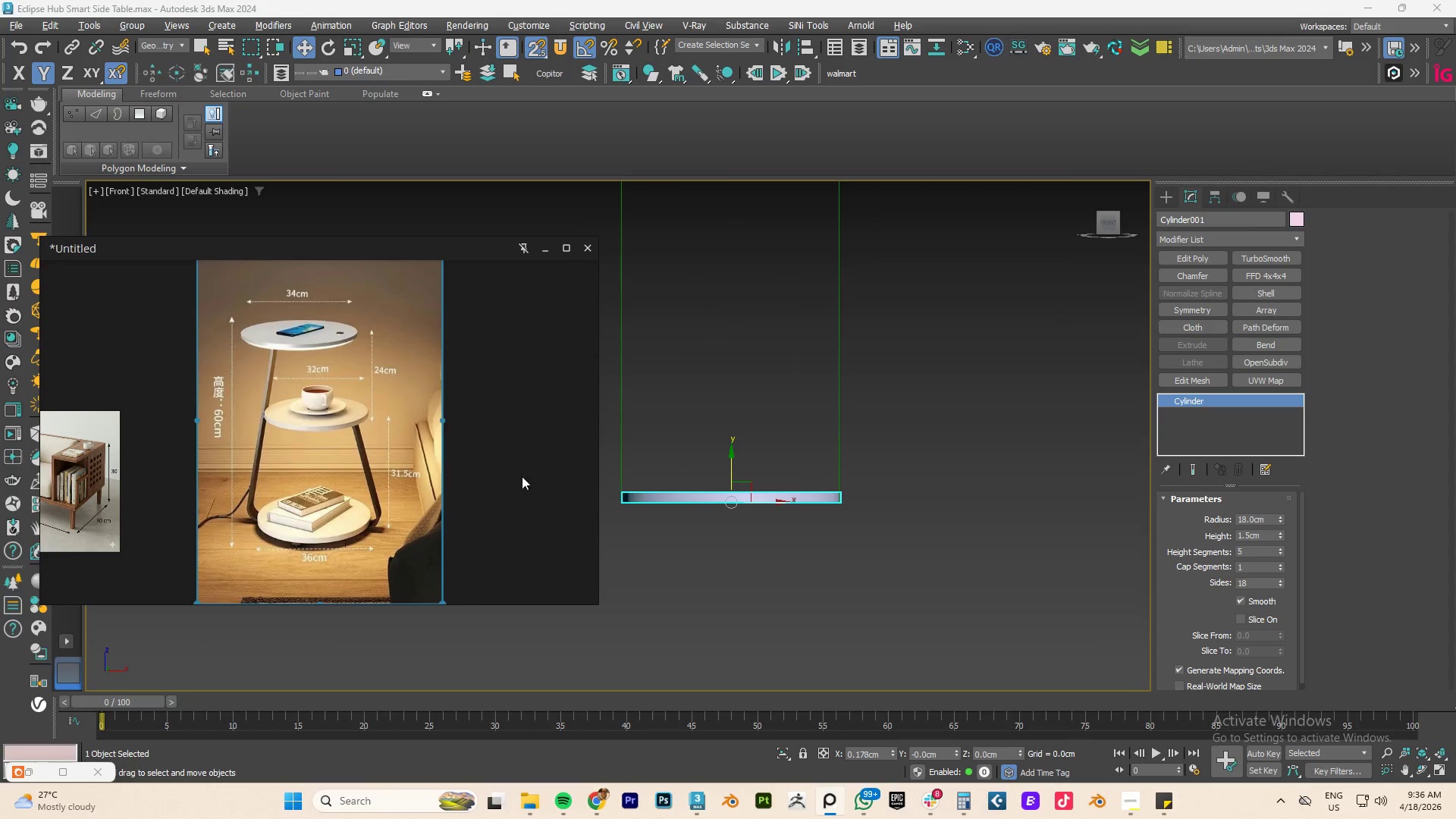 
scroll: coordinate [323, 508], scroll_direction: up, amount: 5.0
 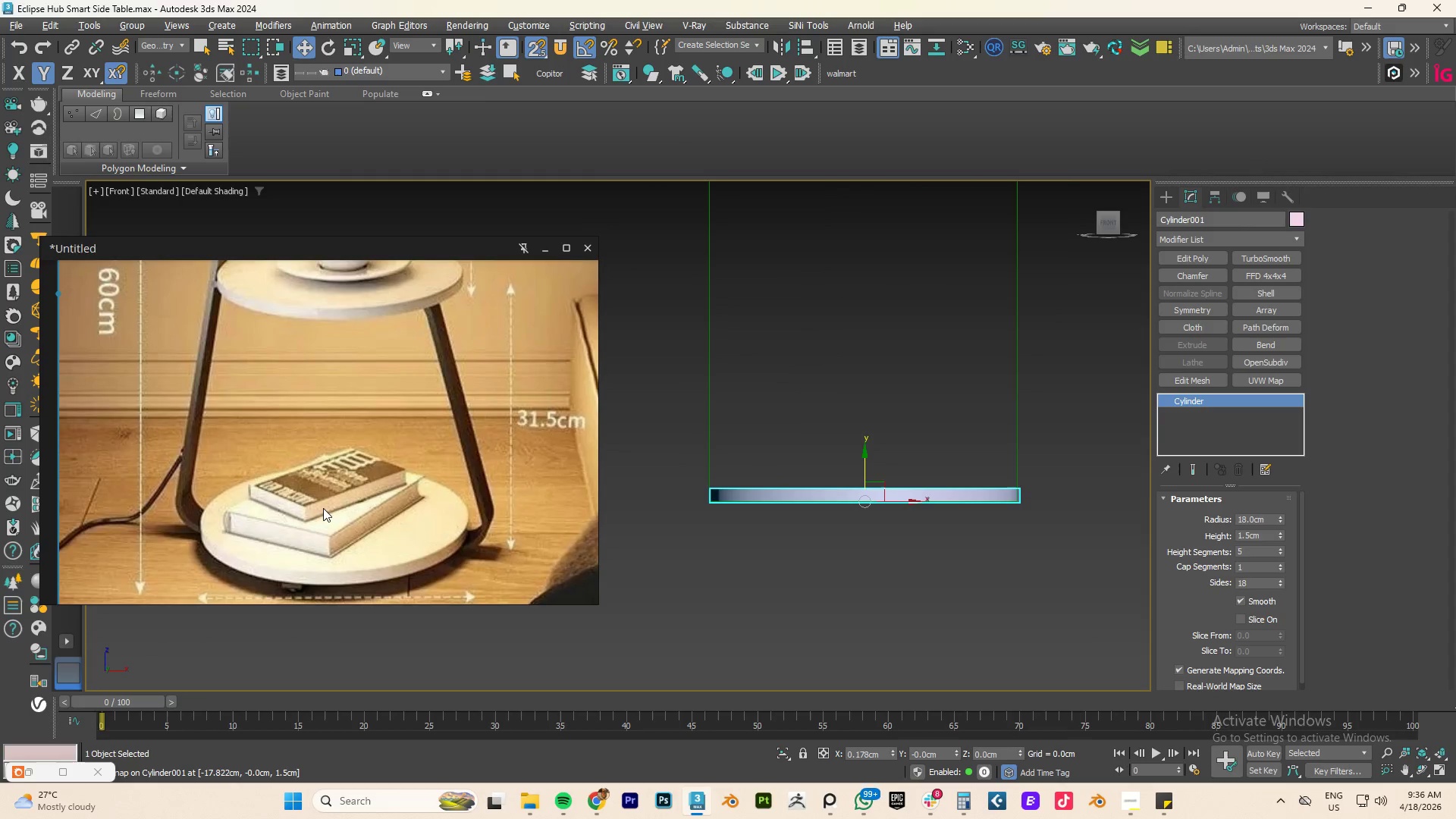 
scroll: coordinate [323, 508], scroll_direction: down, amount: 2.0
 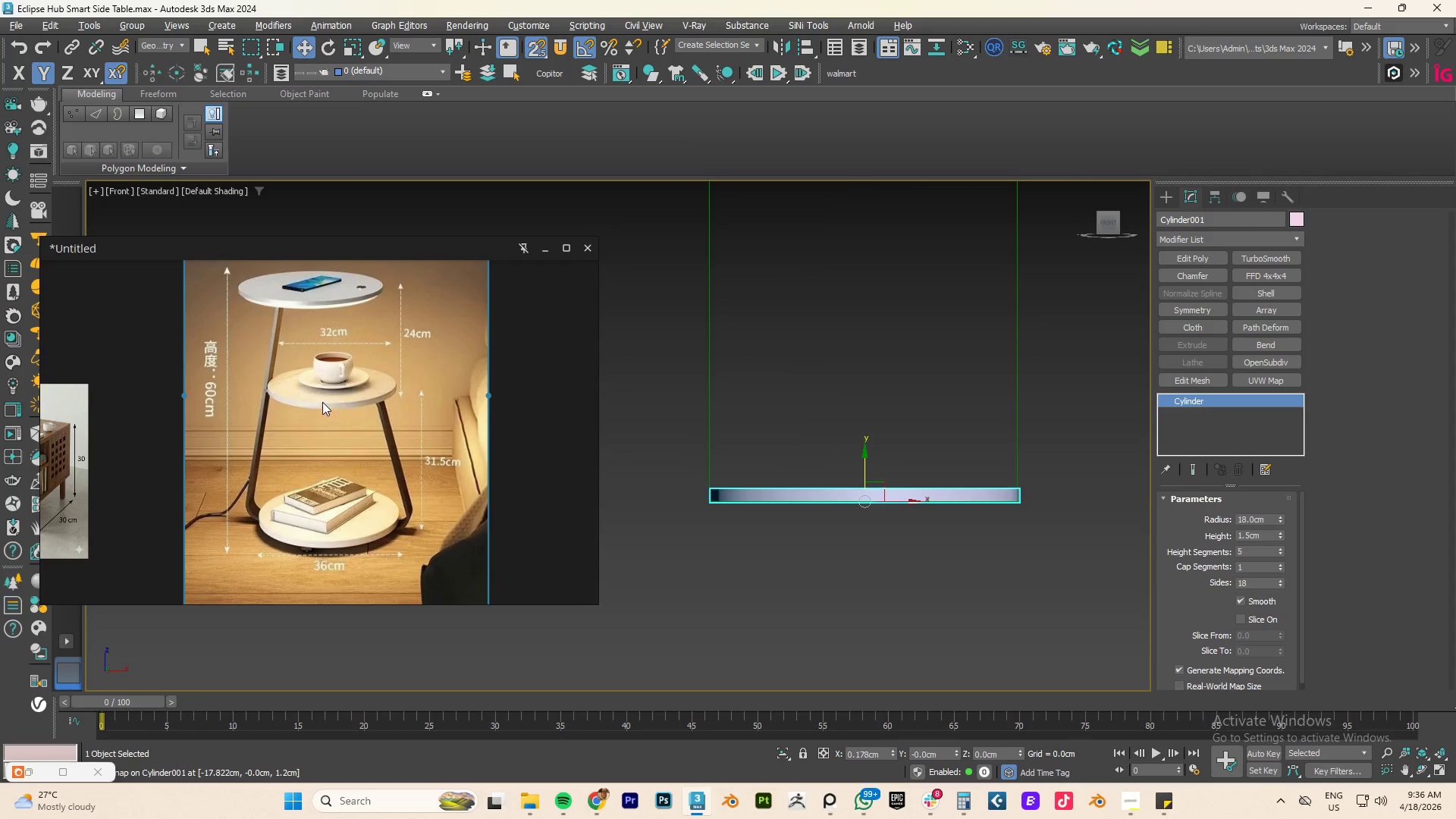 
wait(5.5)
 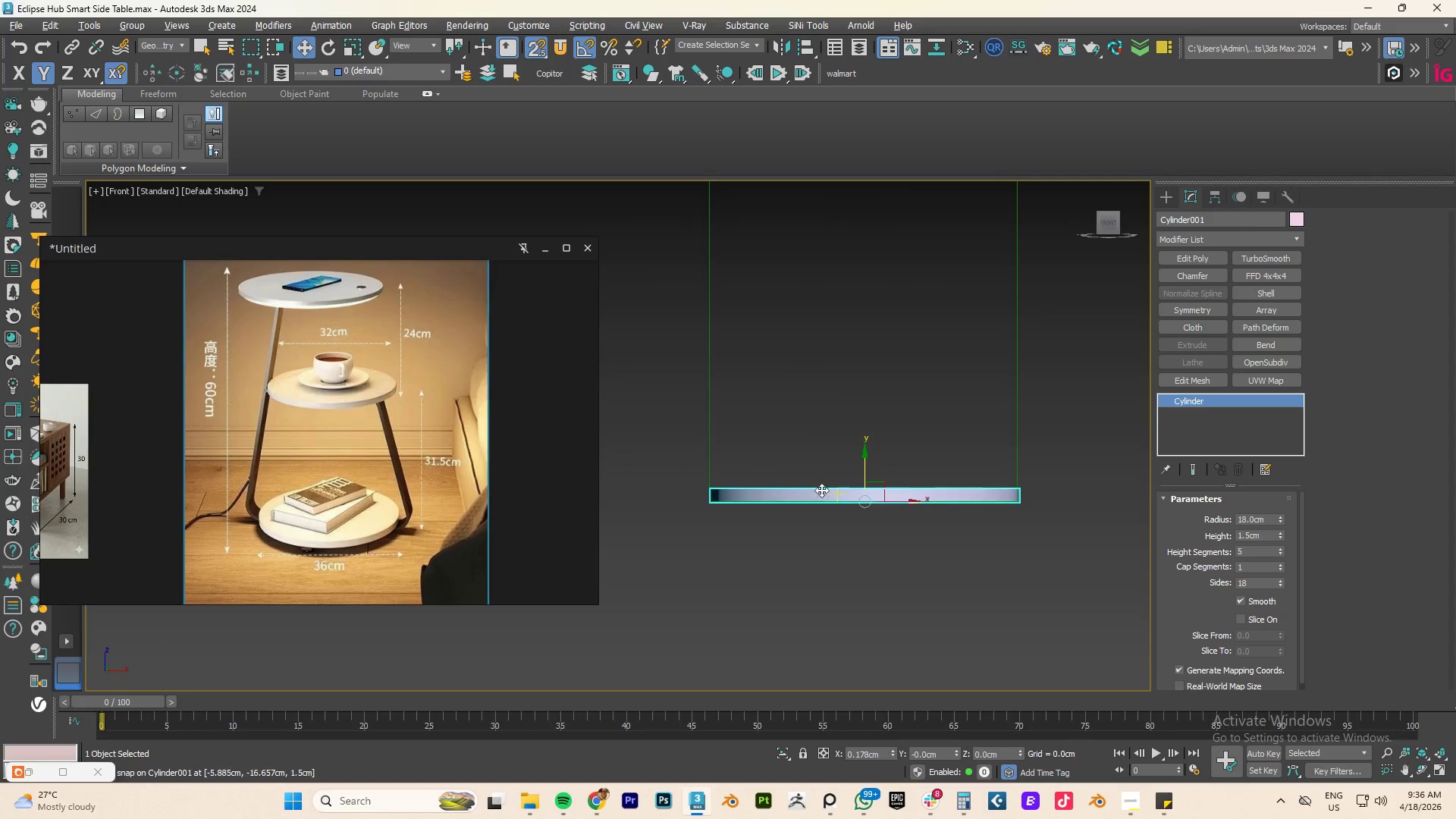 
hold_key(key=ShiftLeft, duration=3.75)
left_click_drag(start_coordinate=[864, 471], to_coordinate=[864, 280])
 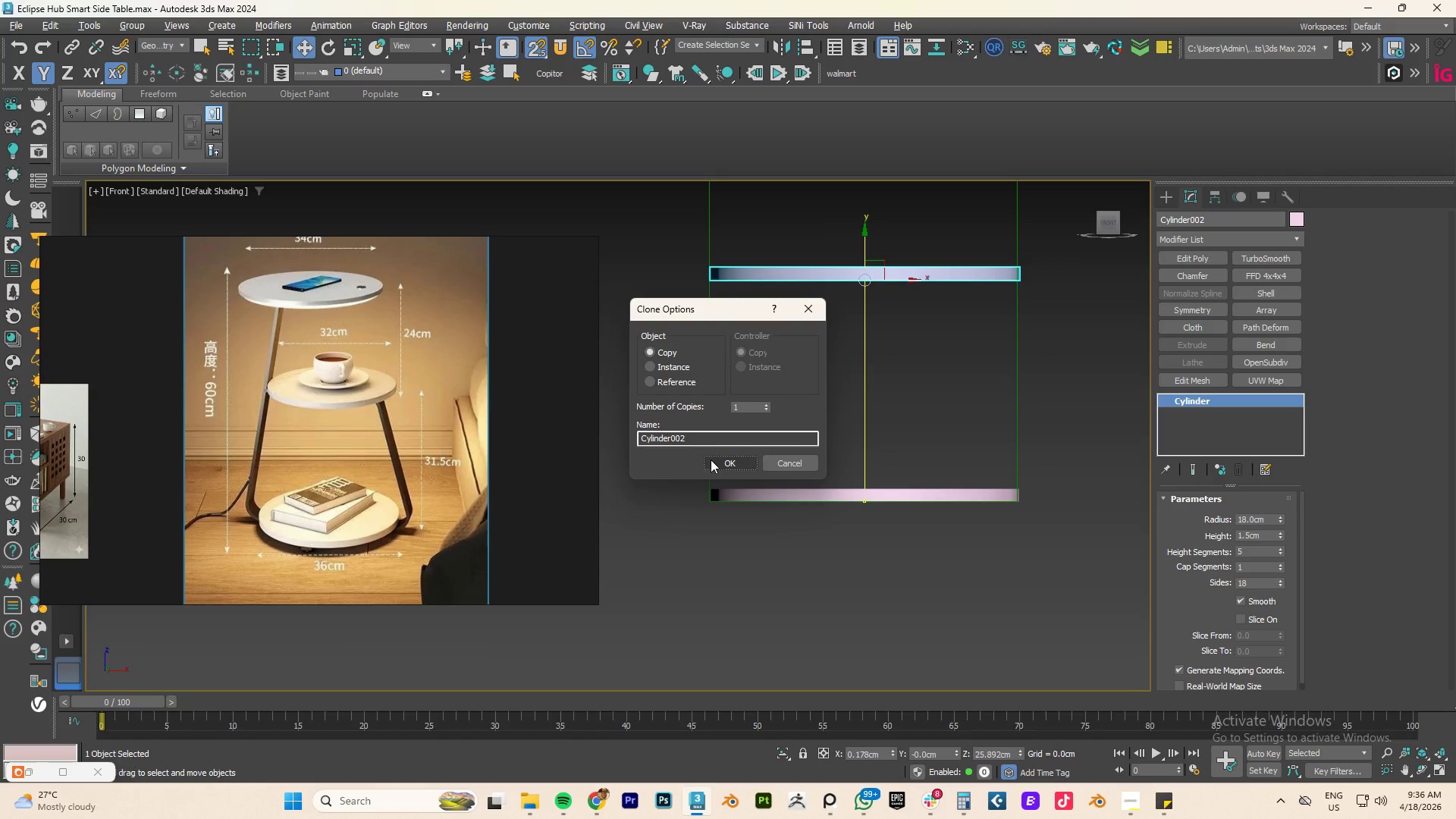 
left_click([711, 461])
 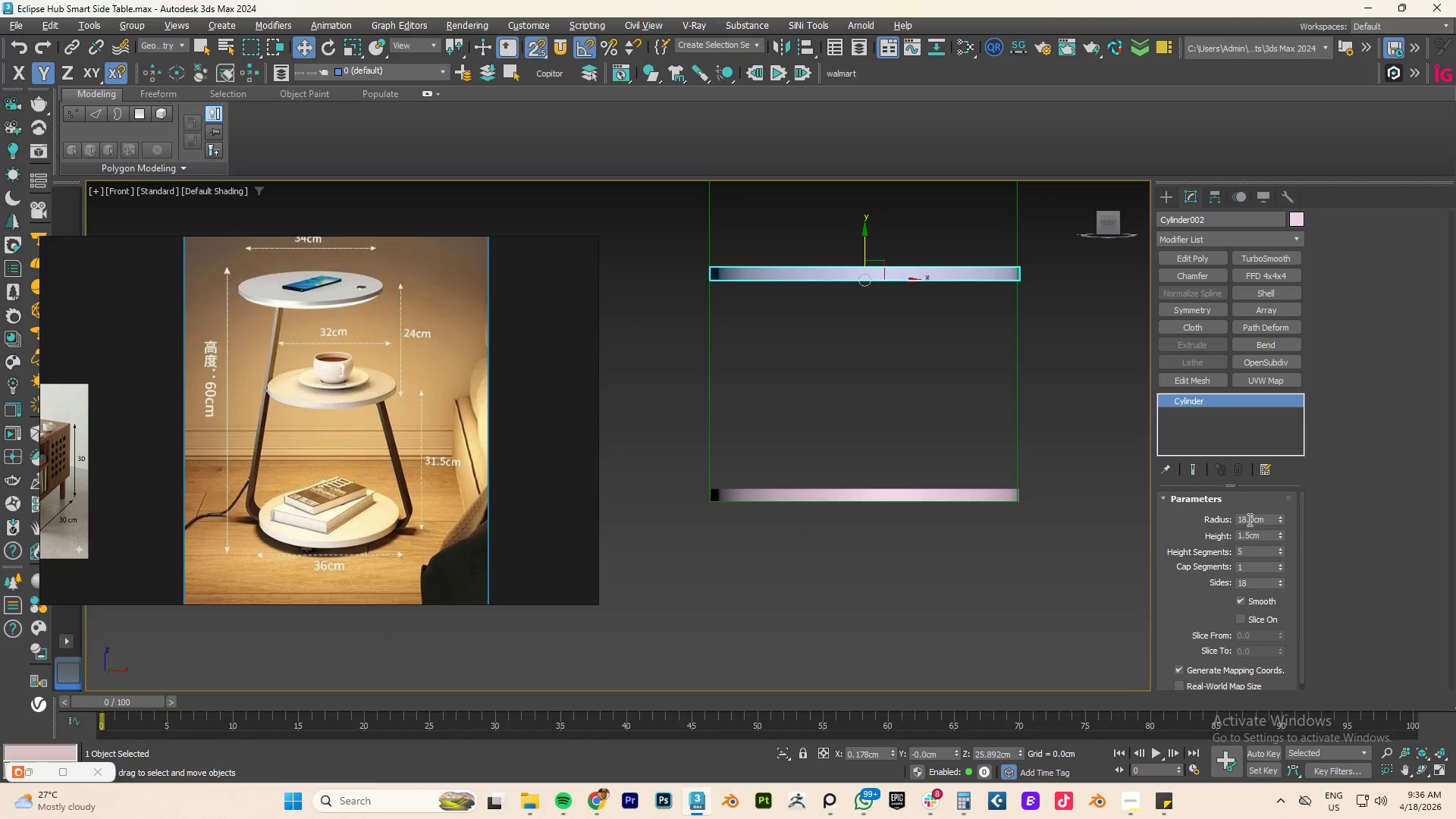 
wait(6.69)
 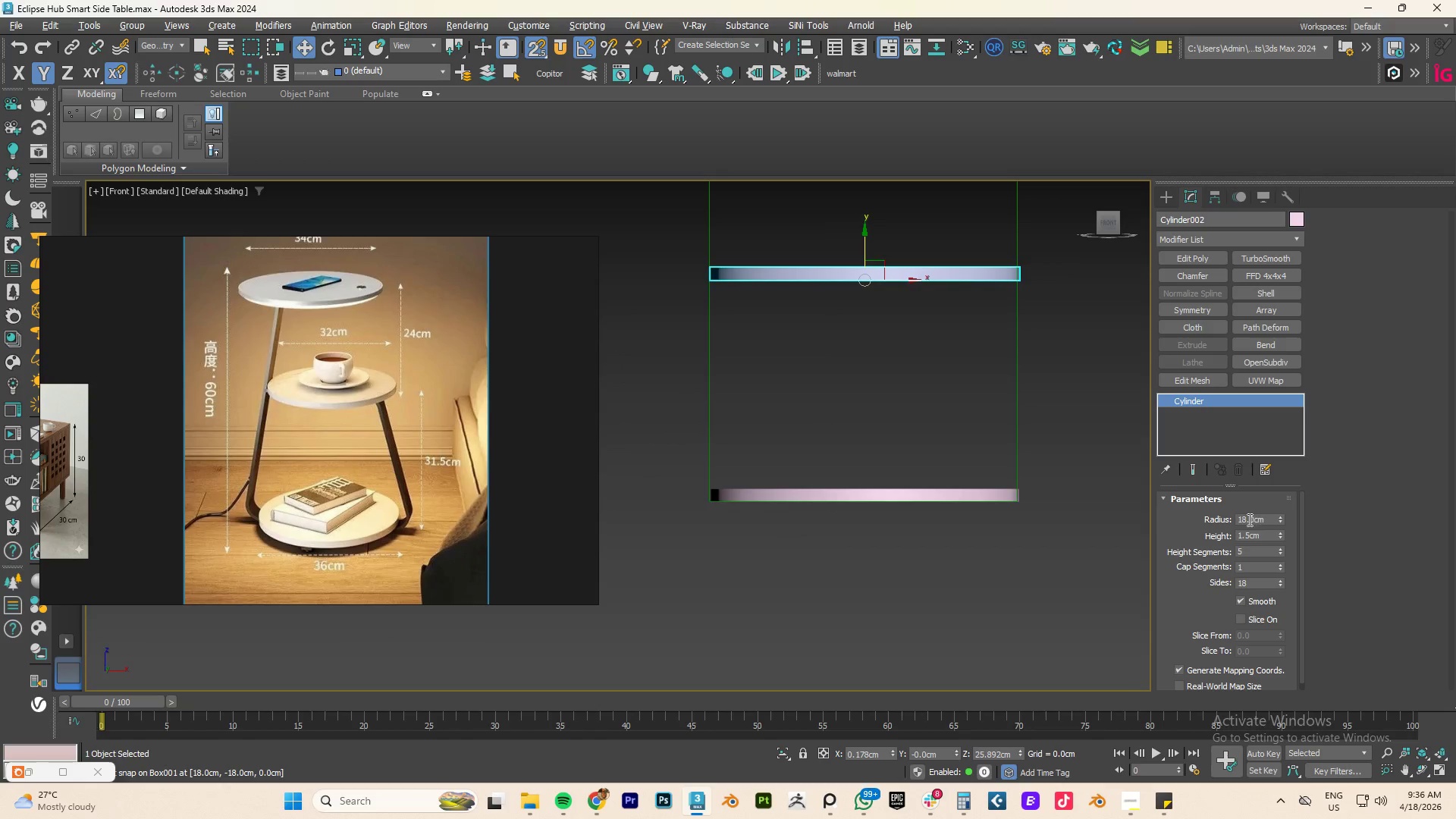 
double_click([1247, 519])
 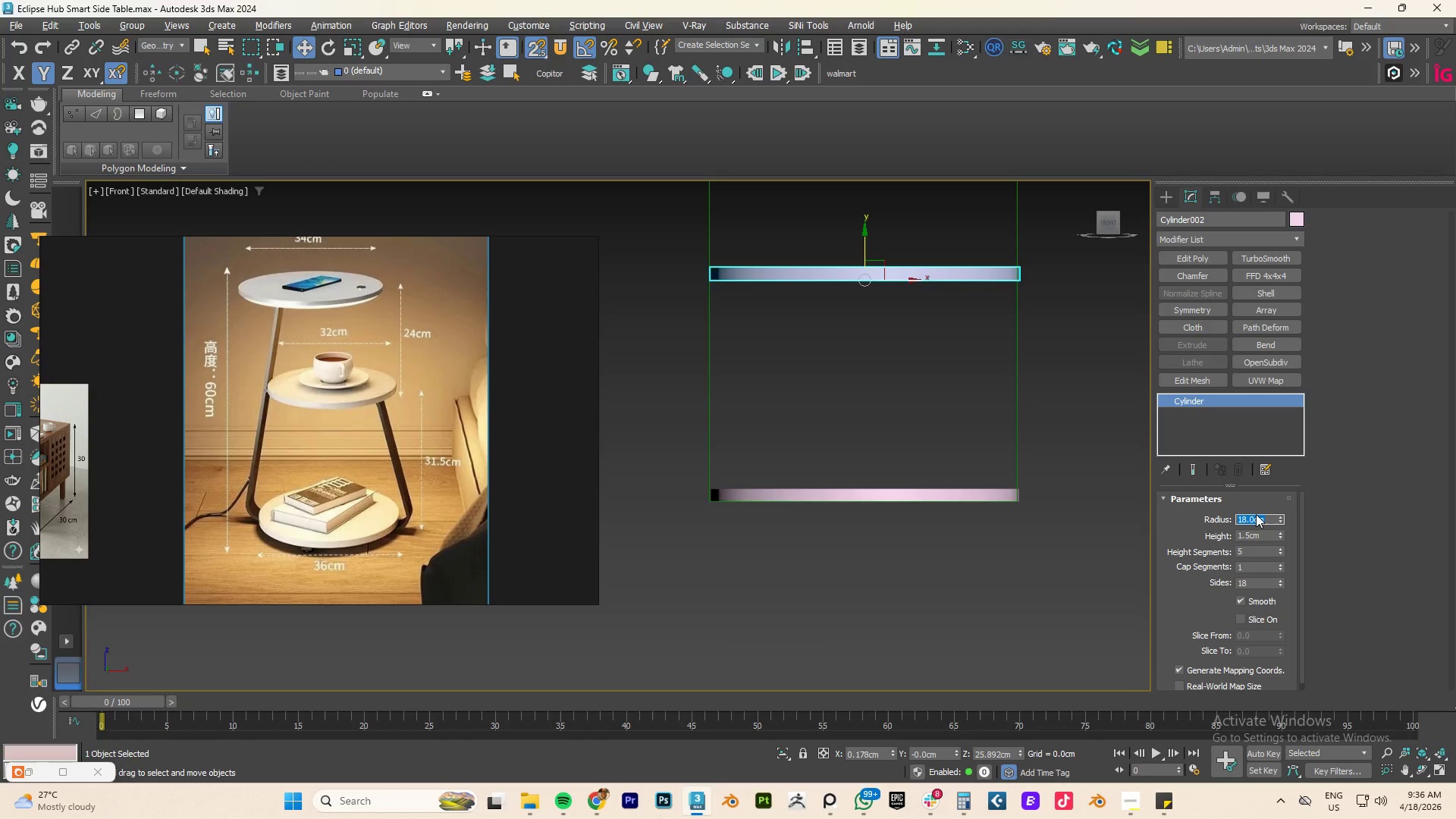 
key(Numpad1)
 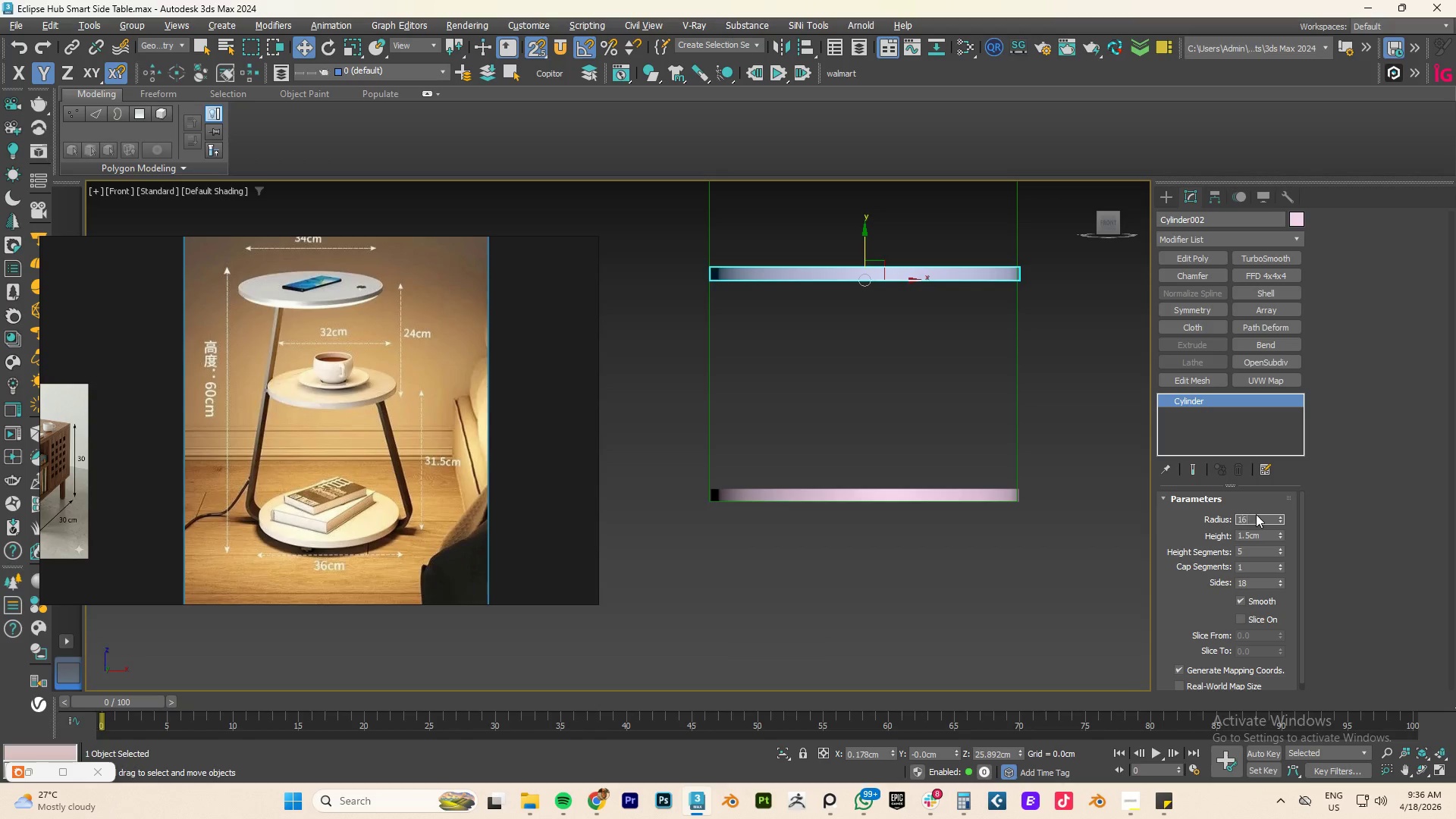 
key(Numpad6)
 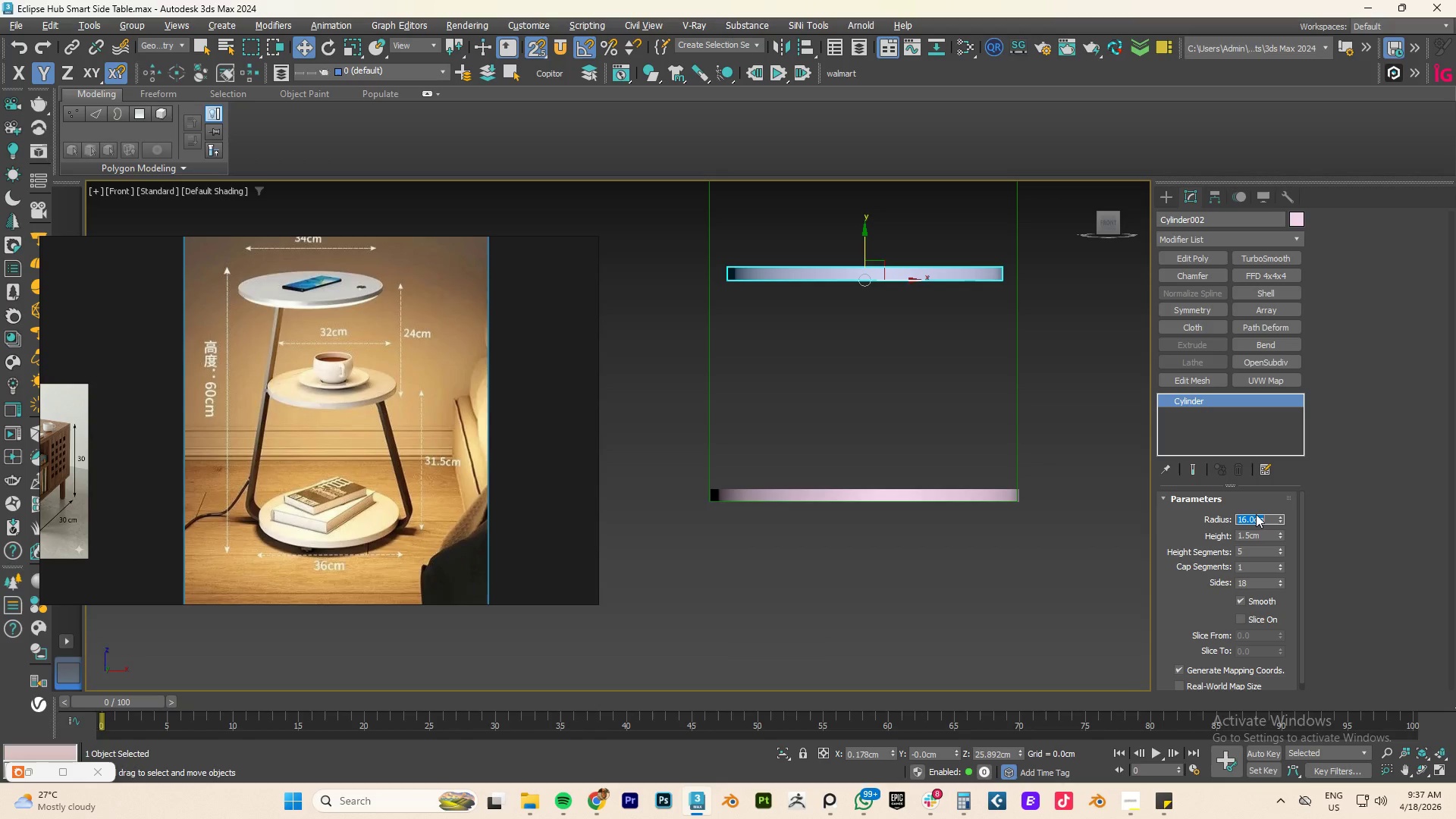 
key(NumpadEnter)
 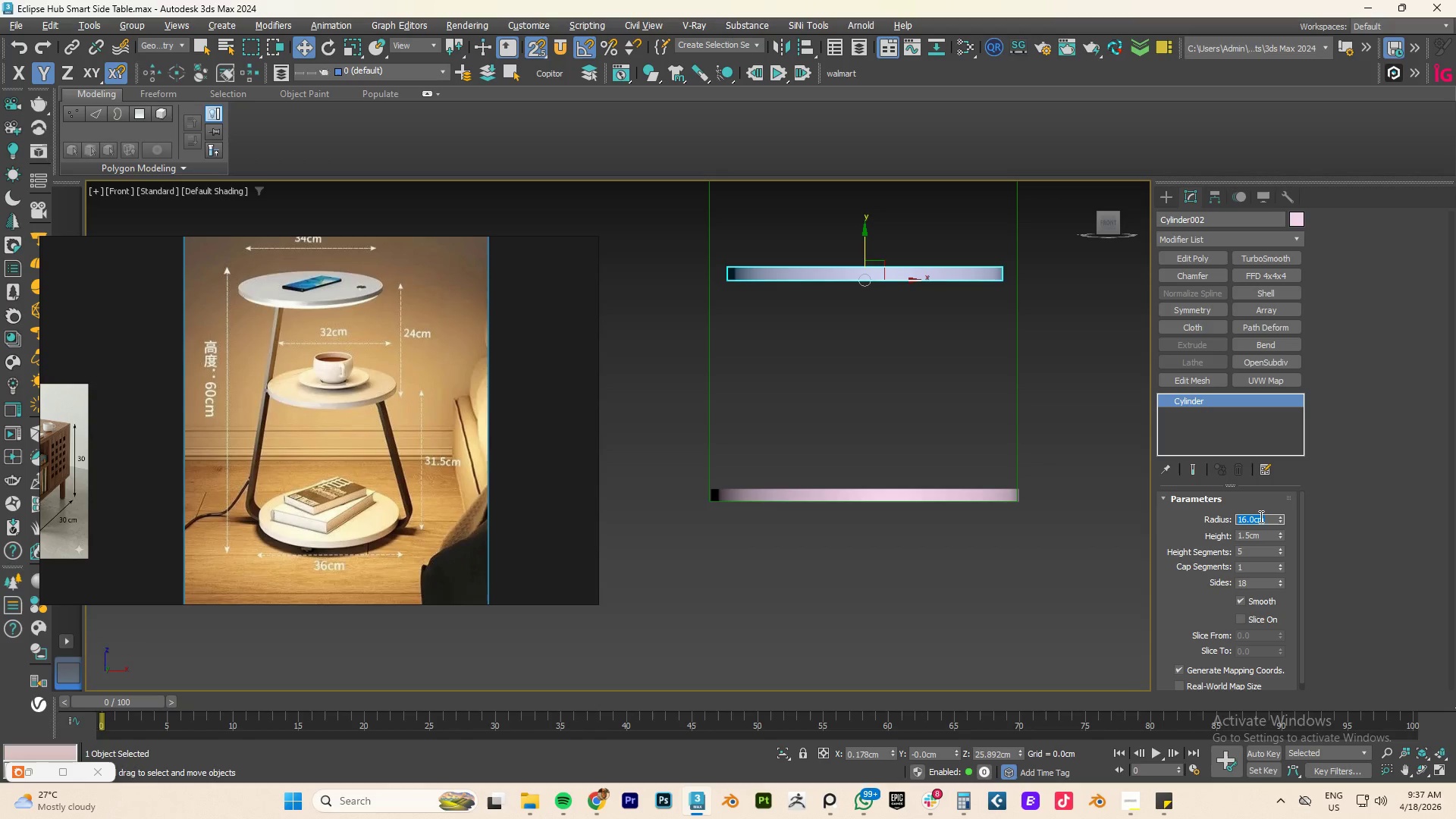 
key(NumpadEnter)
 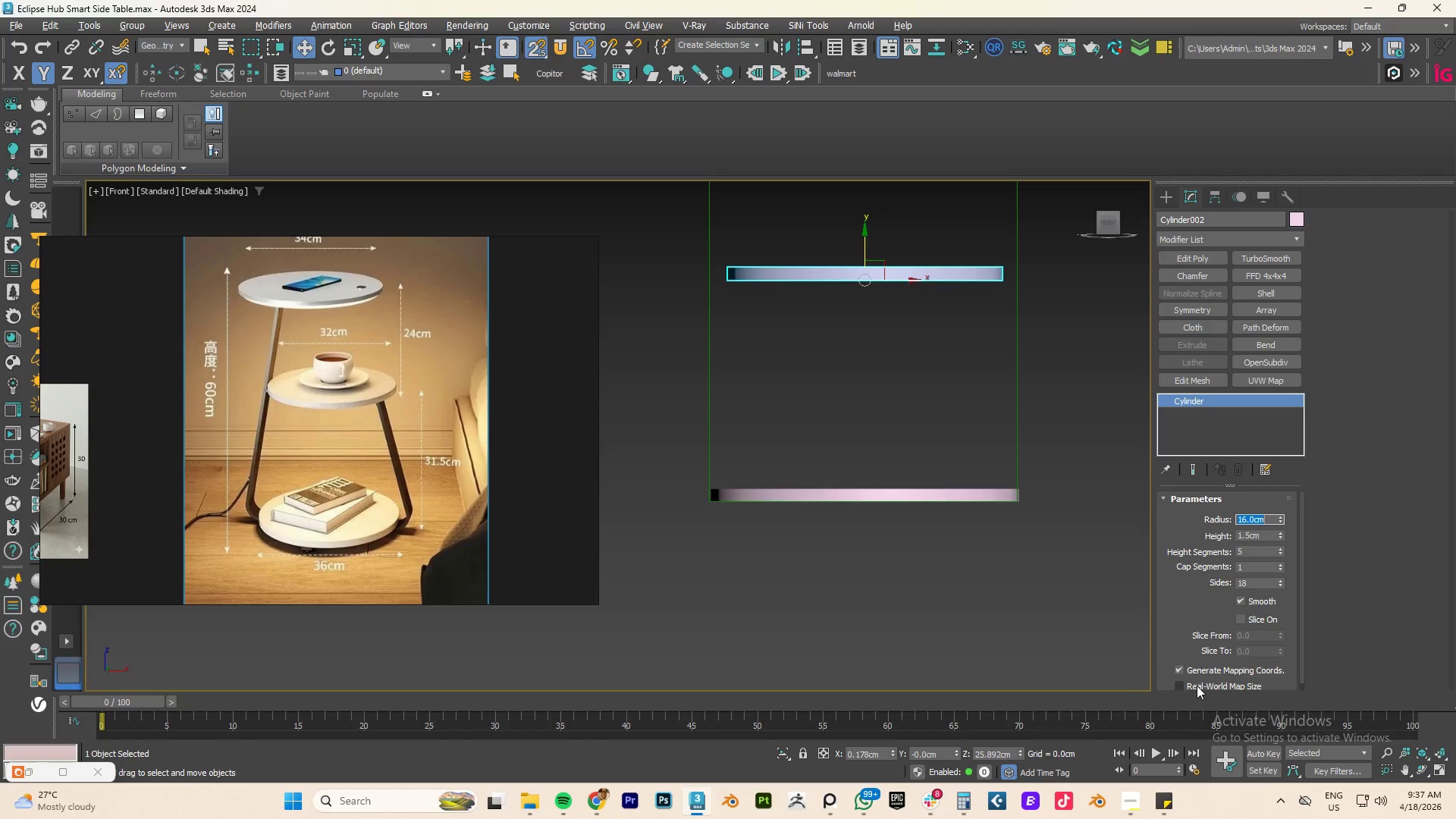 
double_click([1184, 625])
 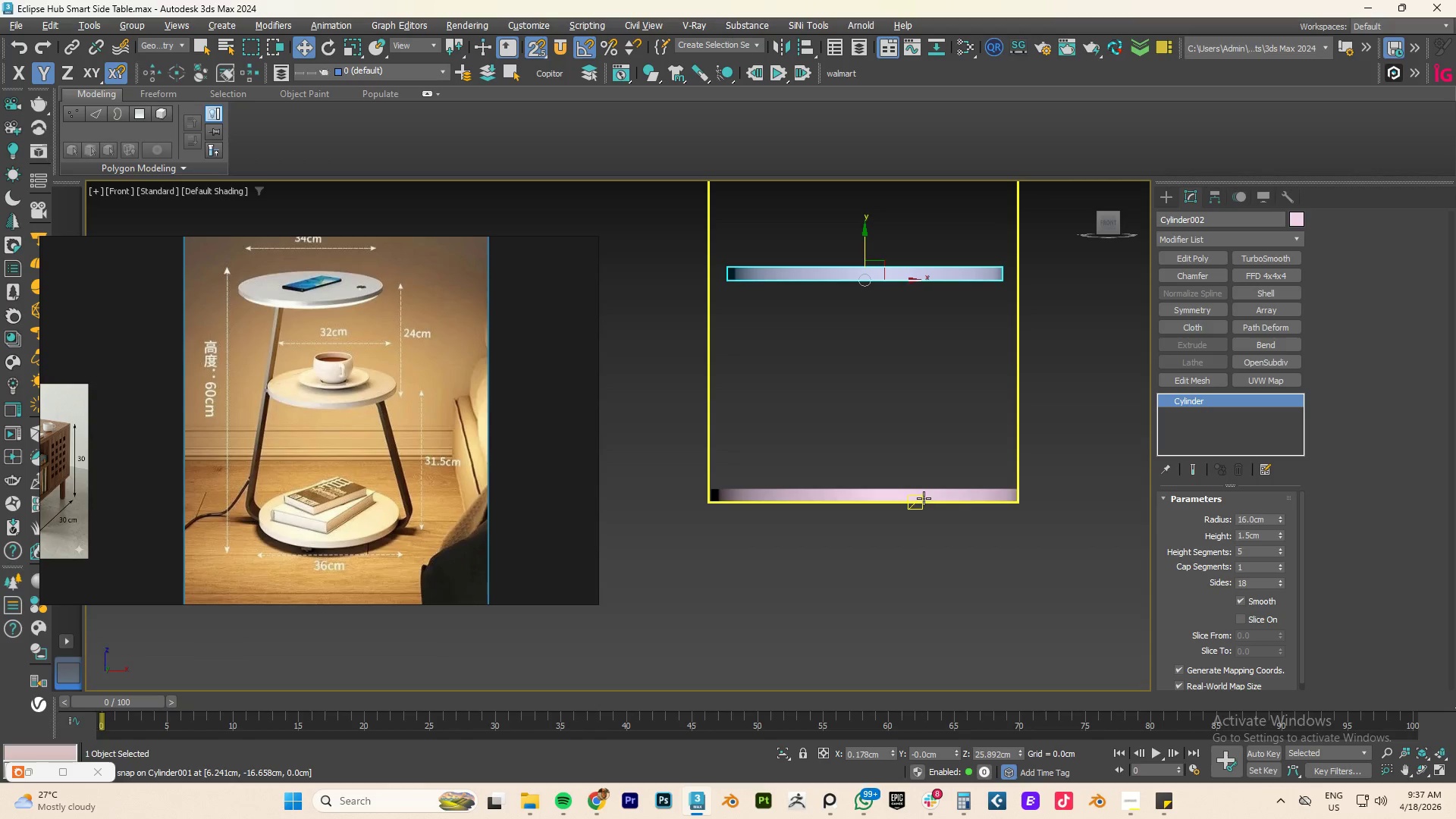 
left_click([924, 498])
 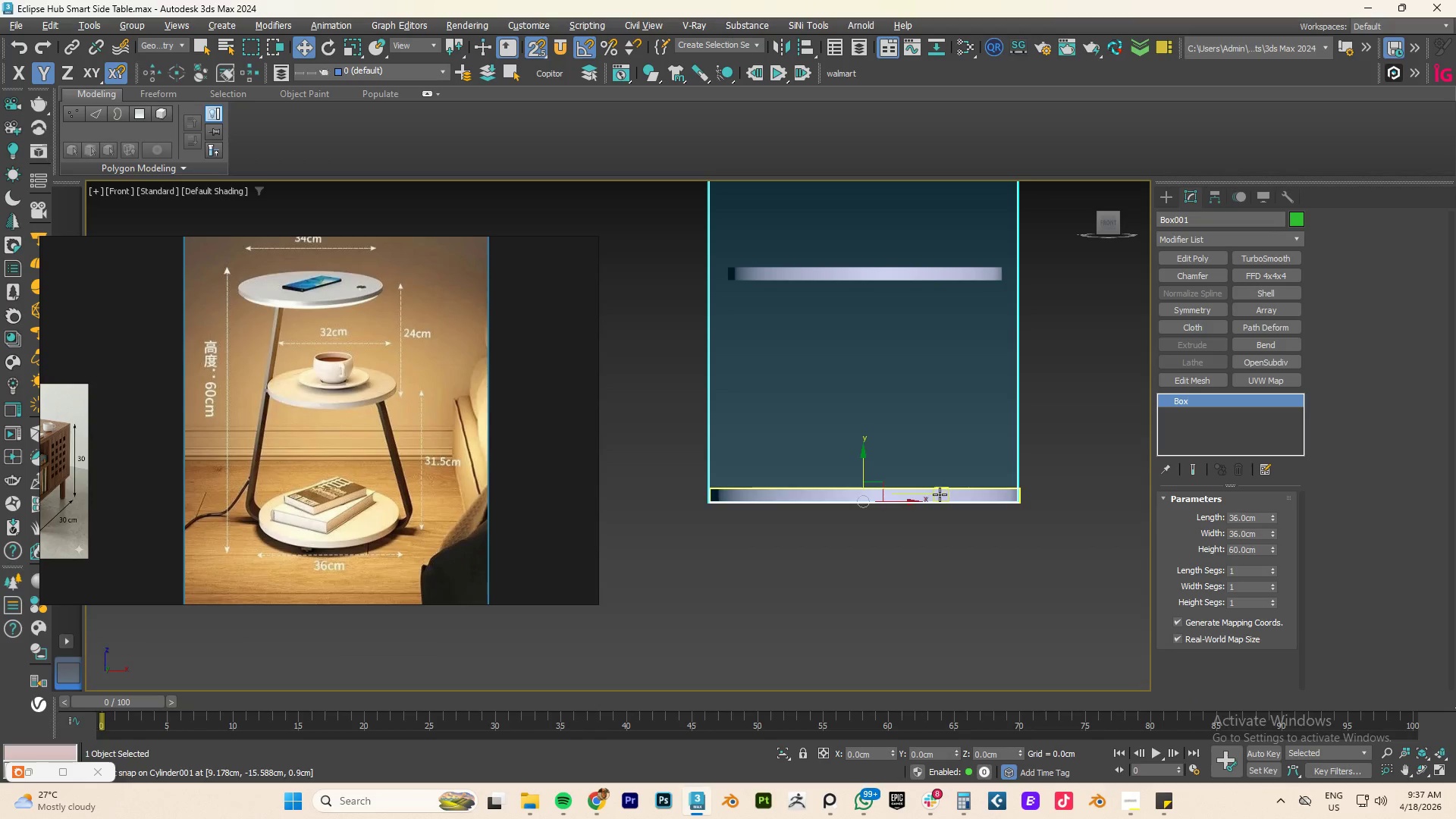 
left_click([940, 494])
 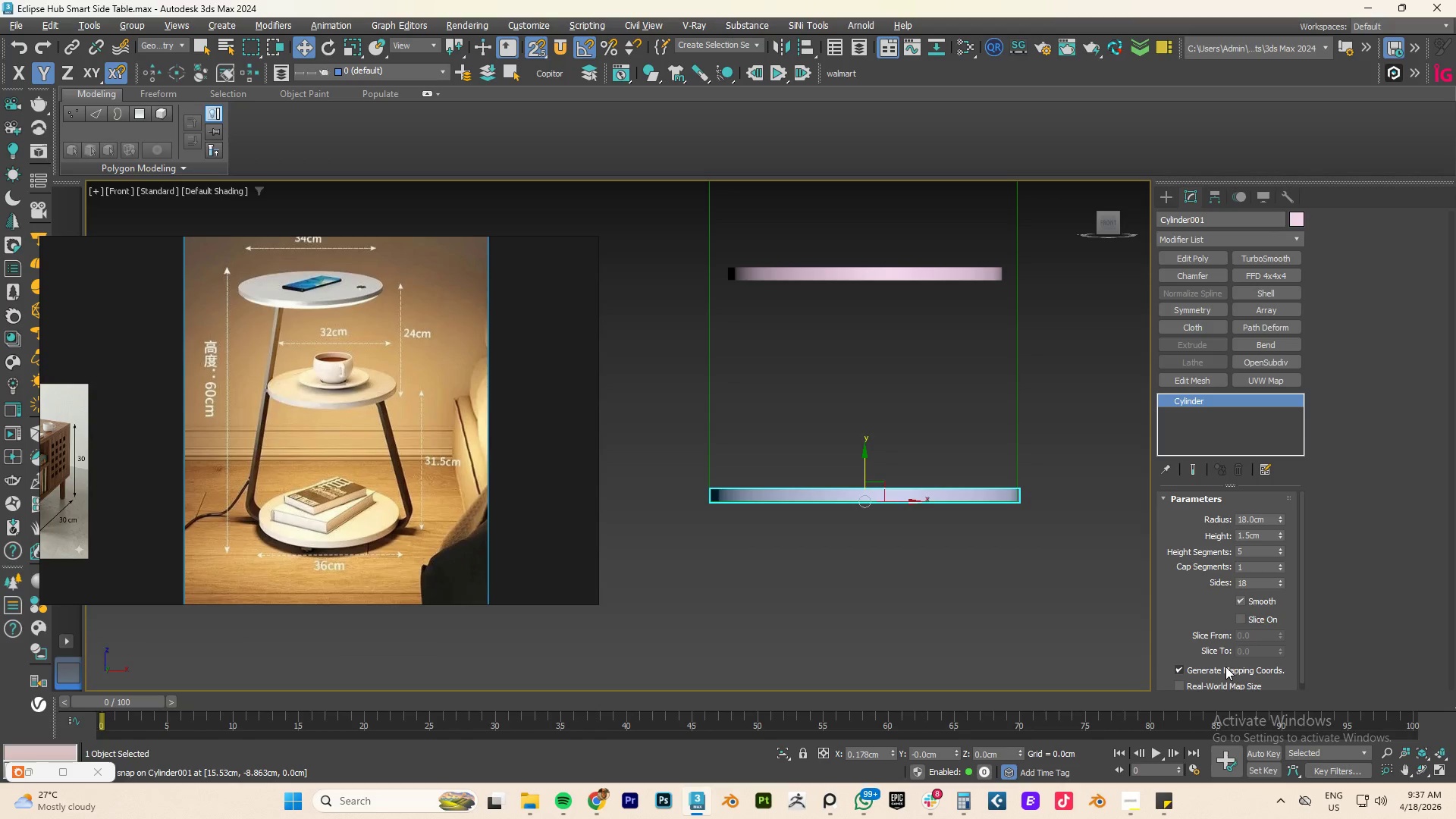 
hold_key(key=ControlLeft, duration=0.34)
 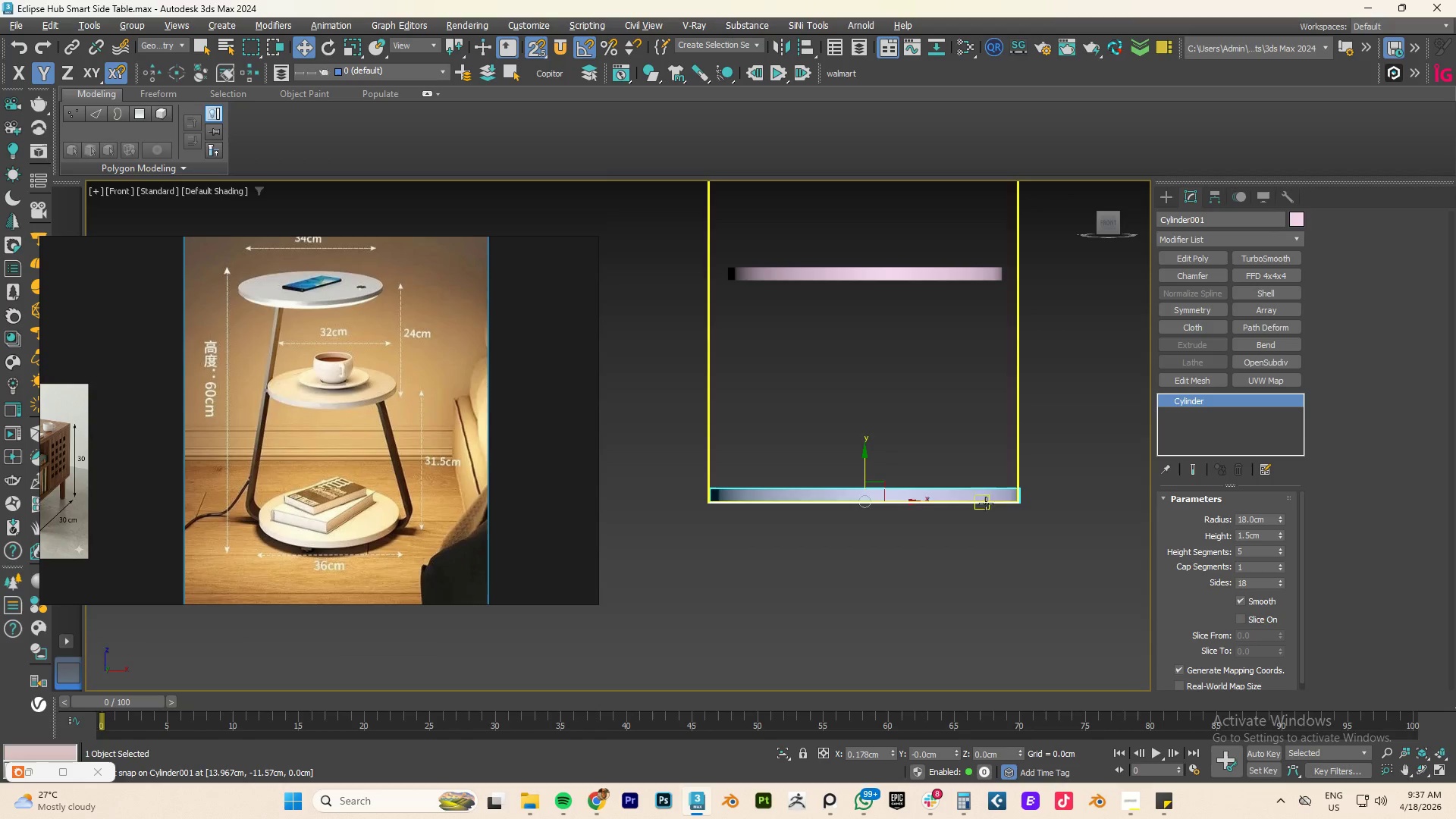 
left_click([990, 580])
 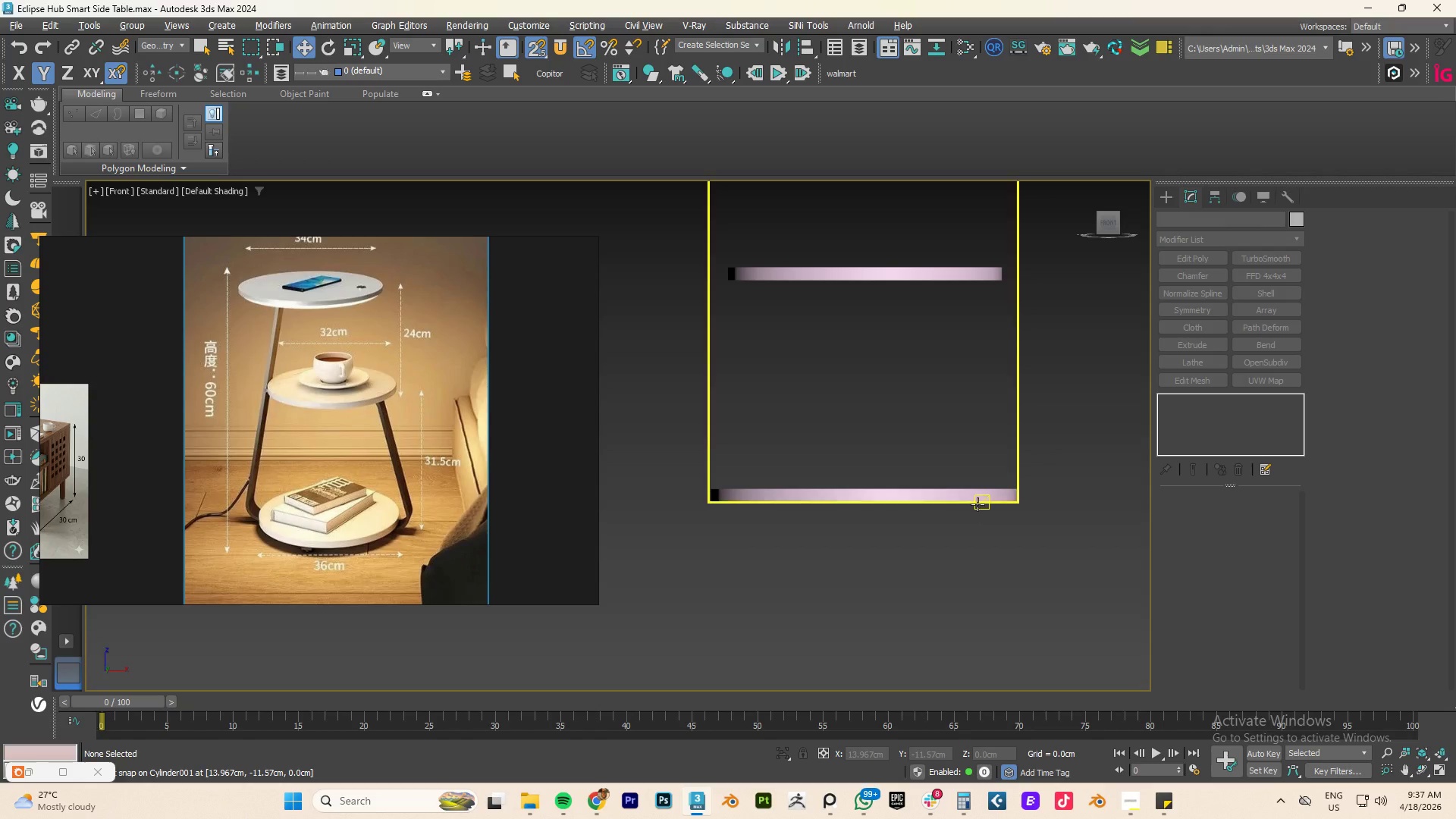 
key(Control+Z)
 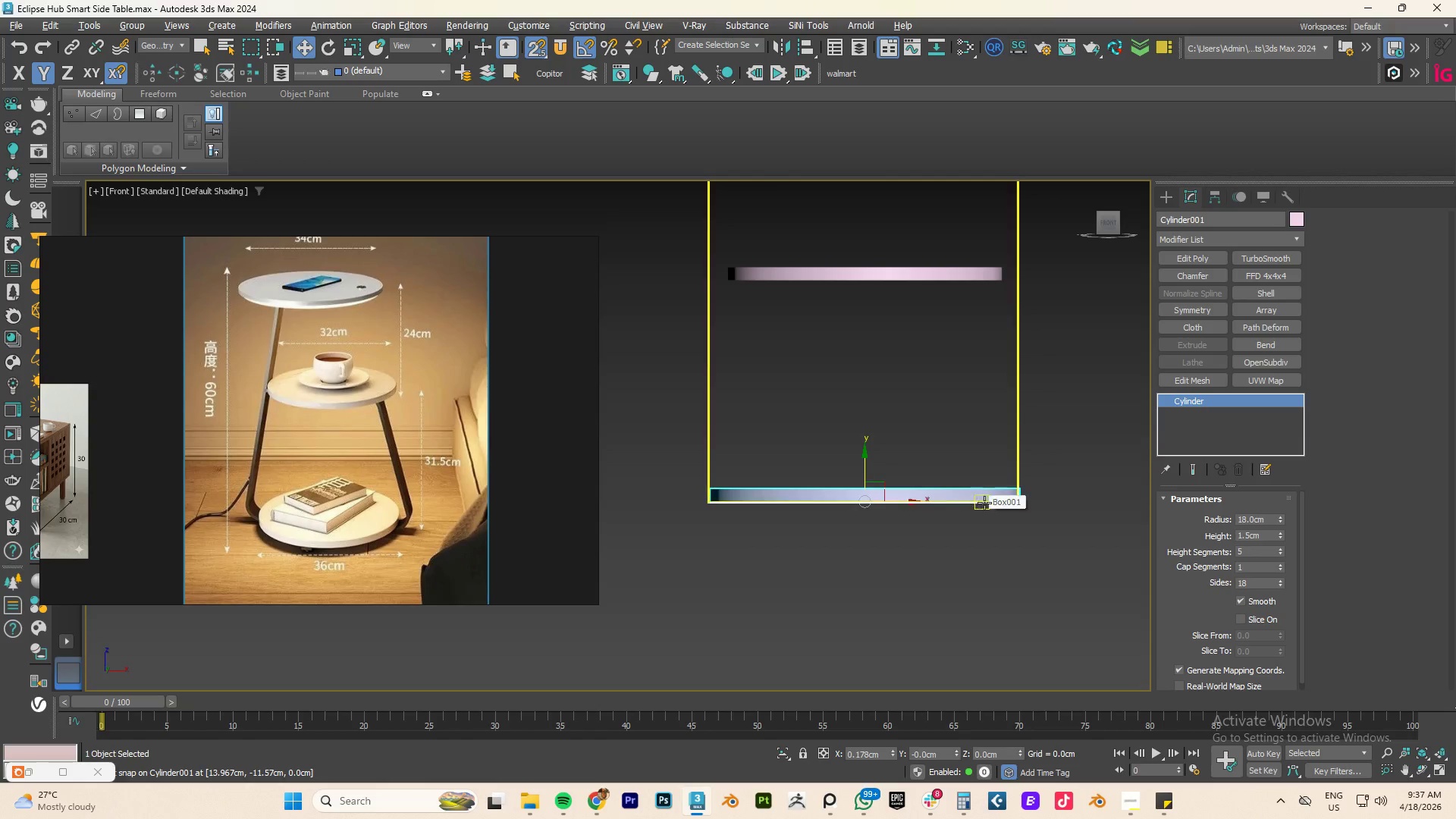 
key(Control+Z)
 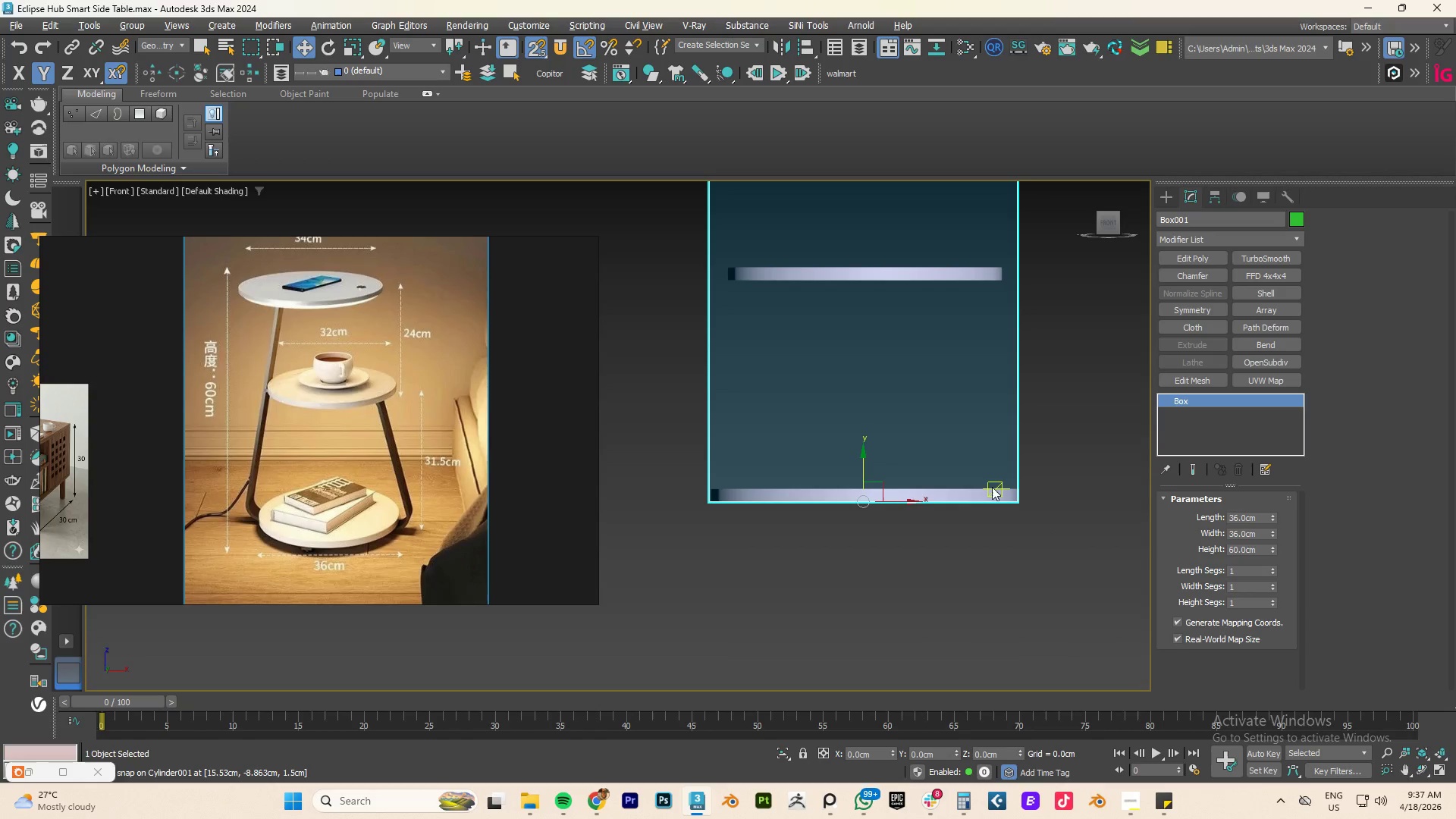 
left_click([992, 487])
 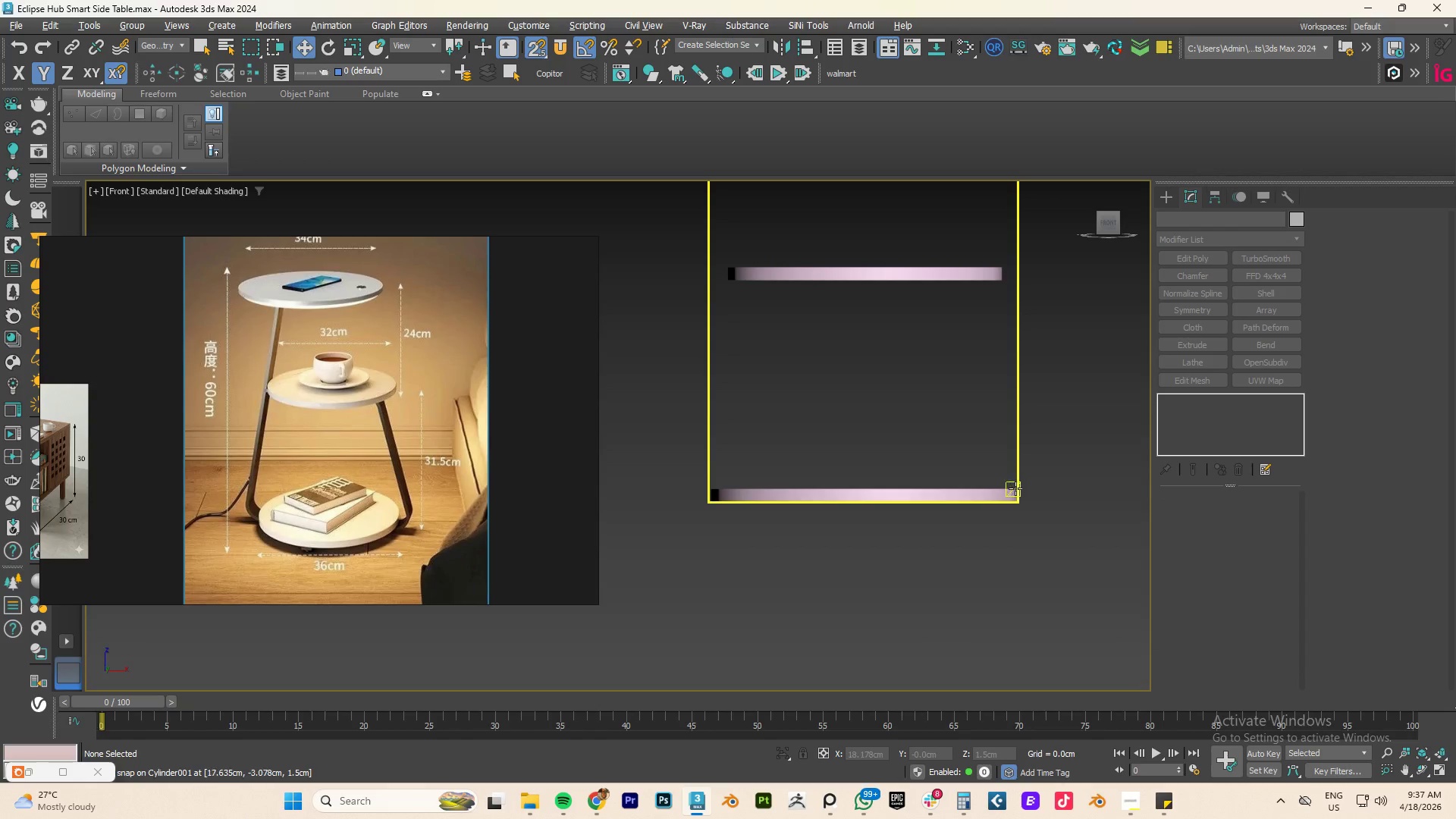 
left_click([1008, 491])
 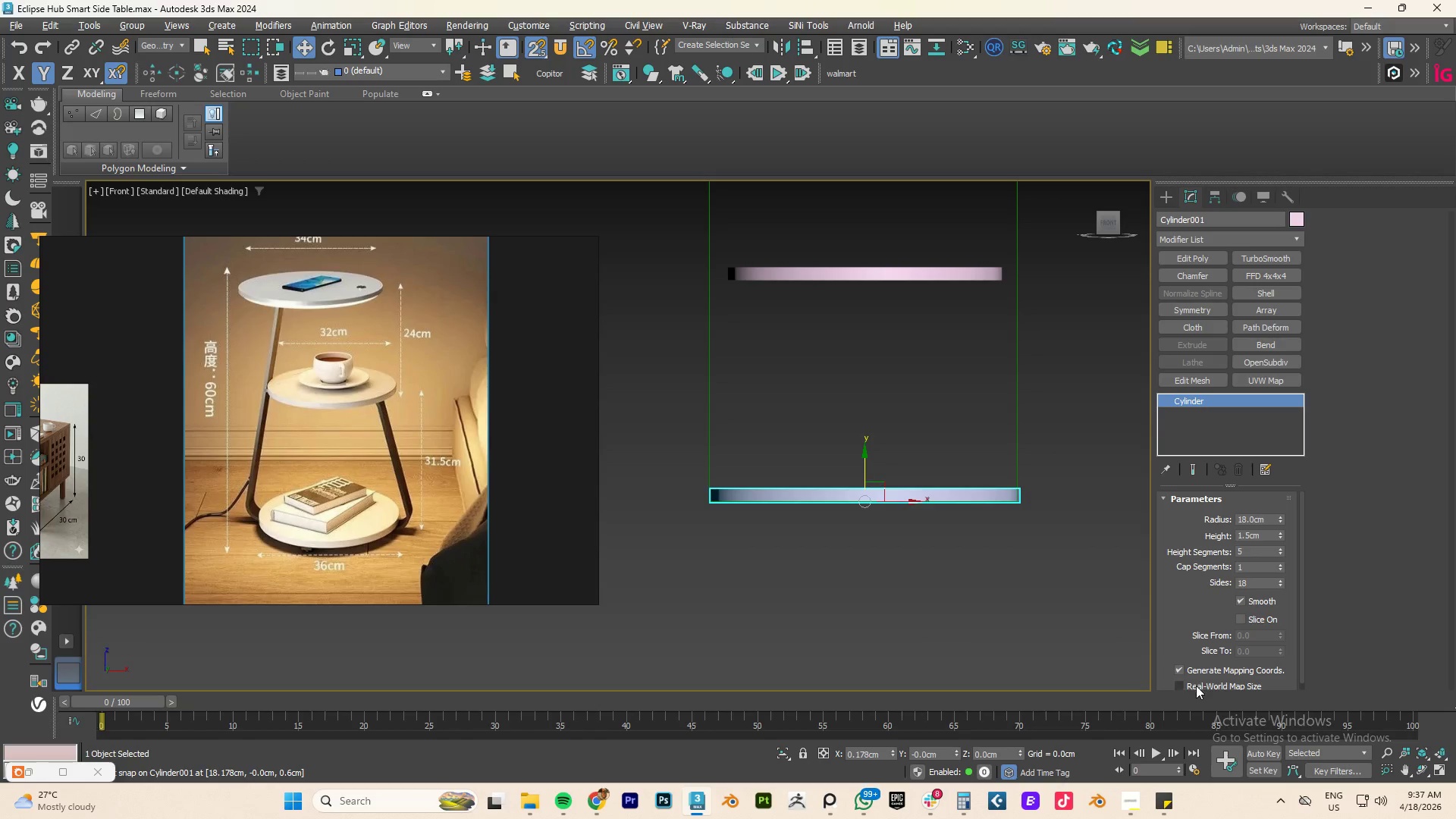 
double_click([988, 588])
 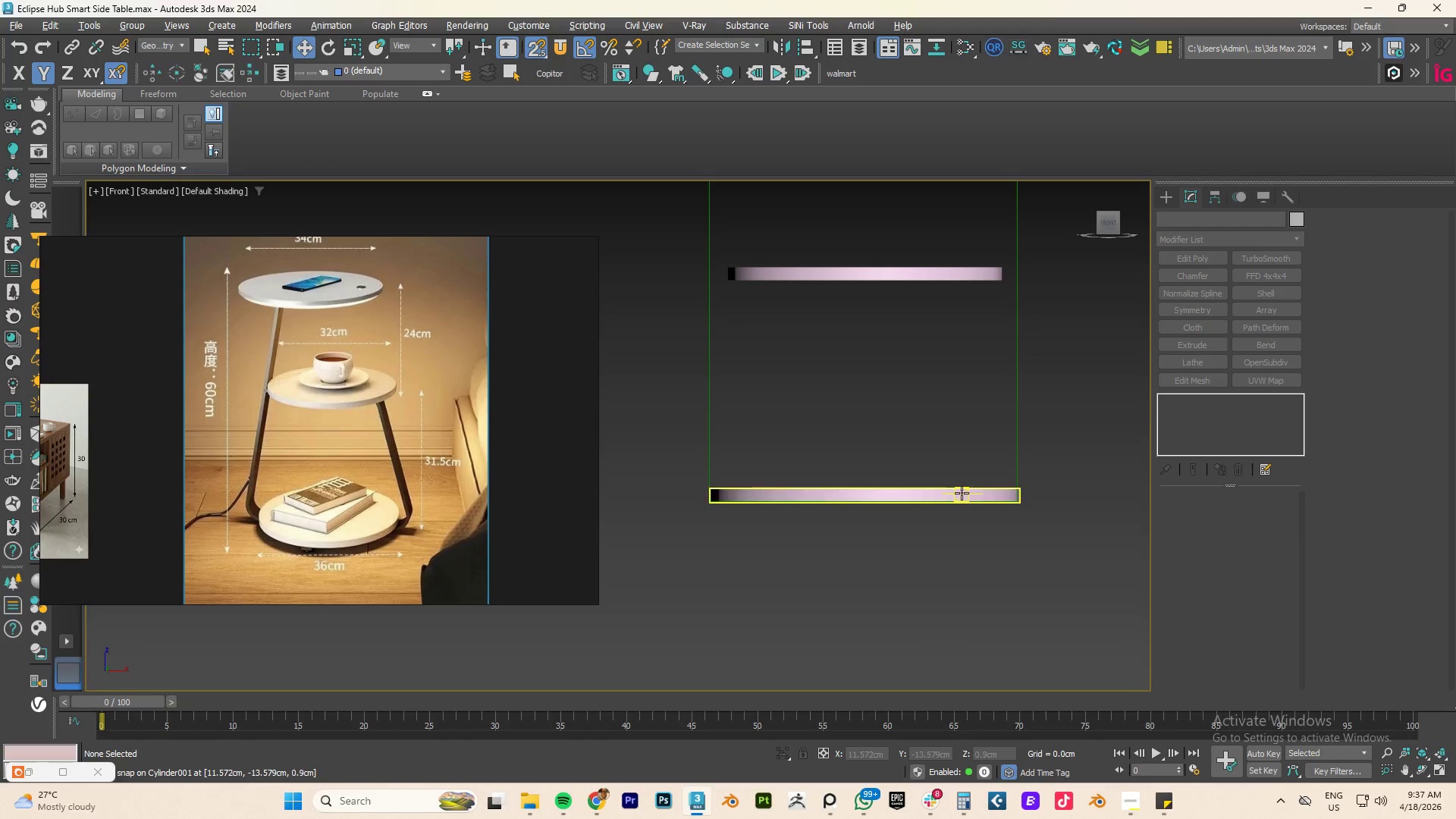 
left_click([962, 493])
 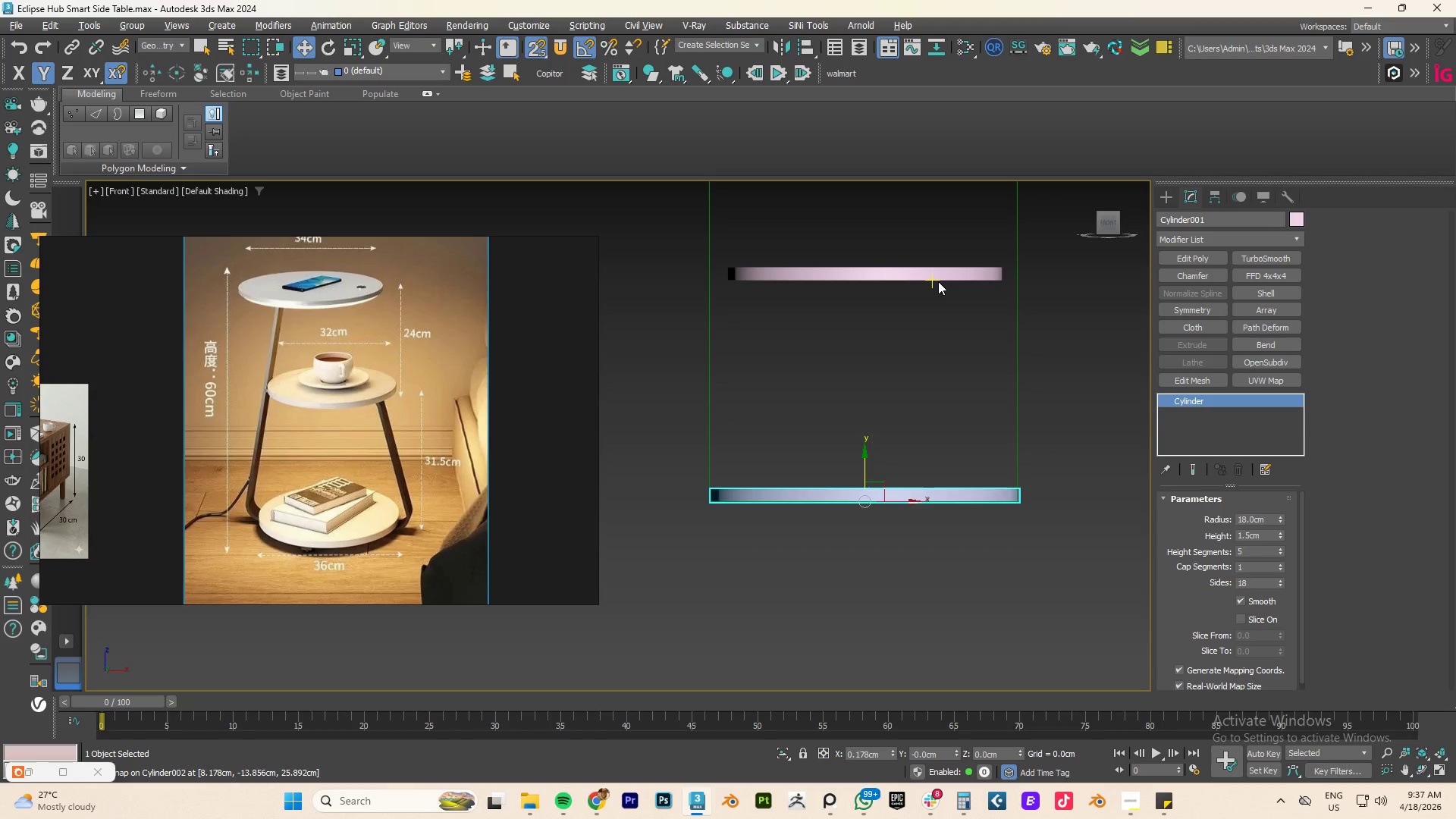 
left_click([938, 277])
 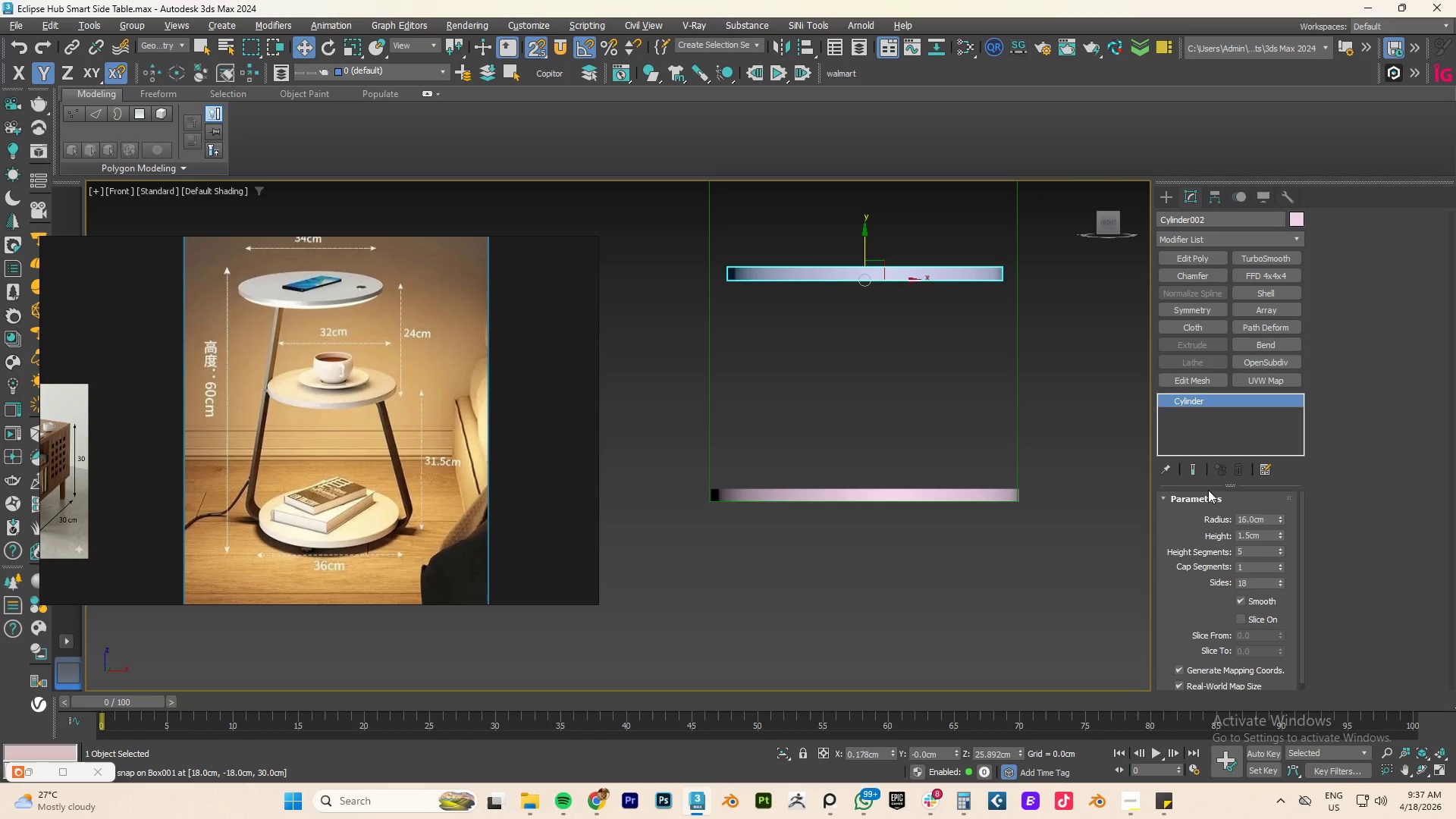 
hold_key(key=ShiftLeft, duration=1.14)
left_click_drag(start_coordinate=[865, 241], to_coordinate=[864, 190])
 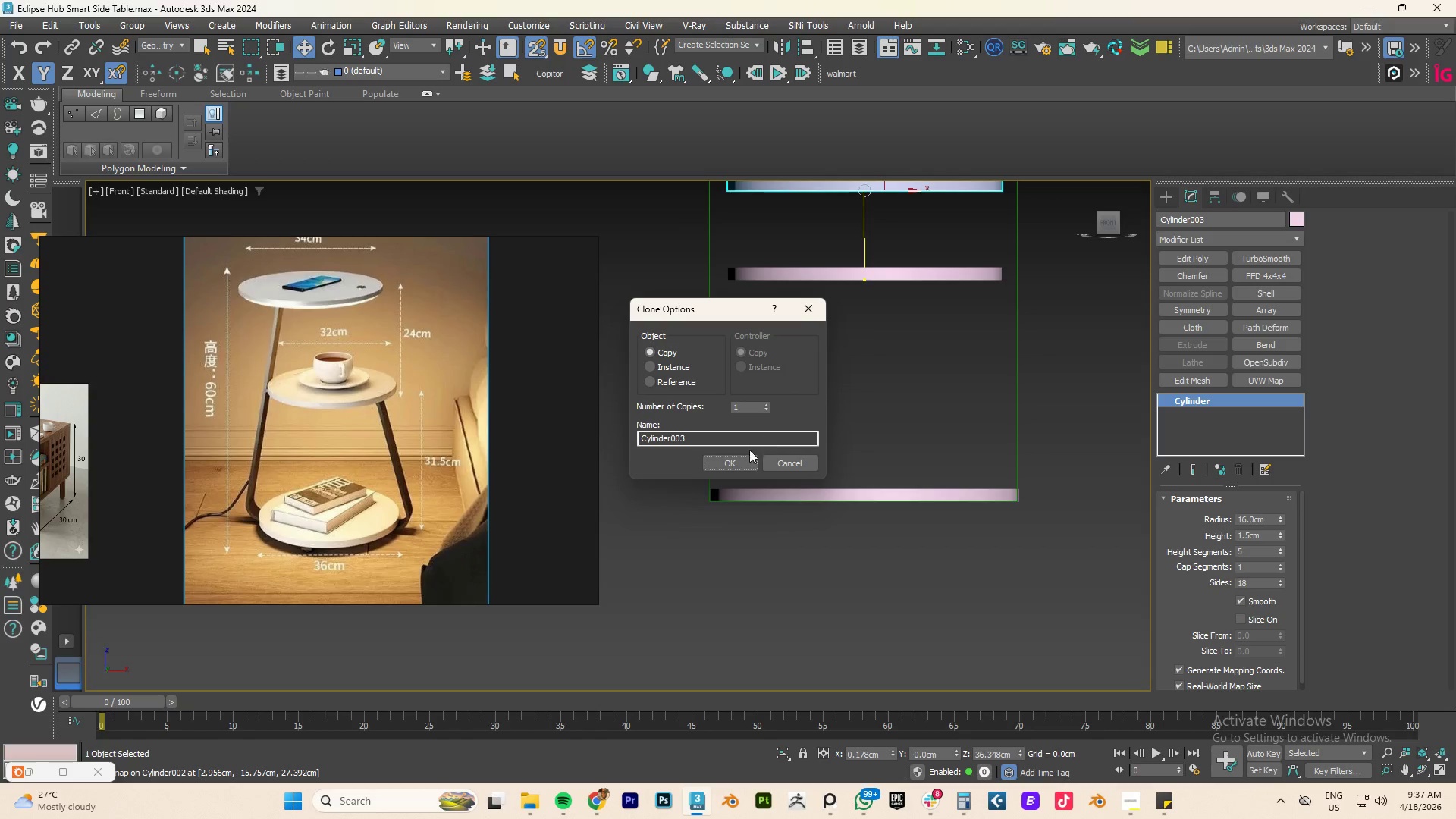 
left_click([737, 464])
 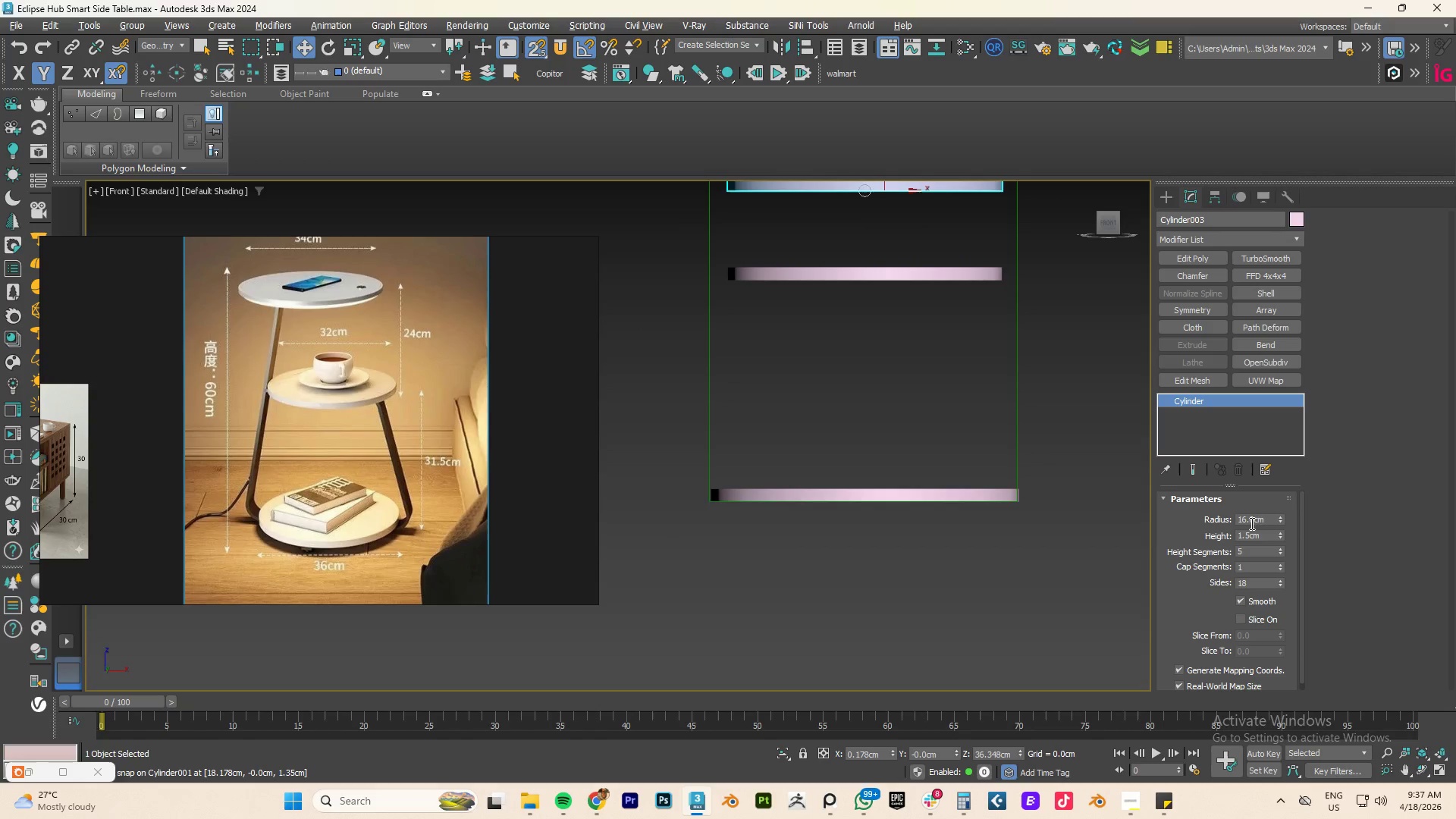 
double_click([1250, 522])
 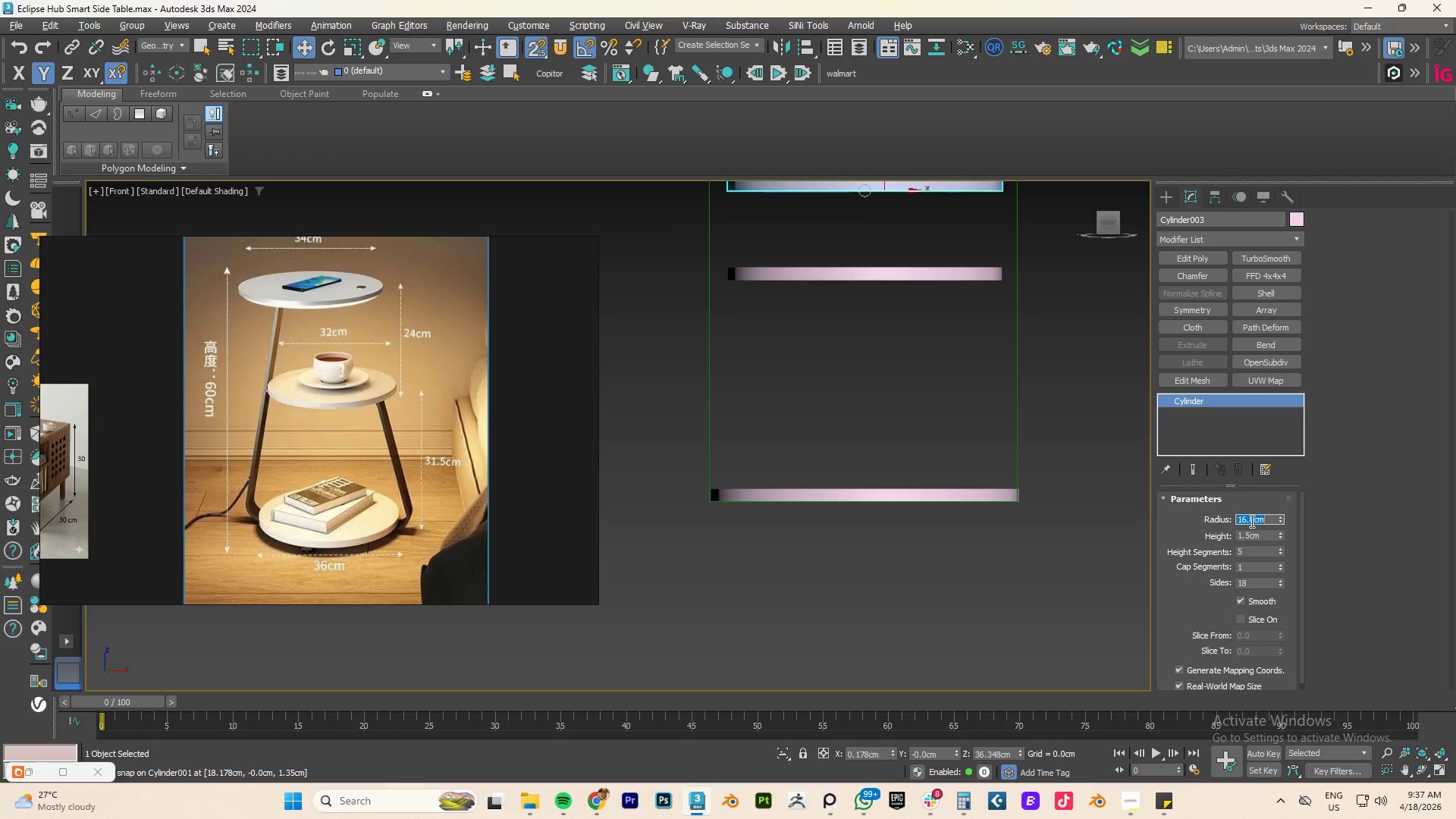 
key(Numpad1)
 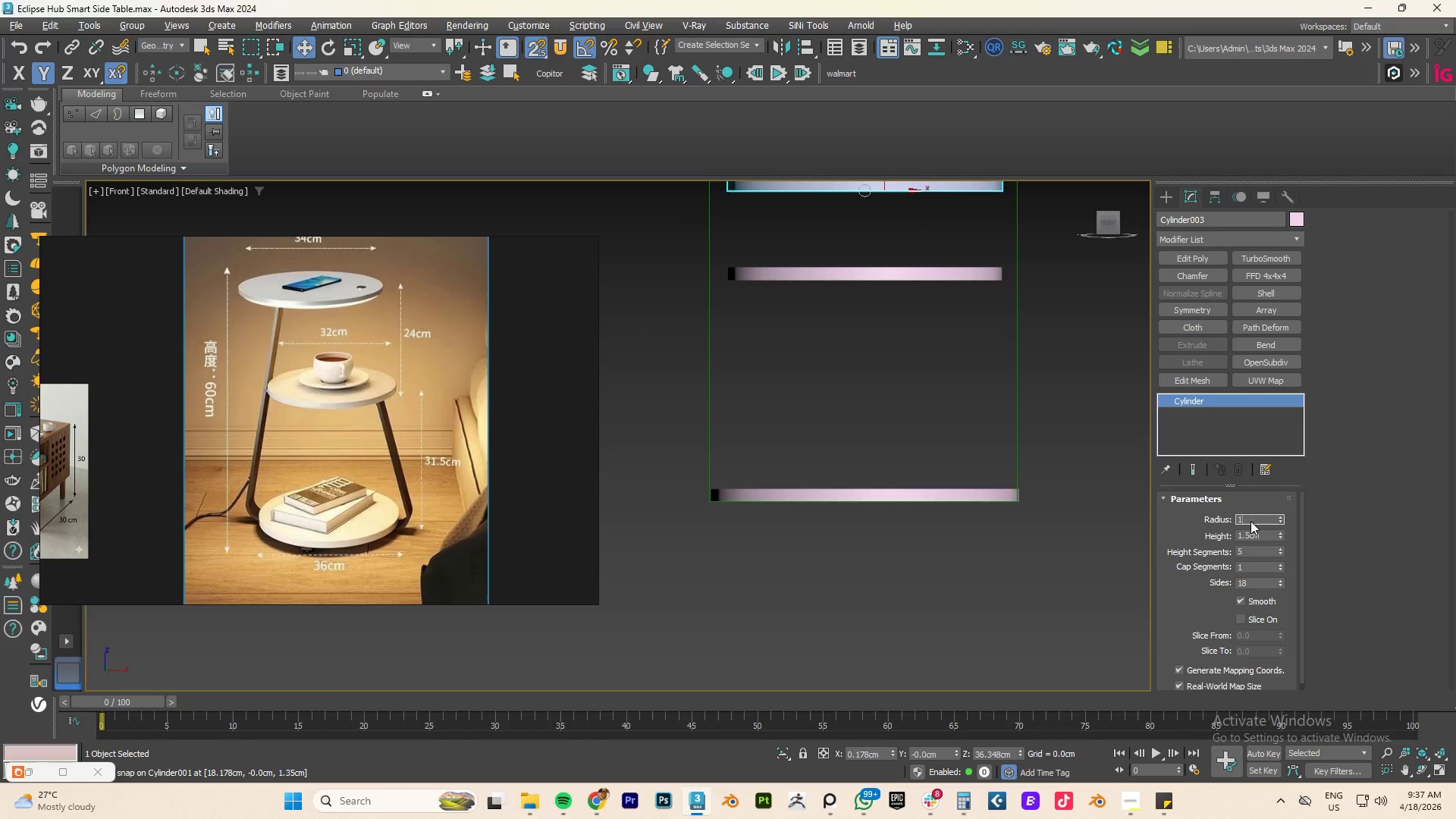 
key(Numpad2)
 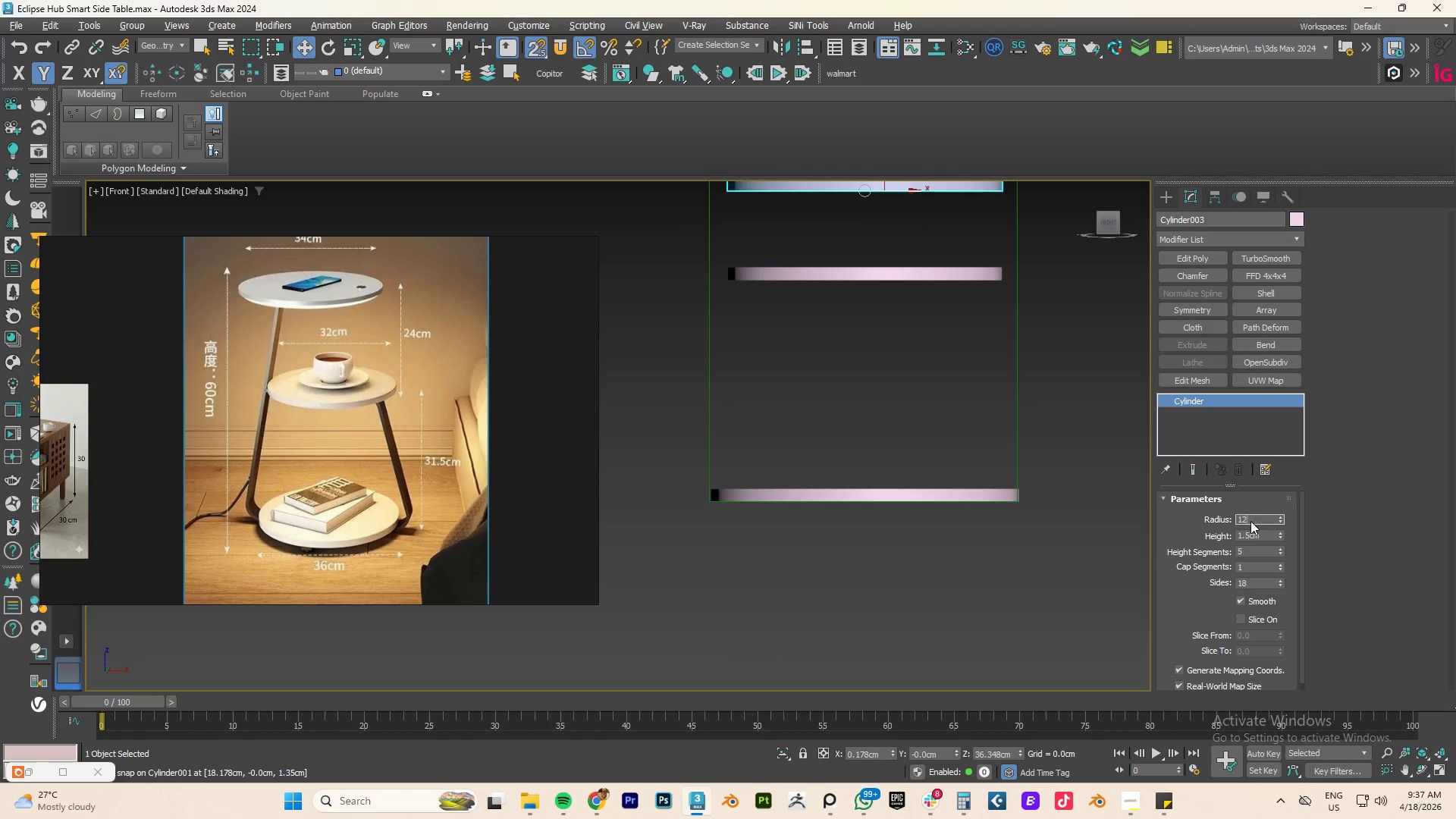 
key(NumpadEnter)
 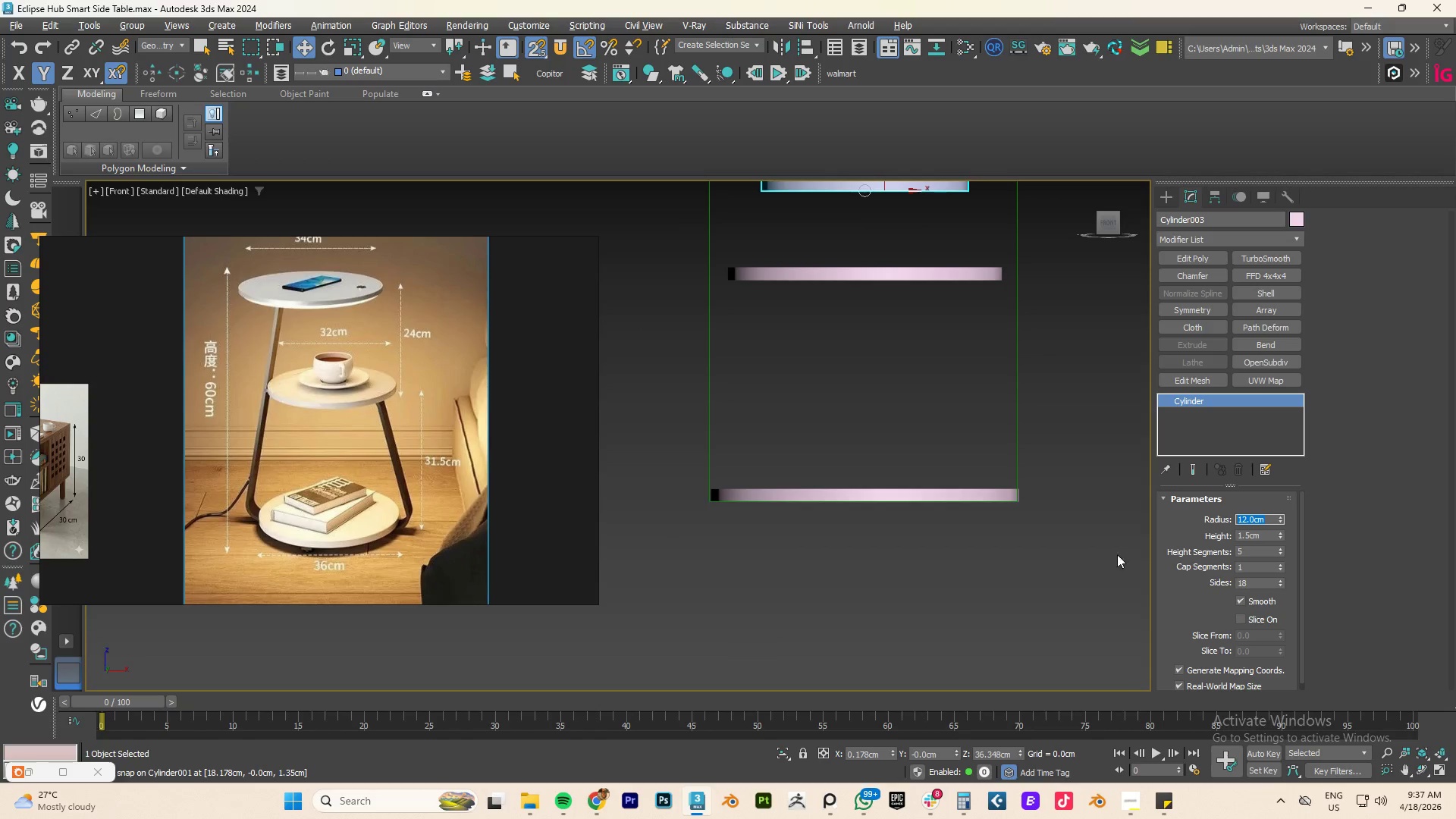 
left_click([1021, 554])
 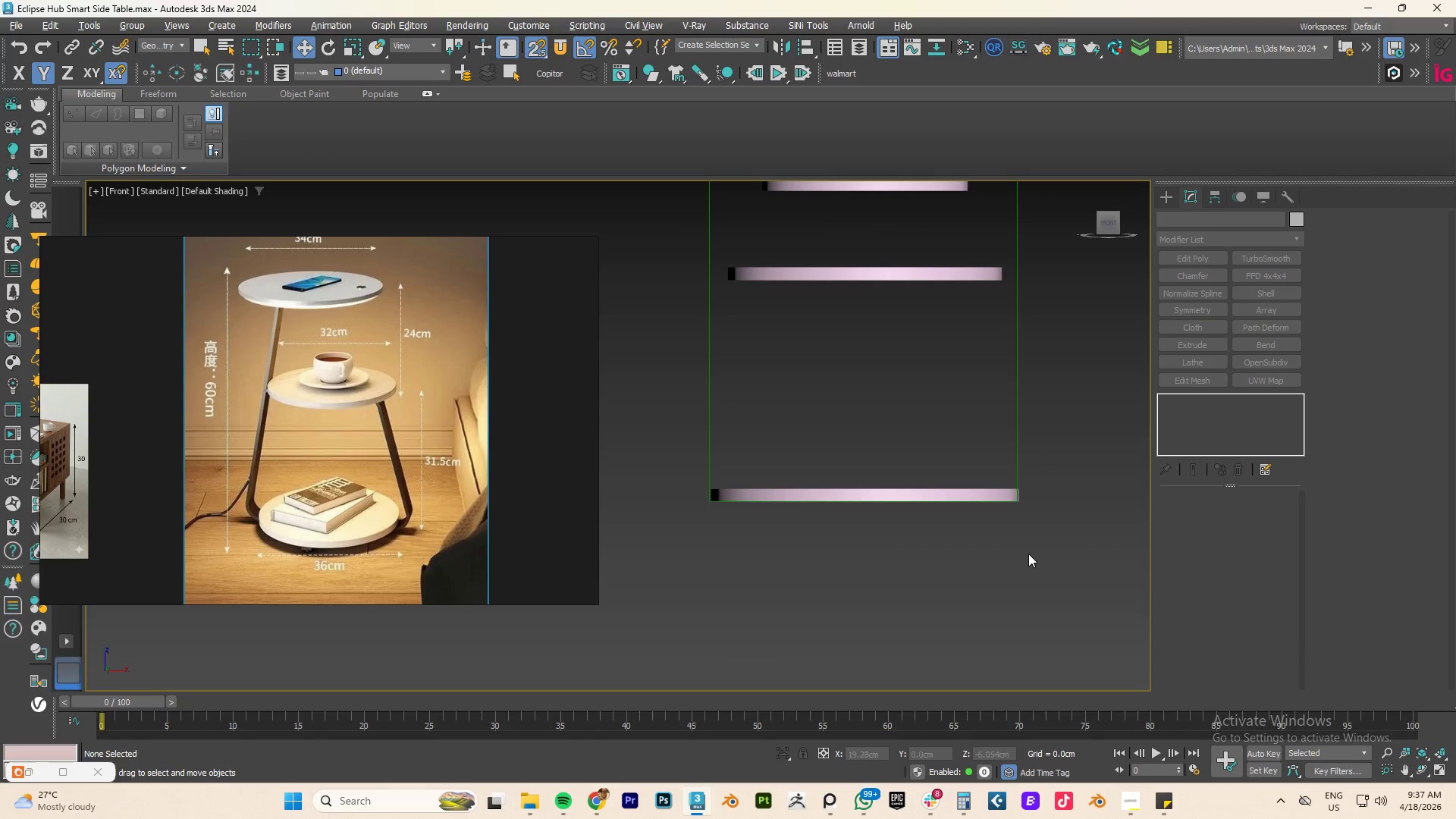 
key(Alt+AltLeft)
 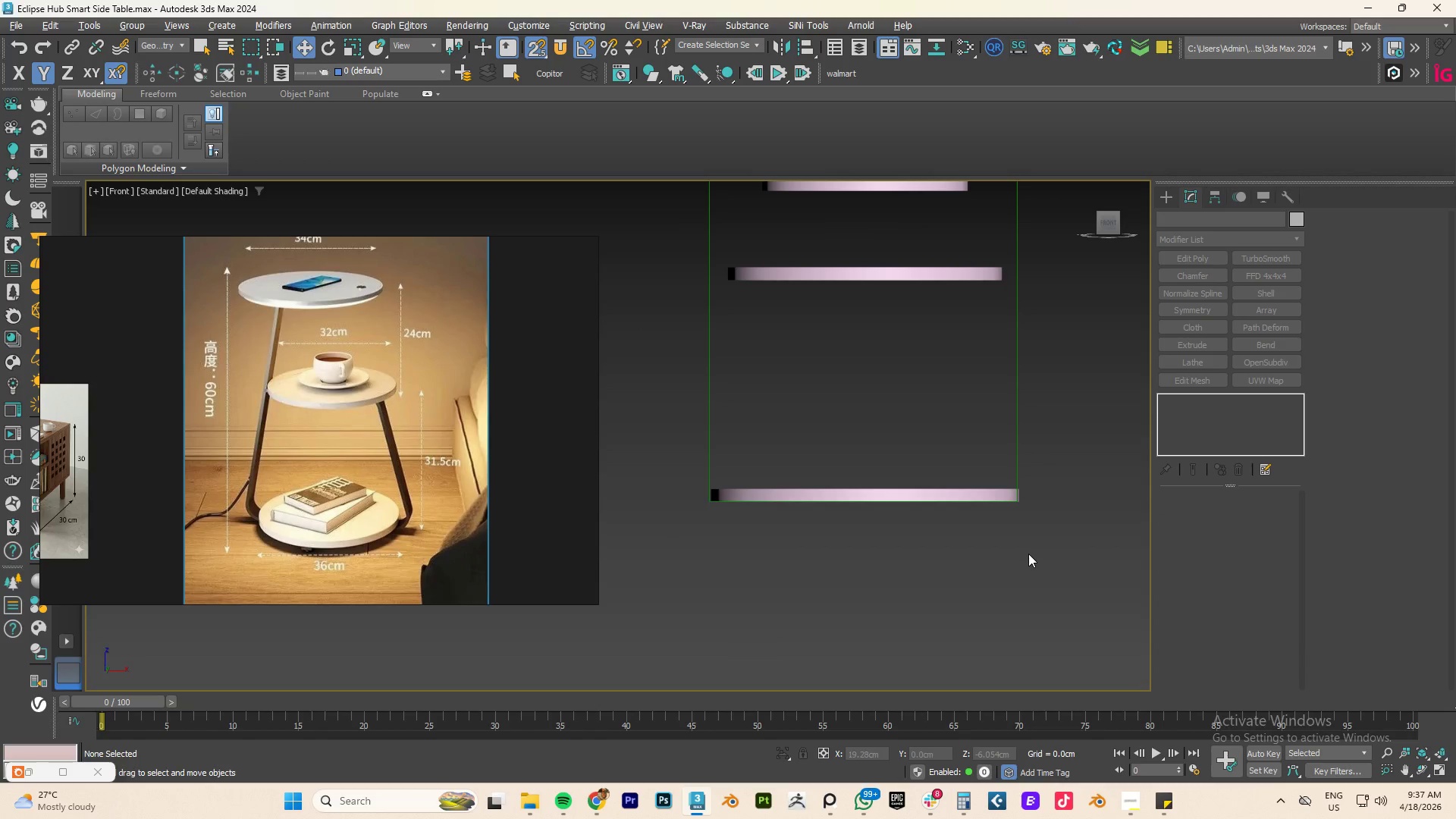 
key(Alt+Tab)
 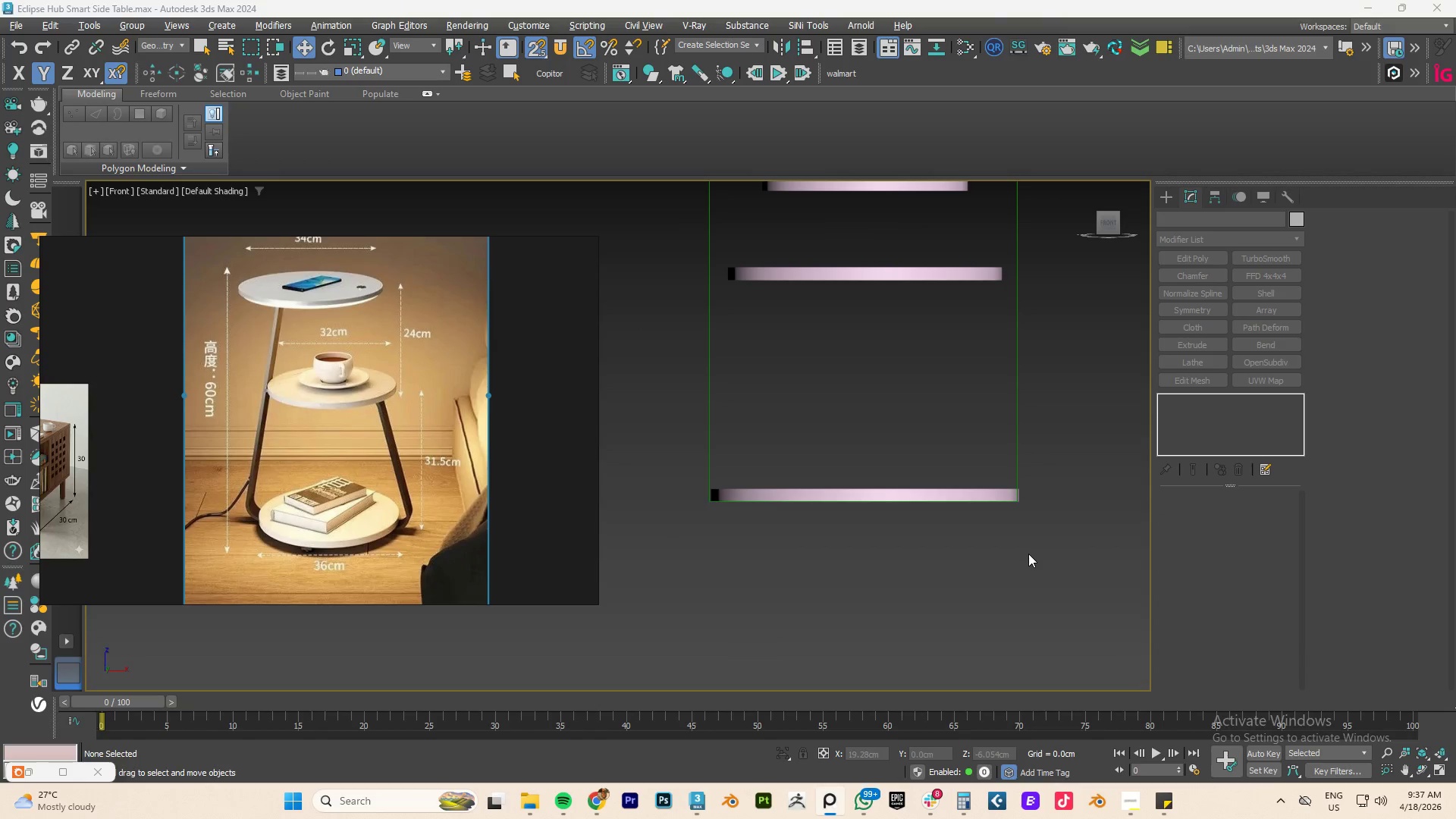 
key(Alt+Tab)
 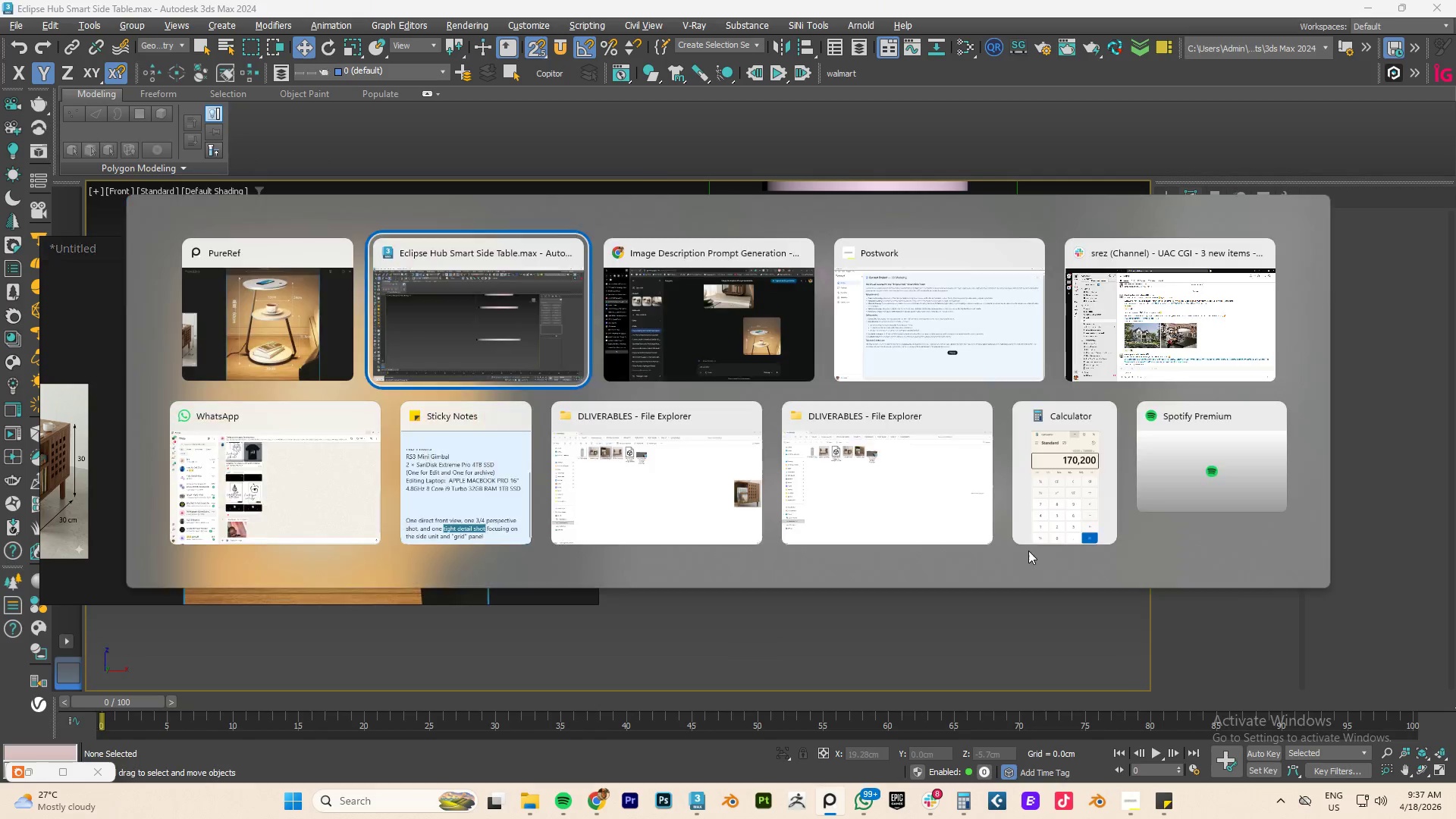 
key(Alt+Tab)
 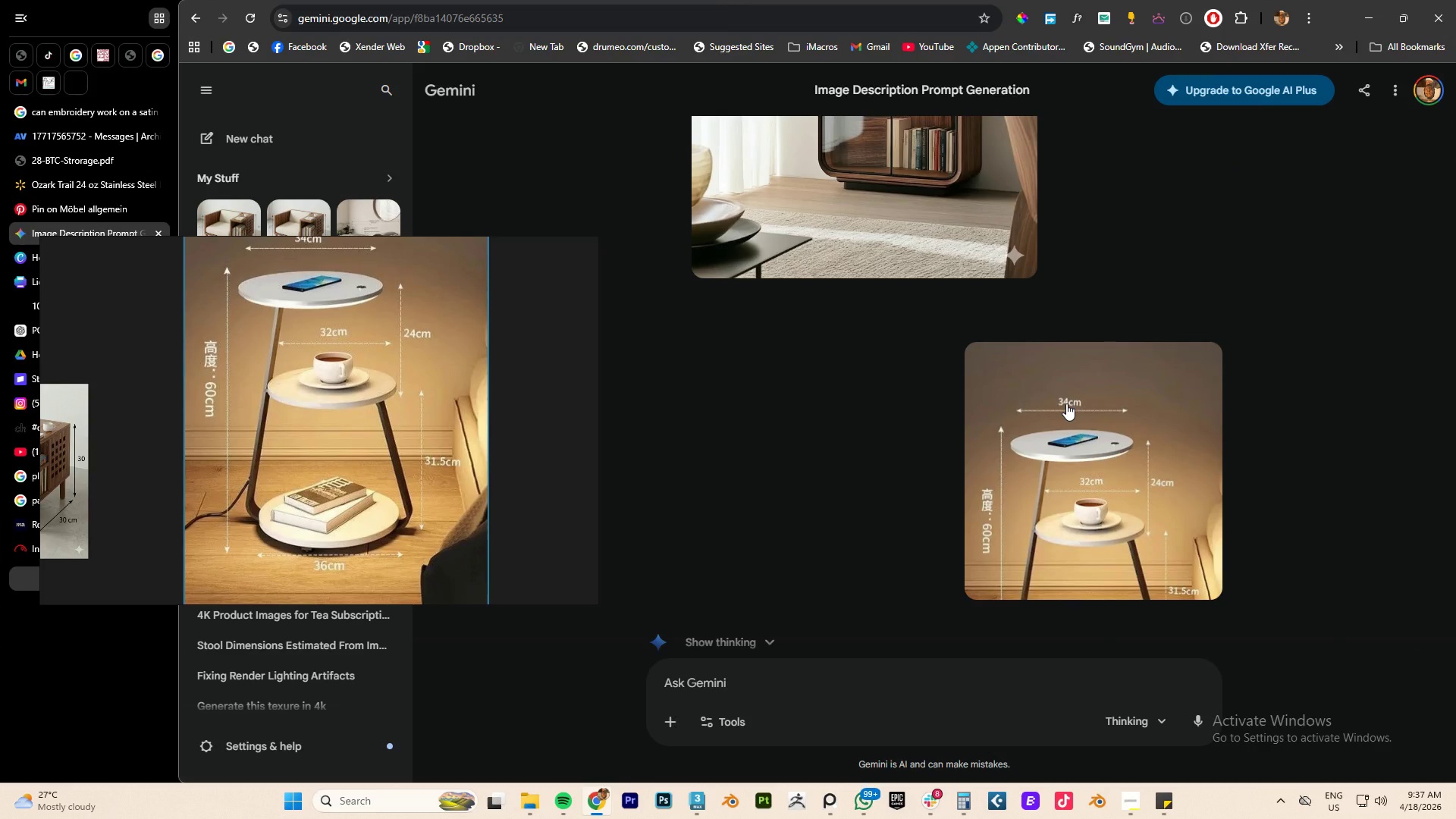 
wait(6.11)
 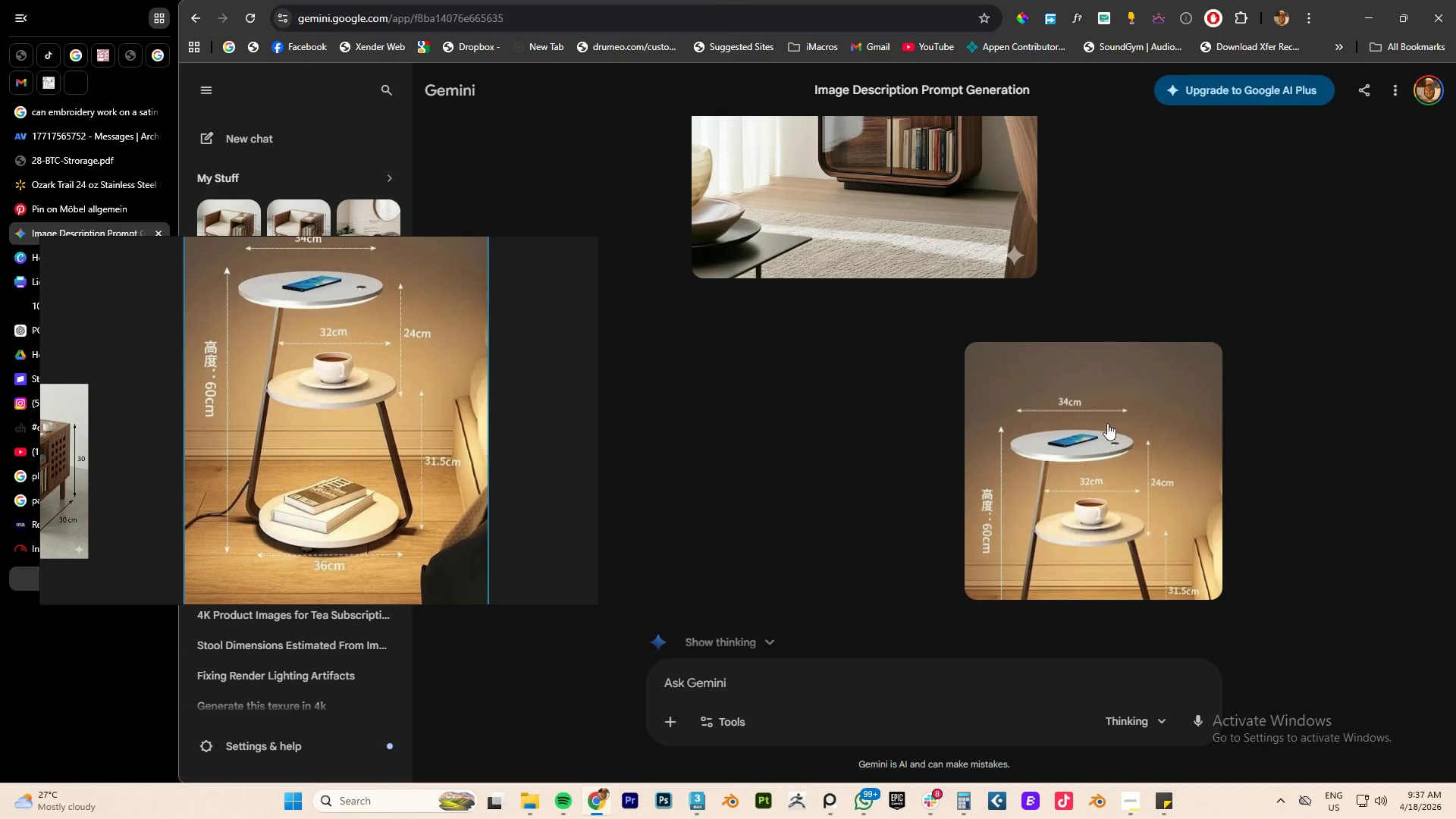 
key(Alt+AltLeft)
 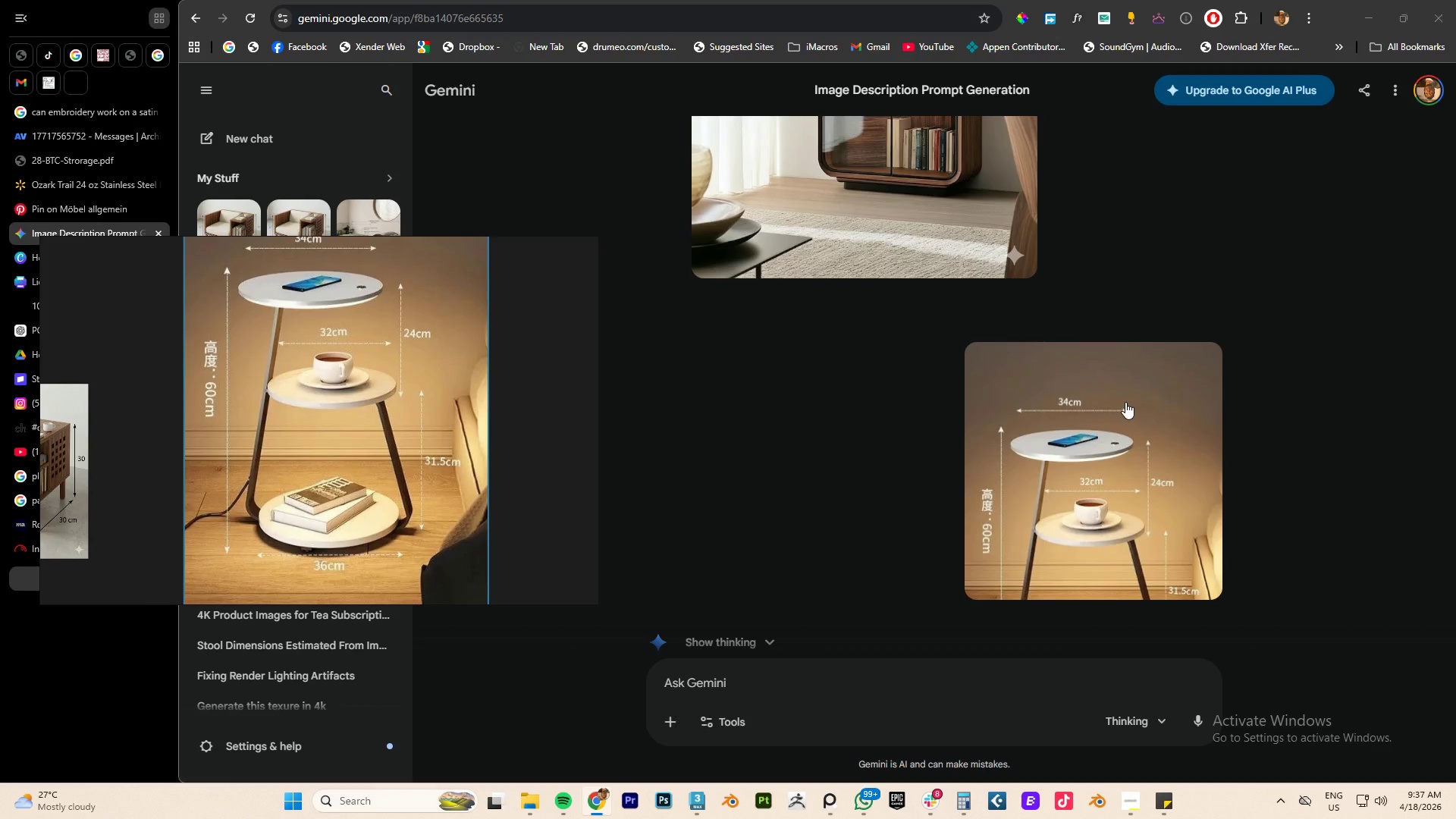 
key(Alt+Tab)
 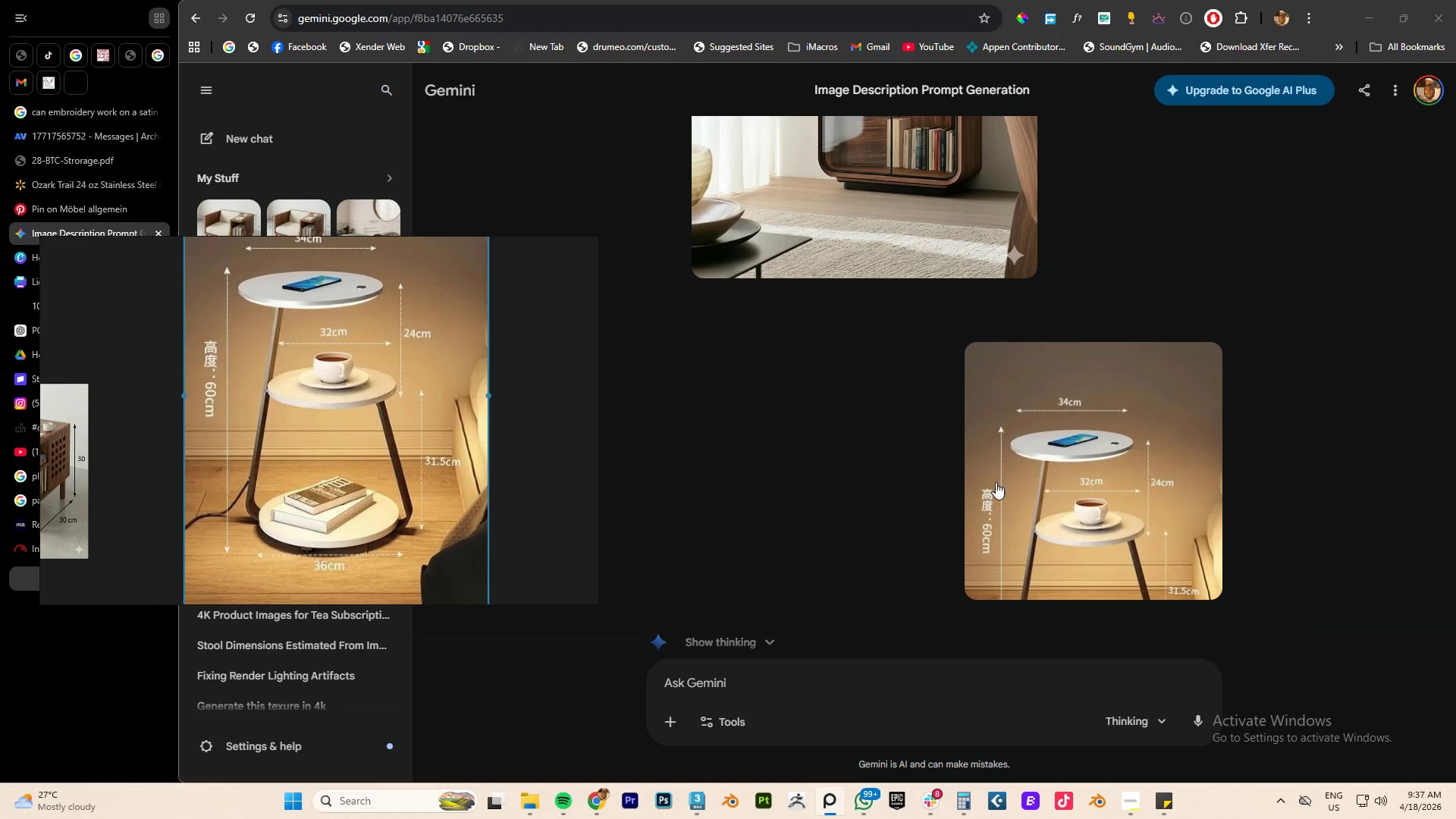 
key(Alt+Tab)
 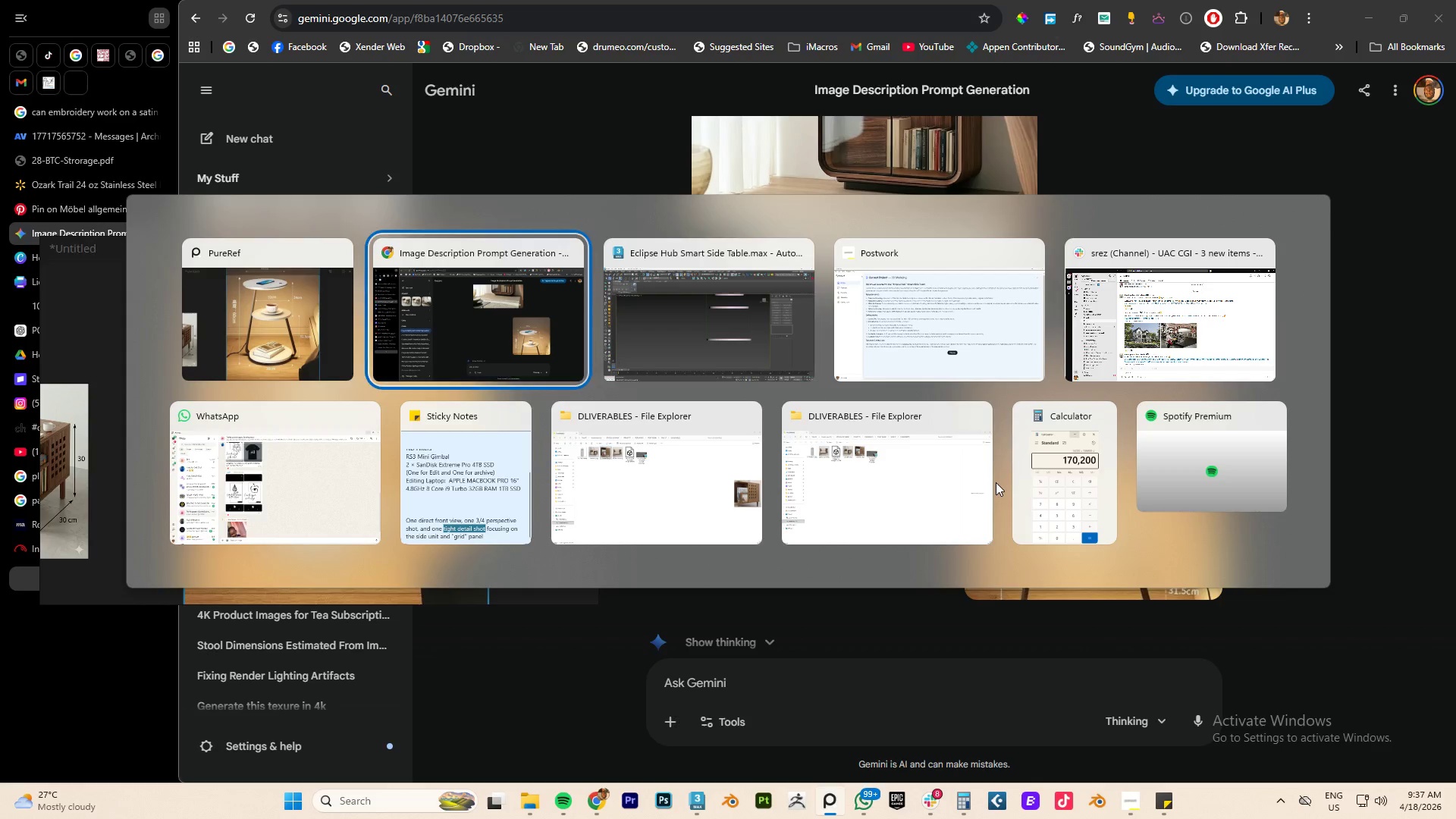 
key(Alt+Tab)
 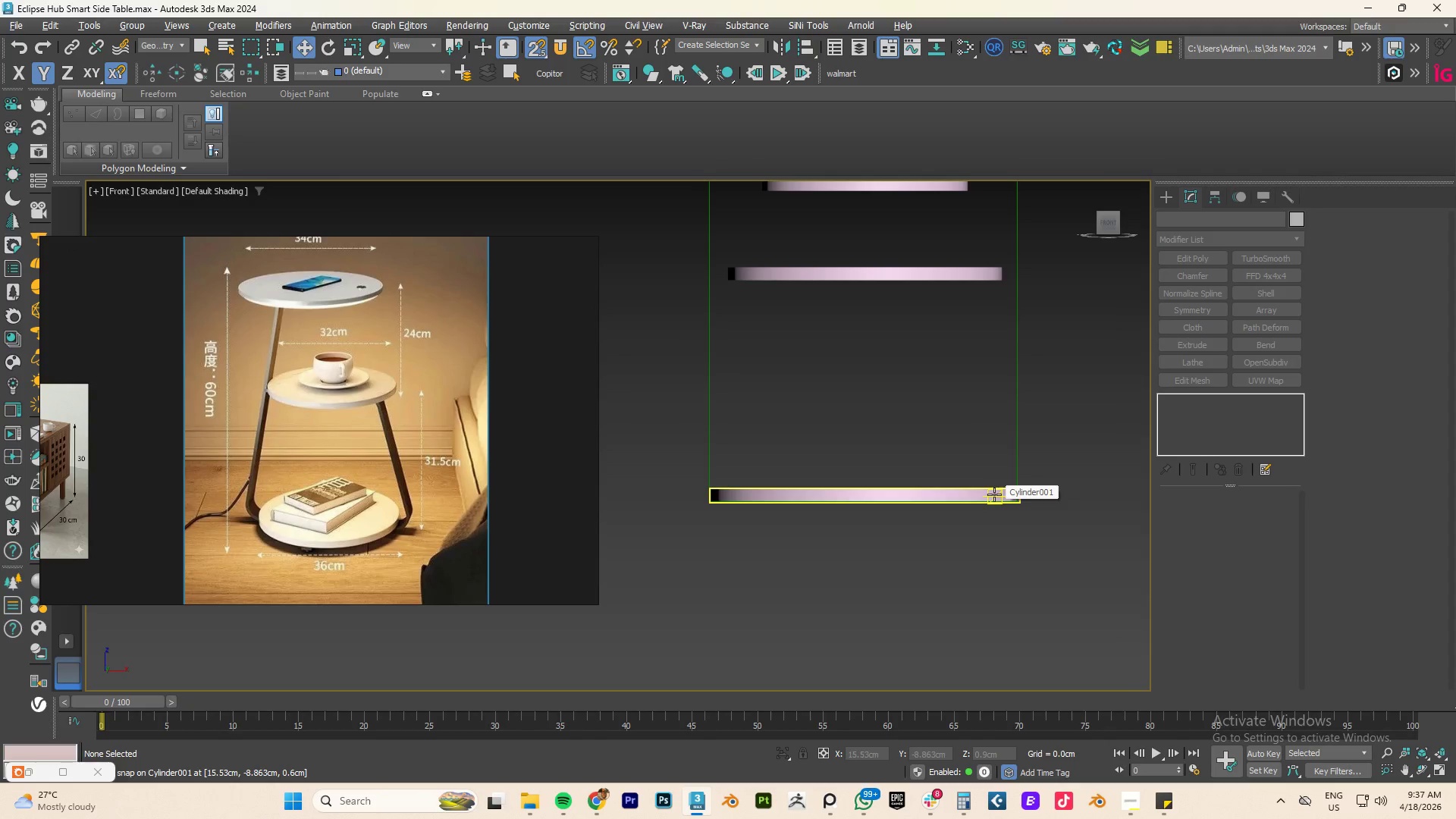 
wait(7.52)
 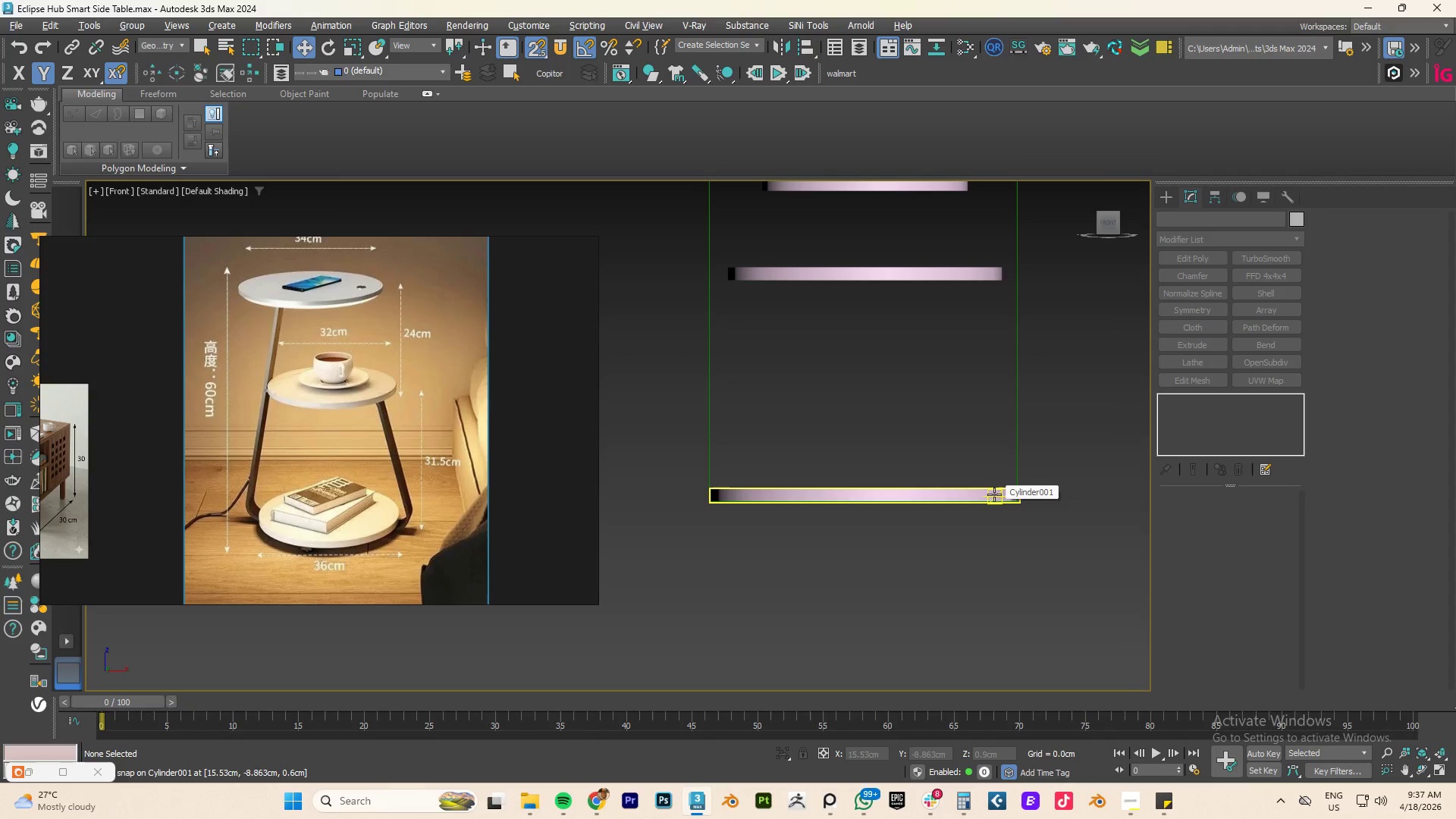 
key(Alt+AltLeft)
 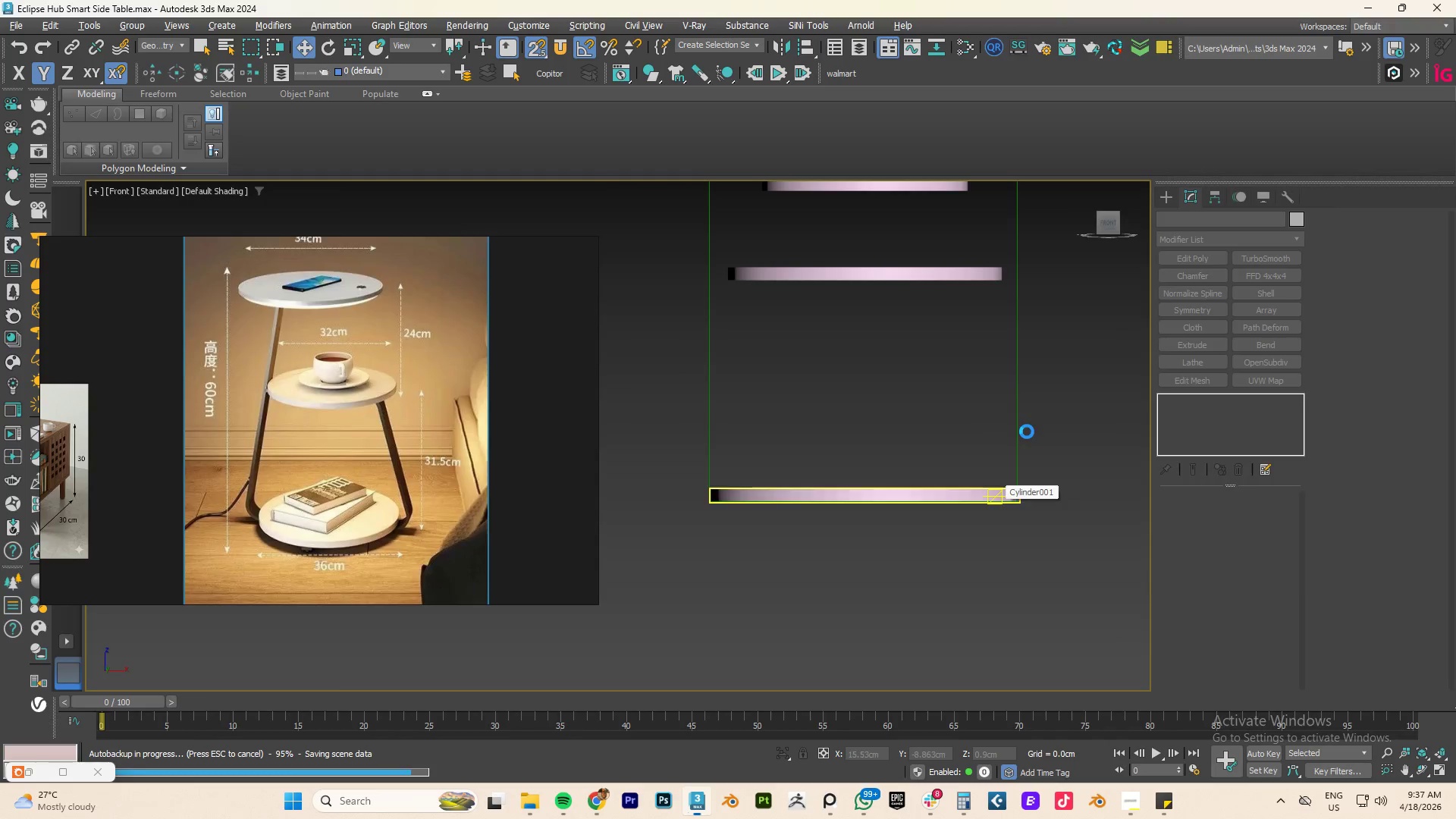 
key(Alt+Tab)
 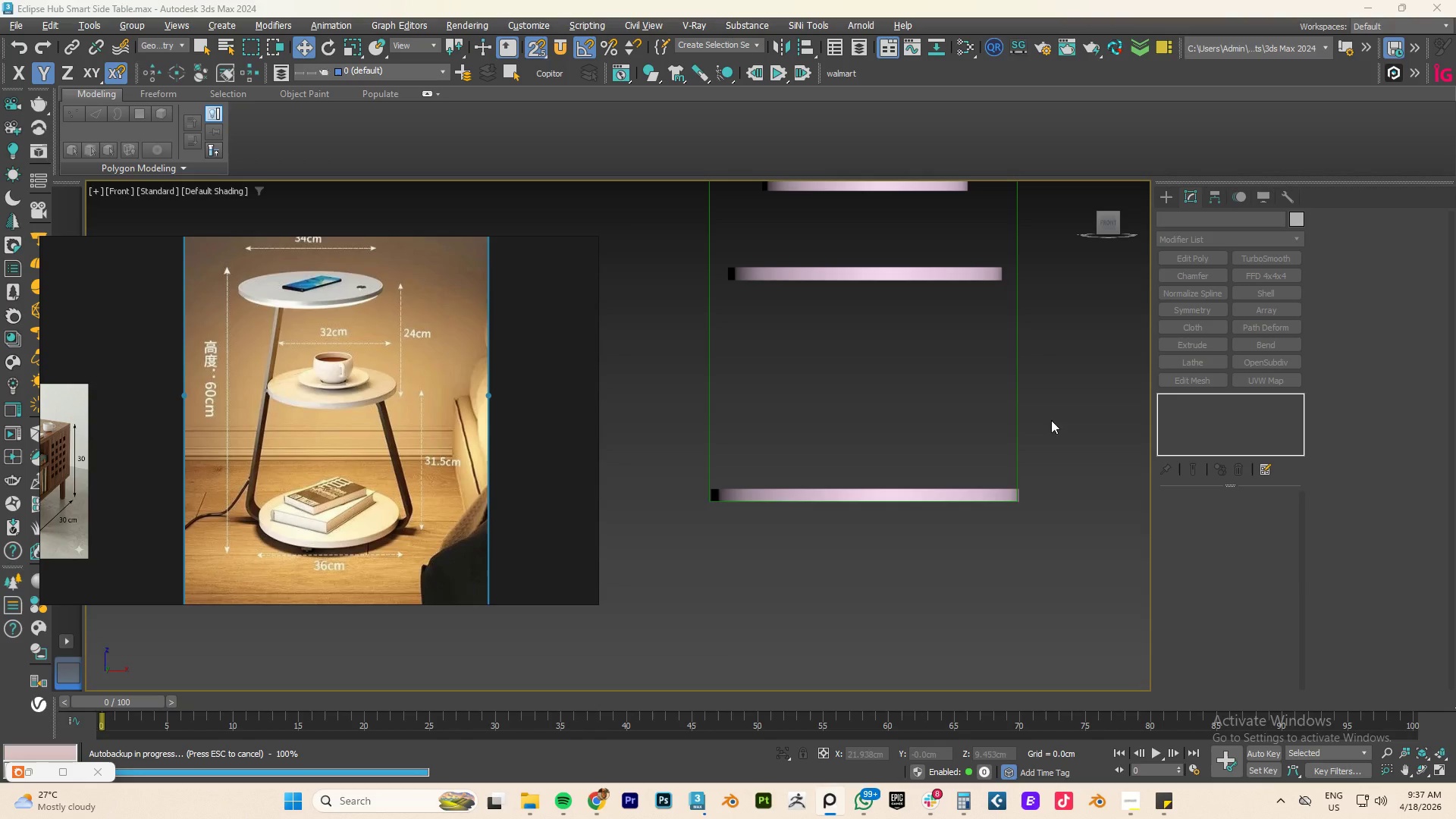 
key(Alt+AltLeft)
 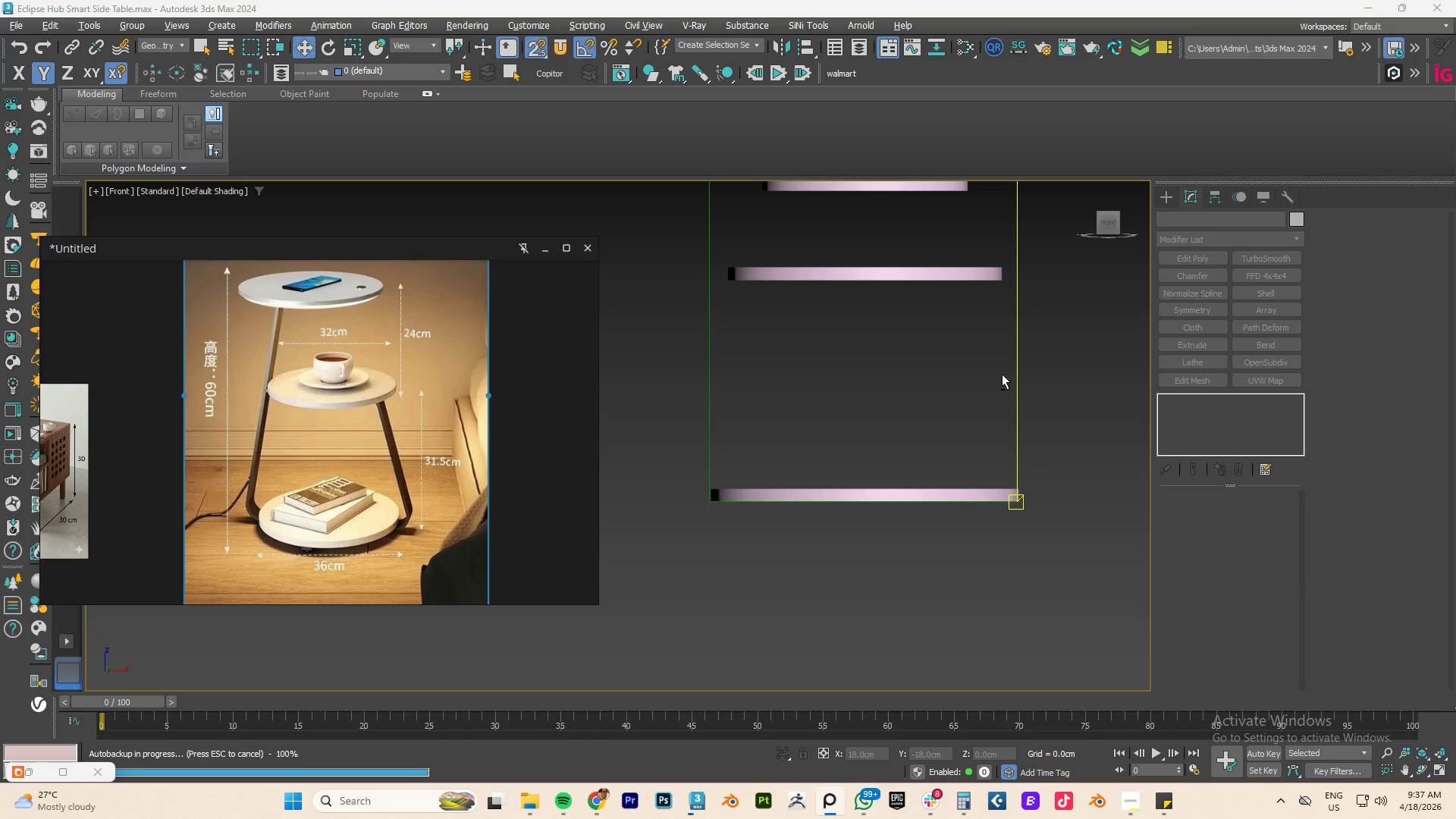 
key(Tab)
 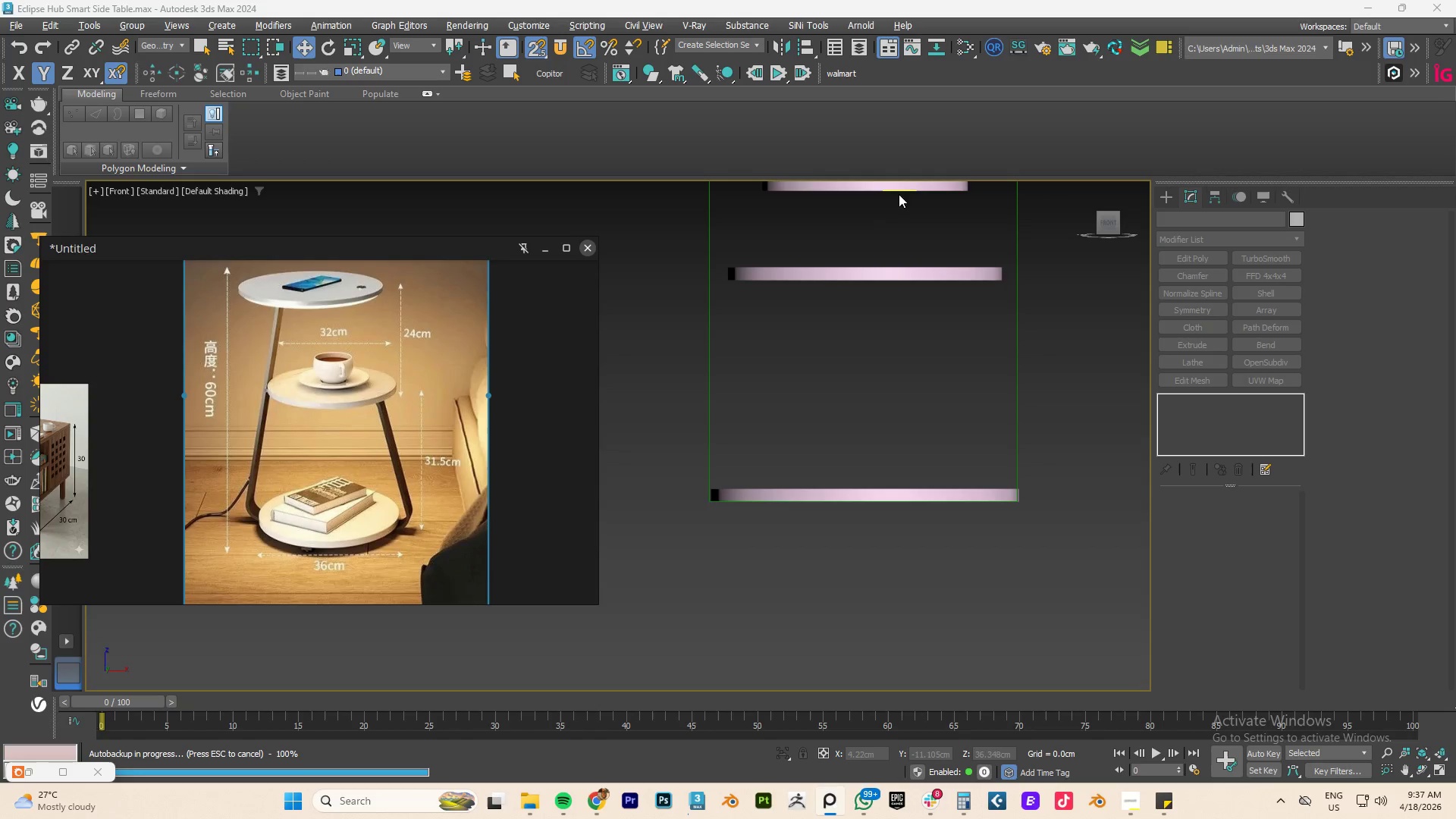 
left_click([900, 190])
 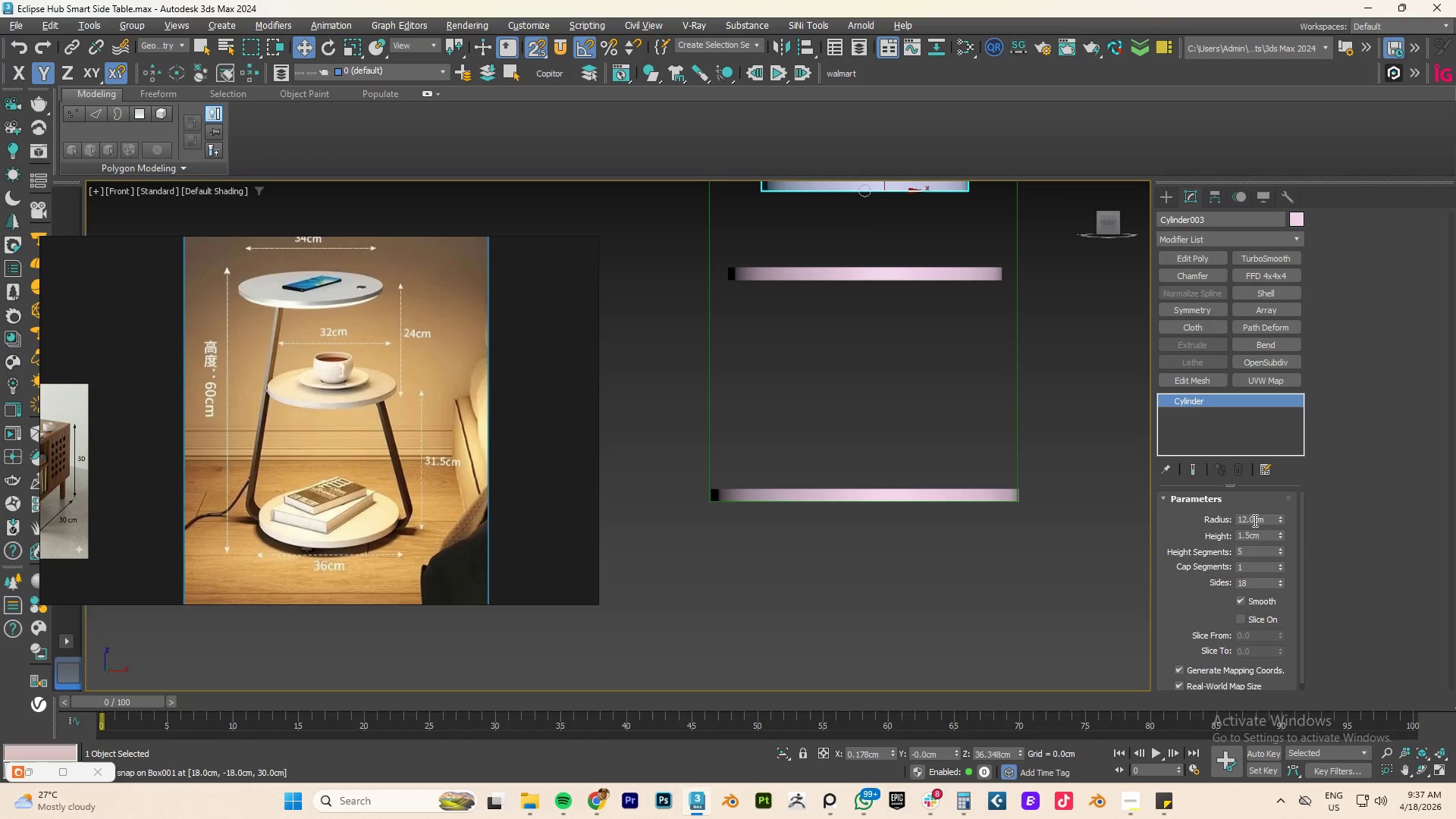 
double_click([1247, 516])
 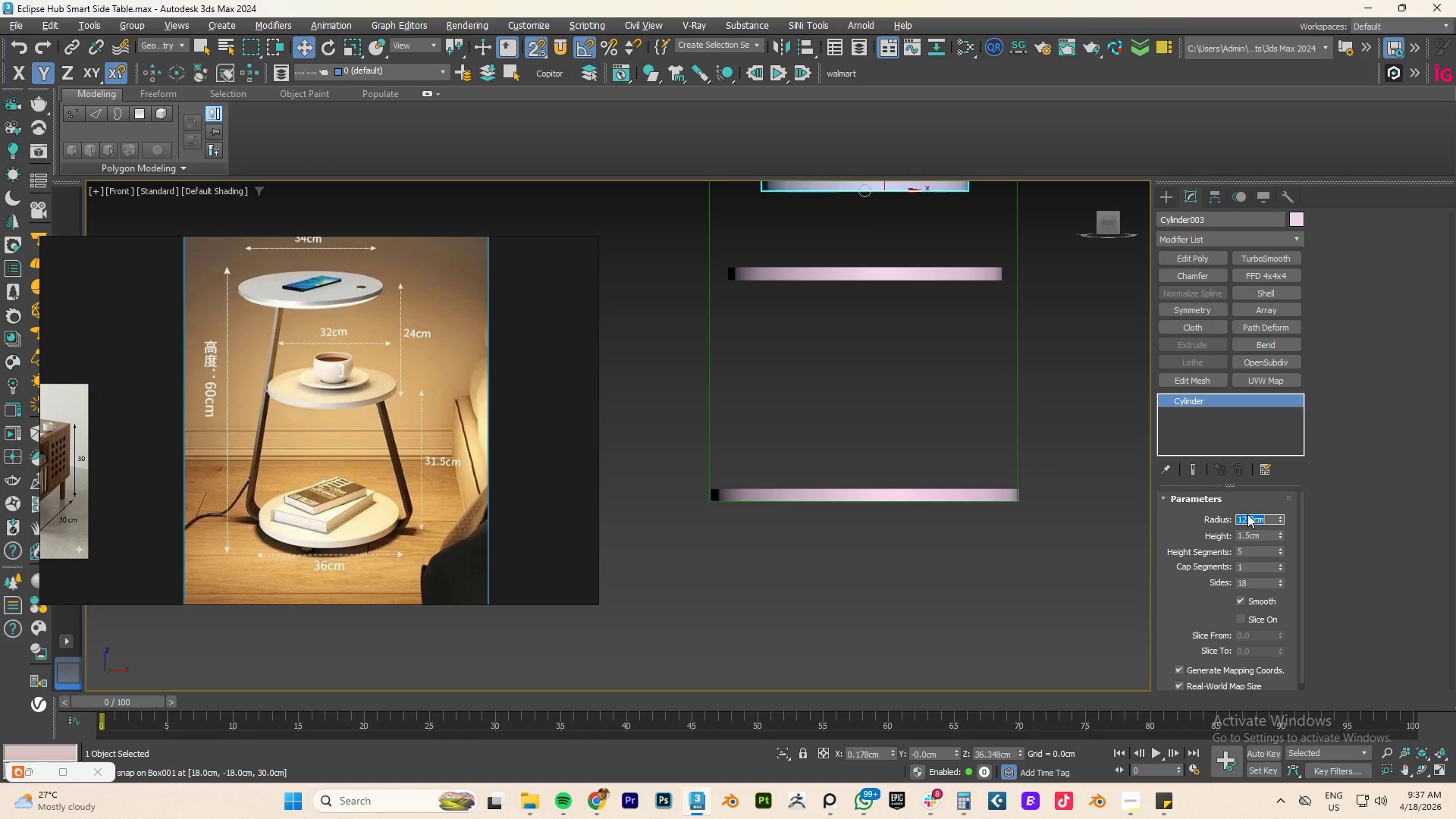 
key(Numpad1)
 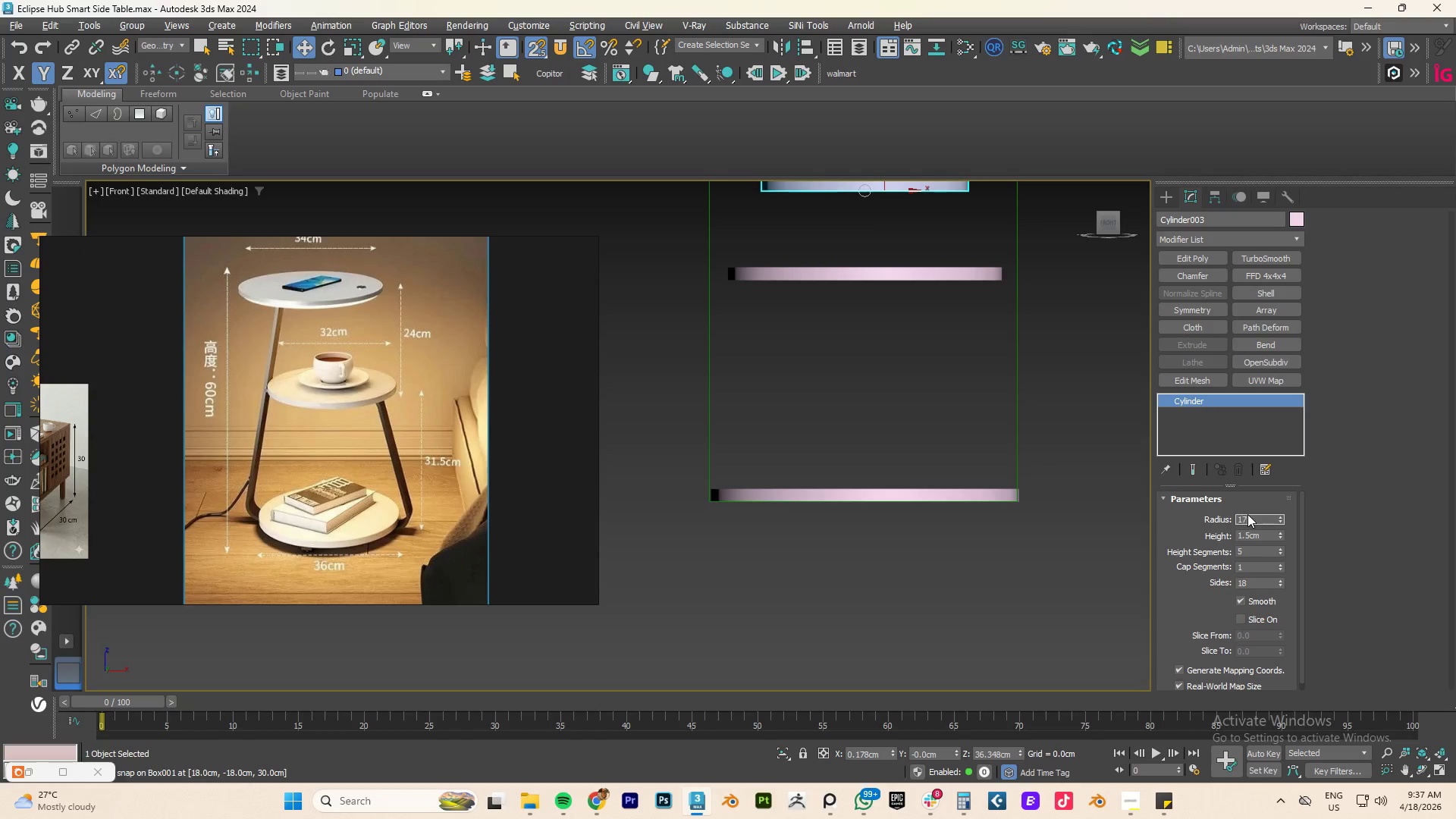 
key(Numpad7)
 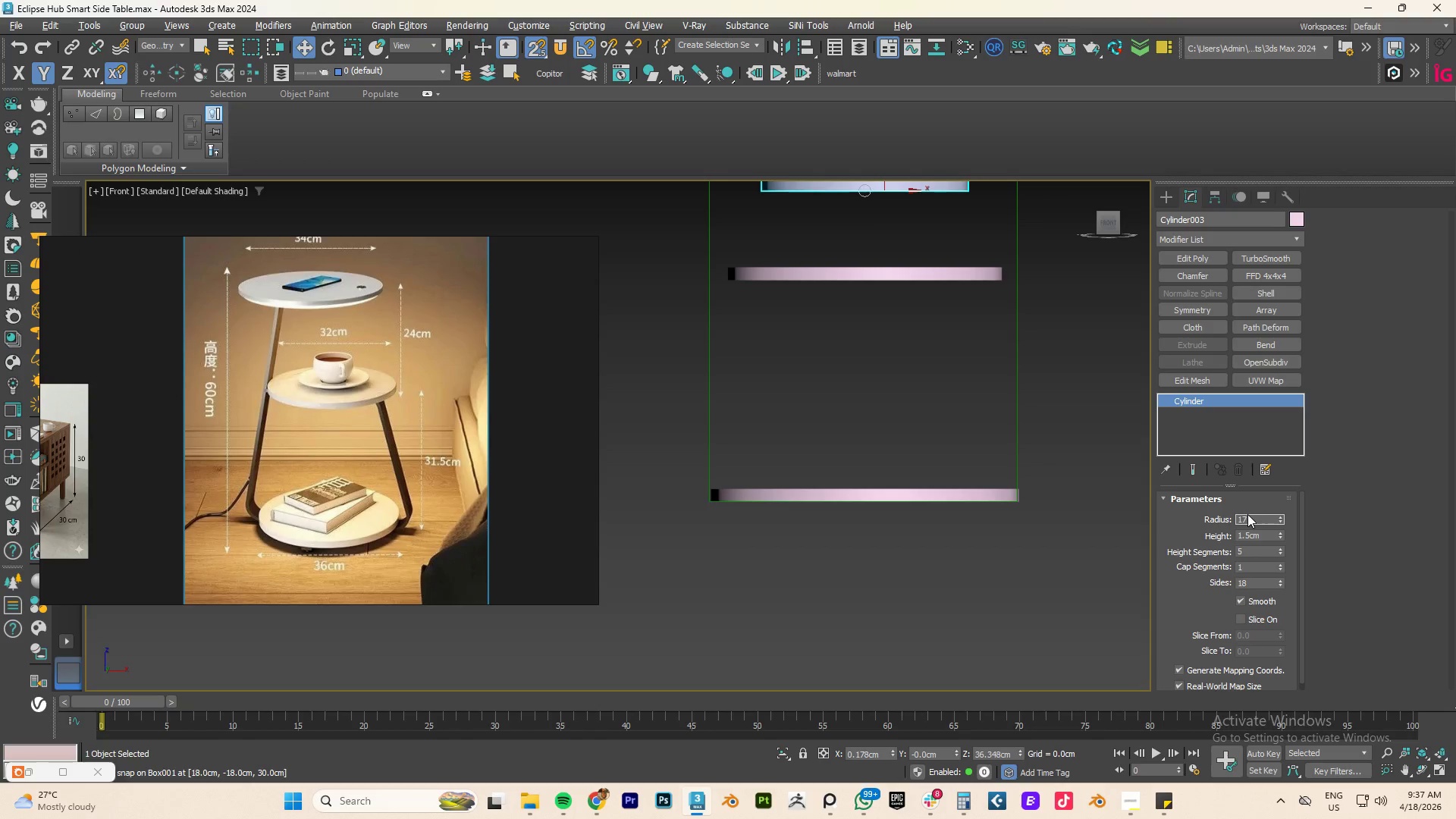 
key(NumpadEnter)
 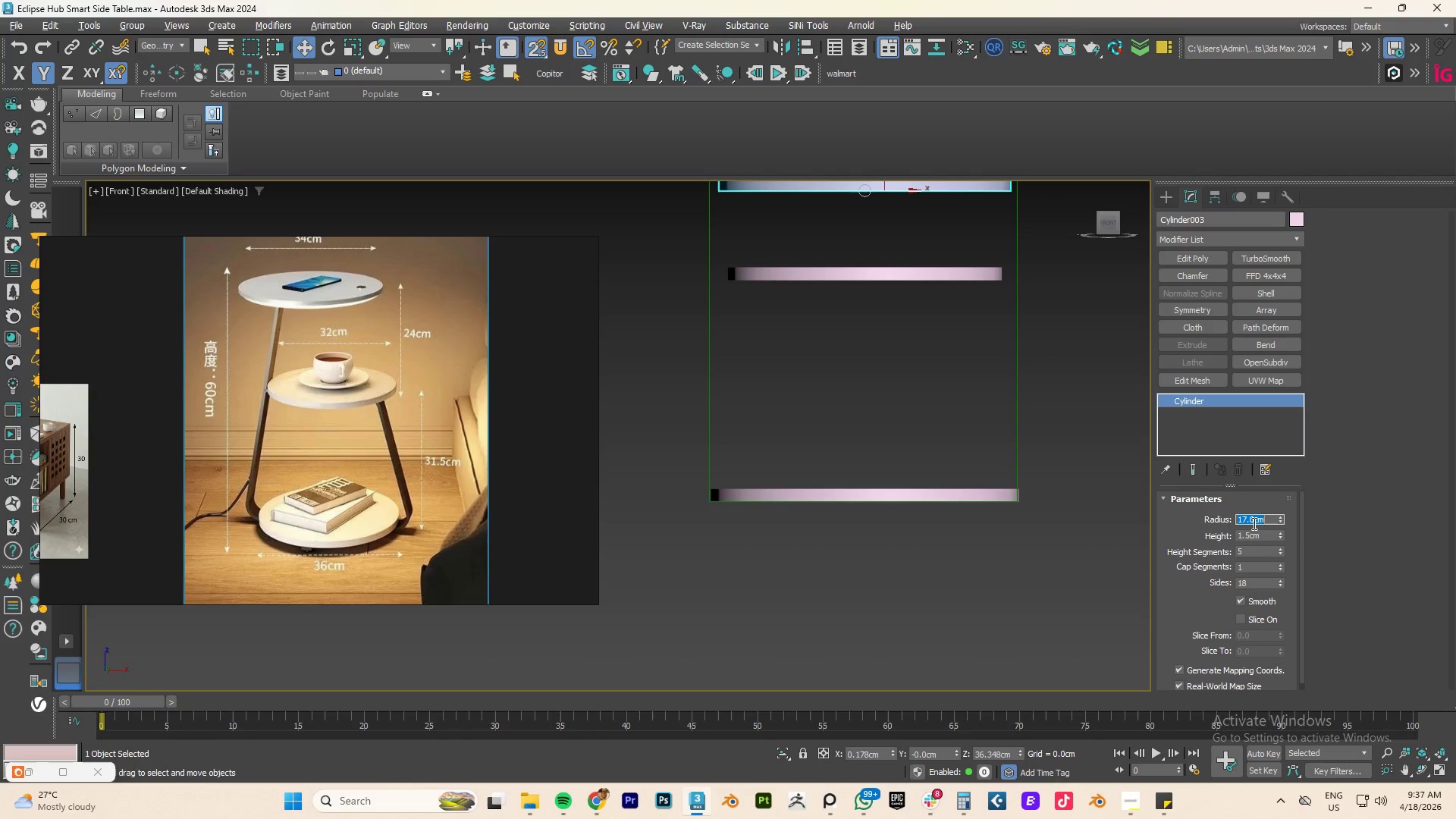 
scroll: coordinate [815, 438], scroll_direction: down, amount: 2.0
 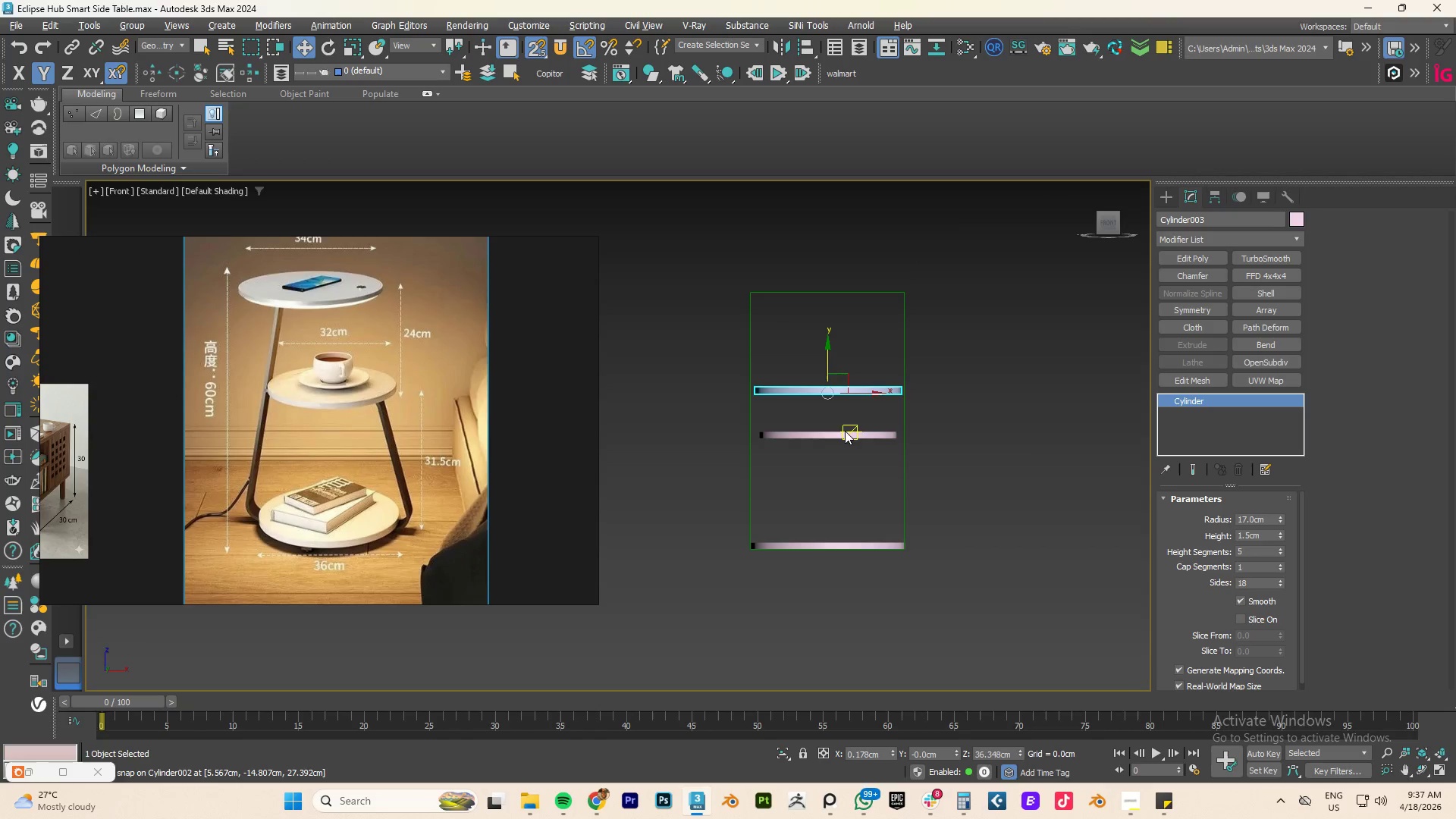 
left_click([840, 434])
 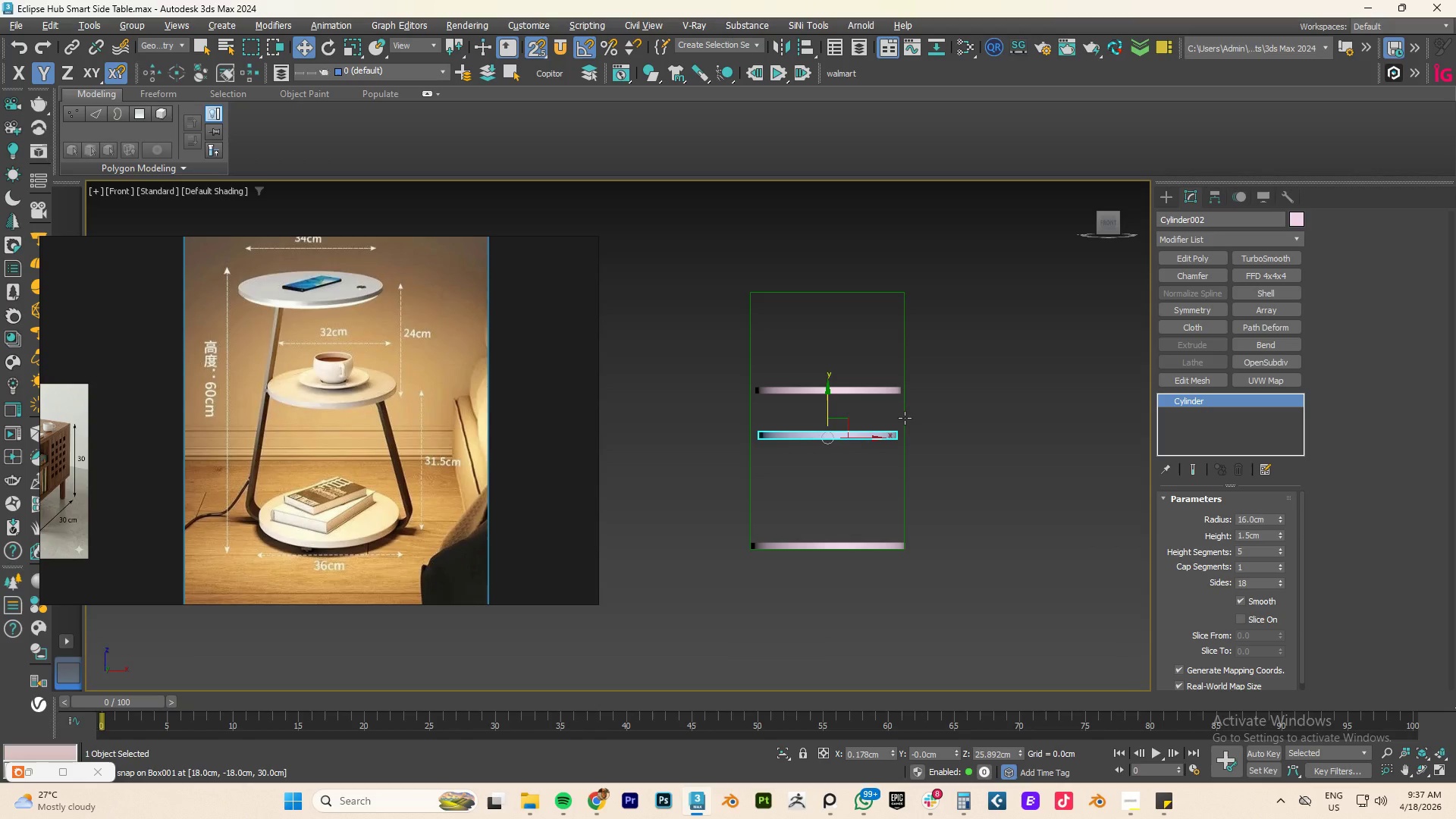 
key(Alt+AltLeft)
 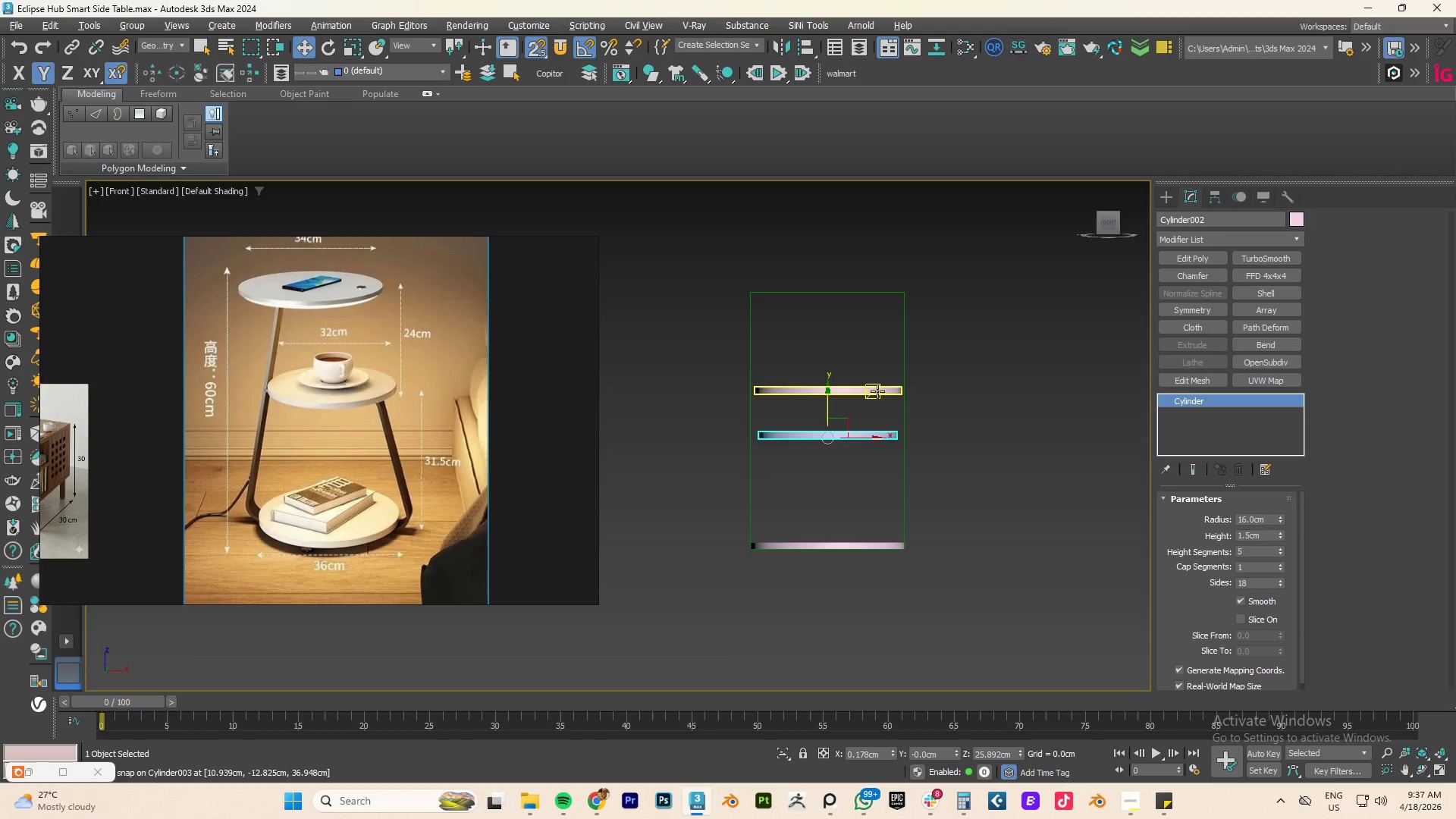 
key(Alt+Tab)
 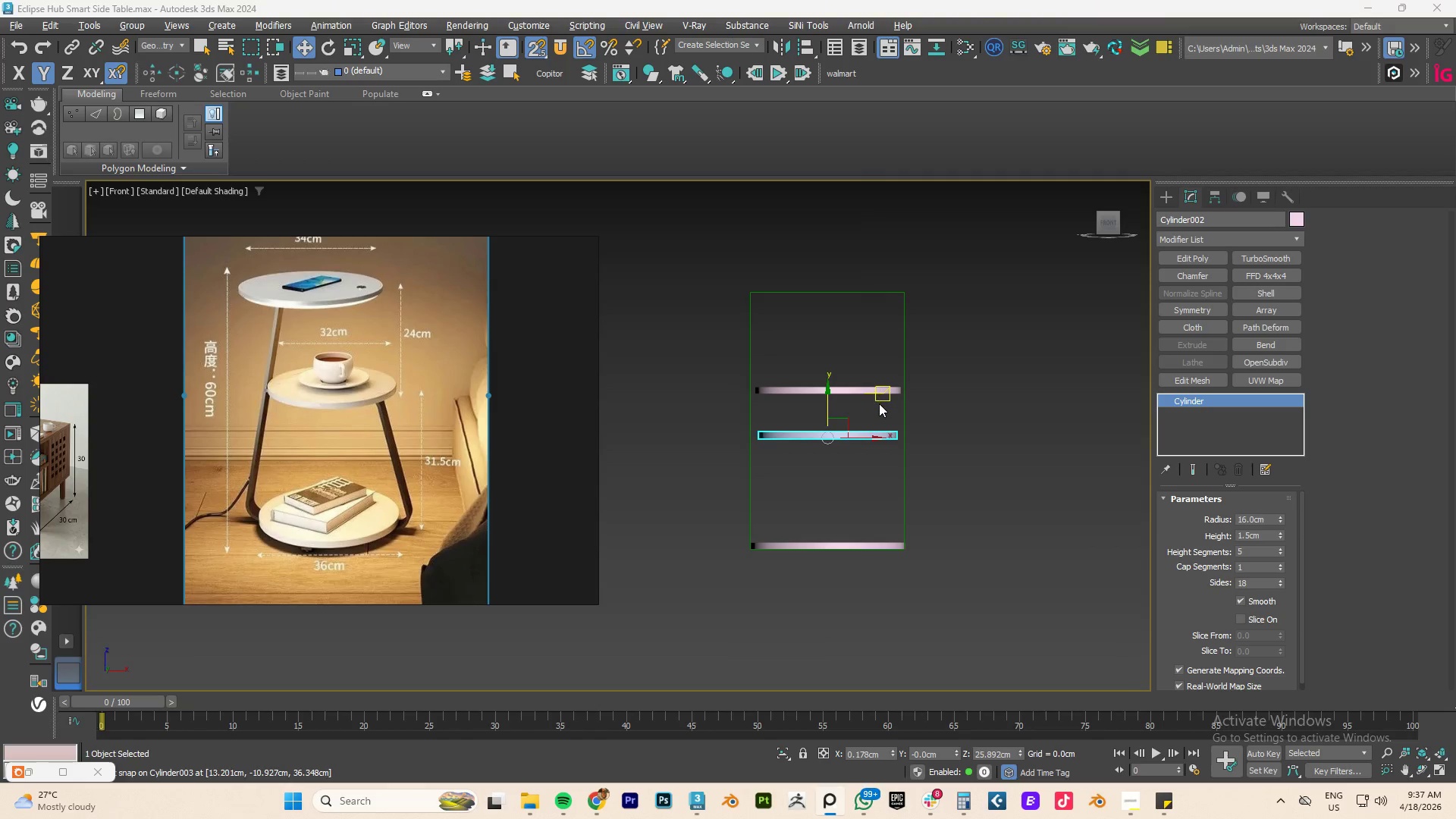 
key(Alt+Tab)
 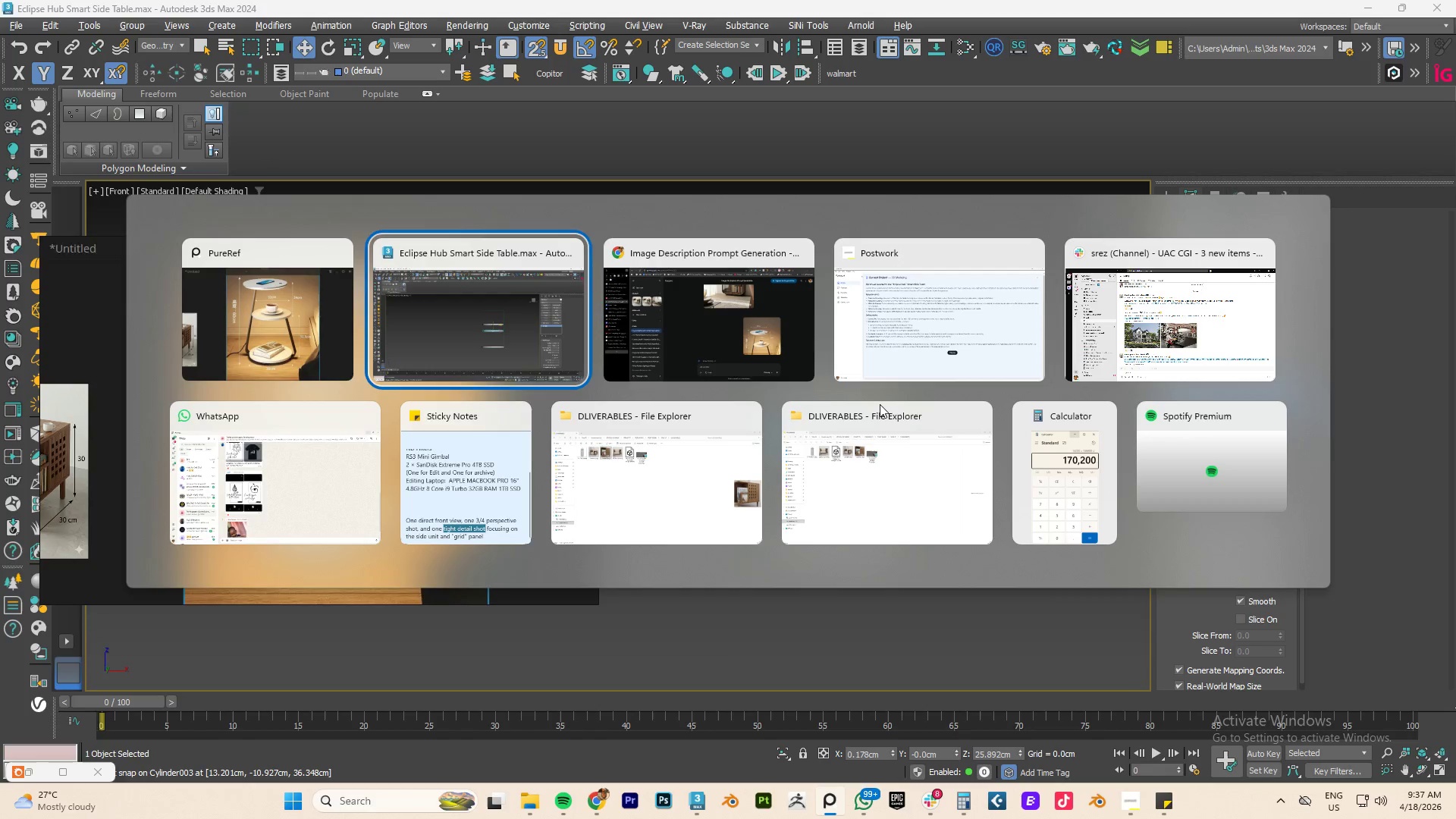 
key(Alt+Tab)
 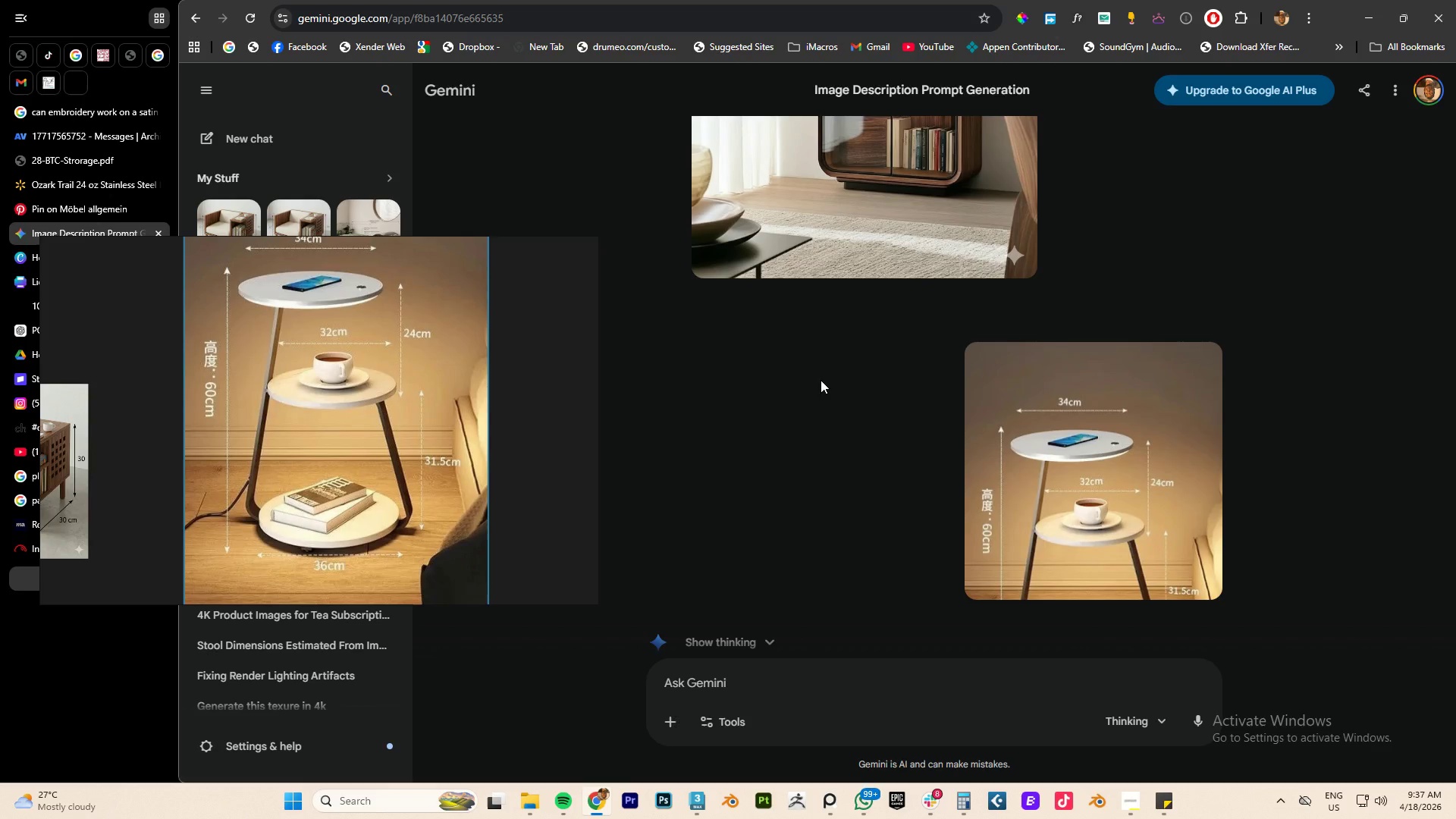 
key(Alt+AltLeft)
 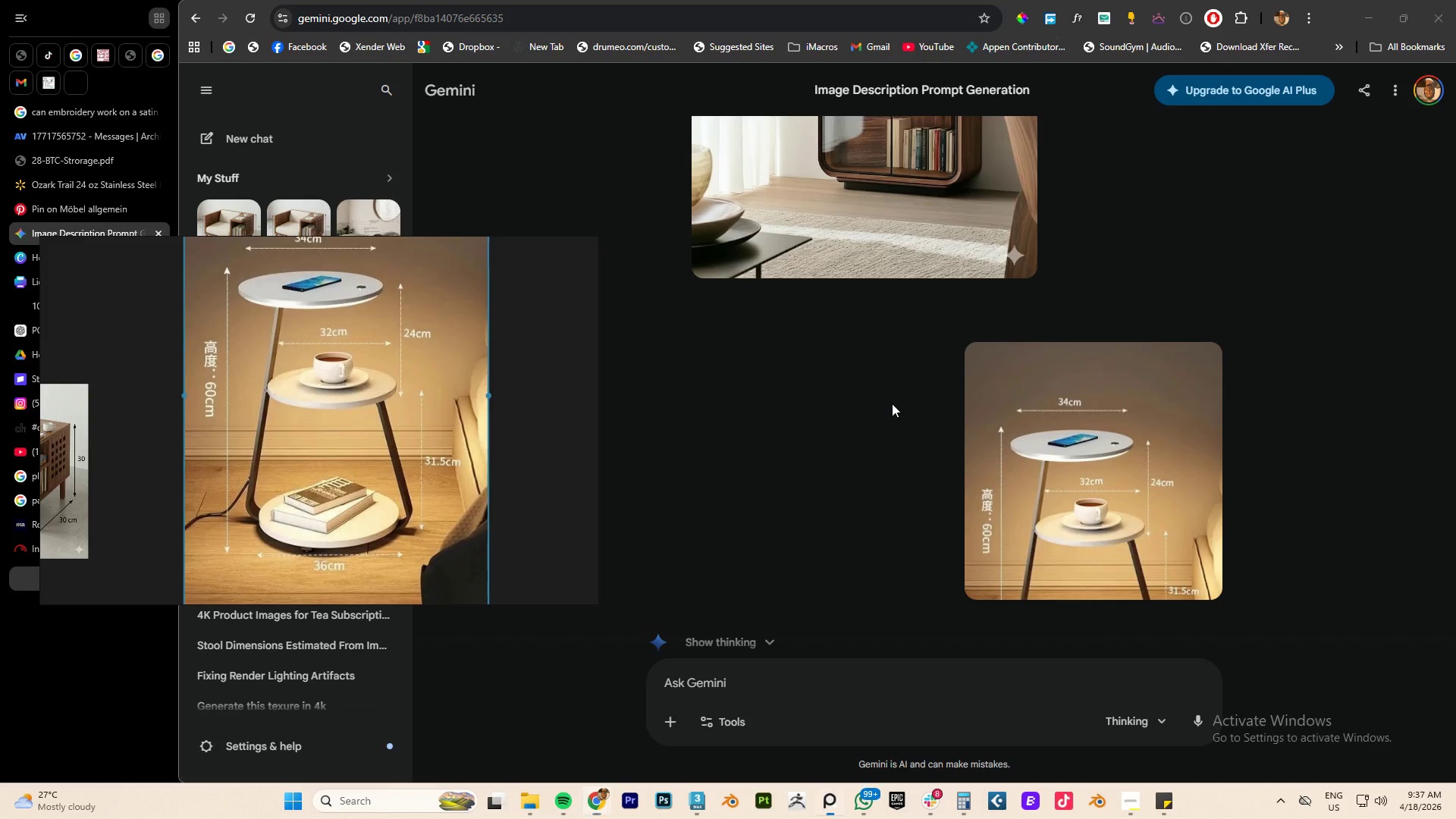 
key(Alt+Tab)
 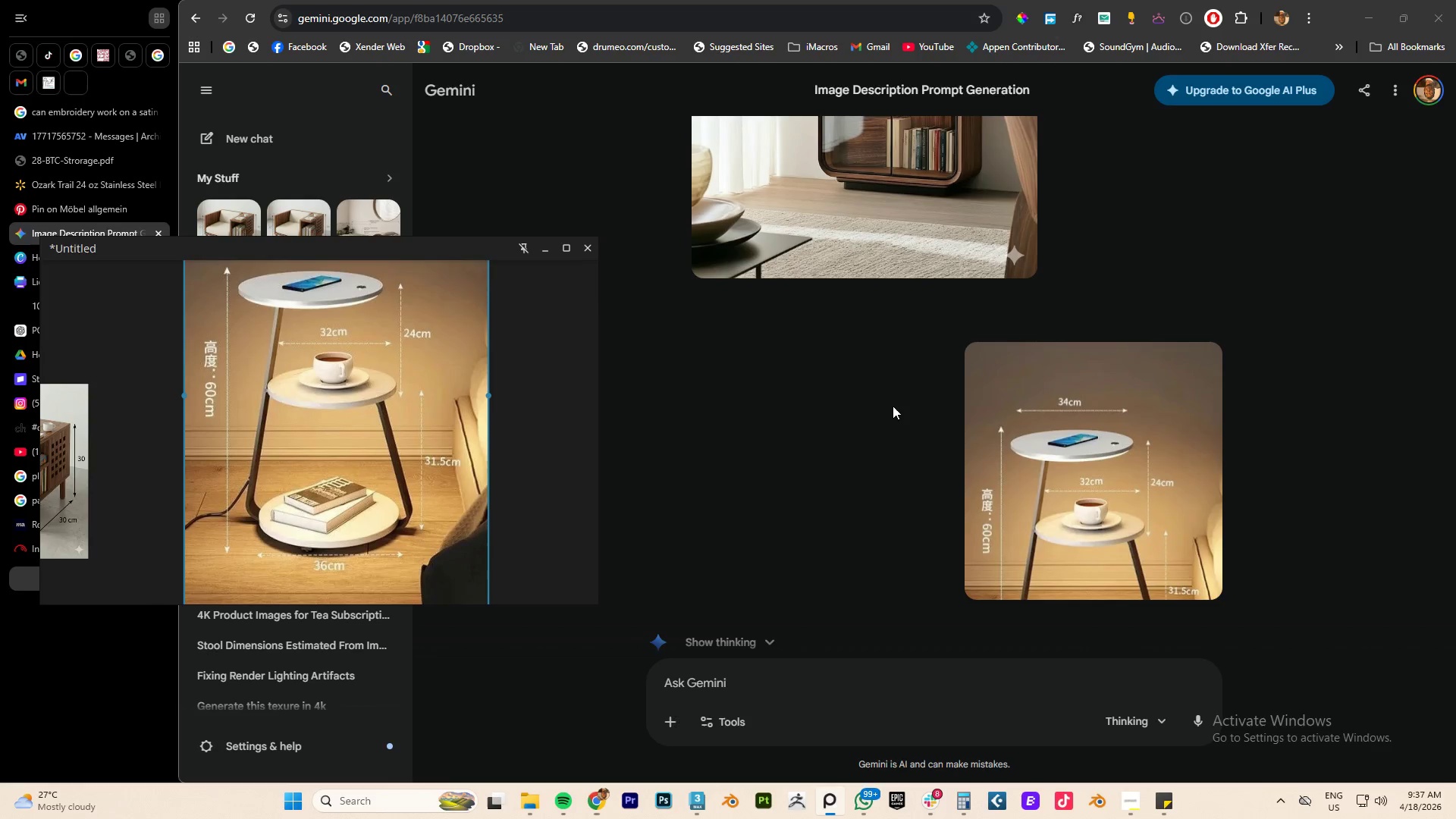 
key(Alt+Tab)
 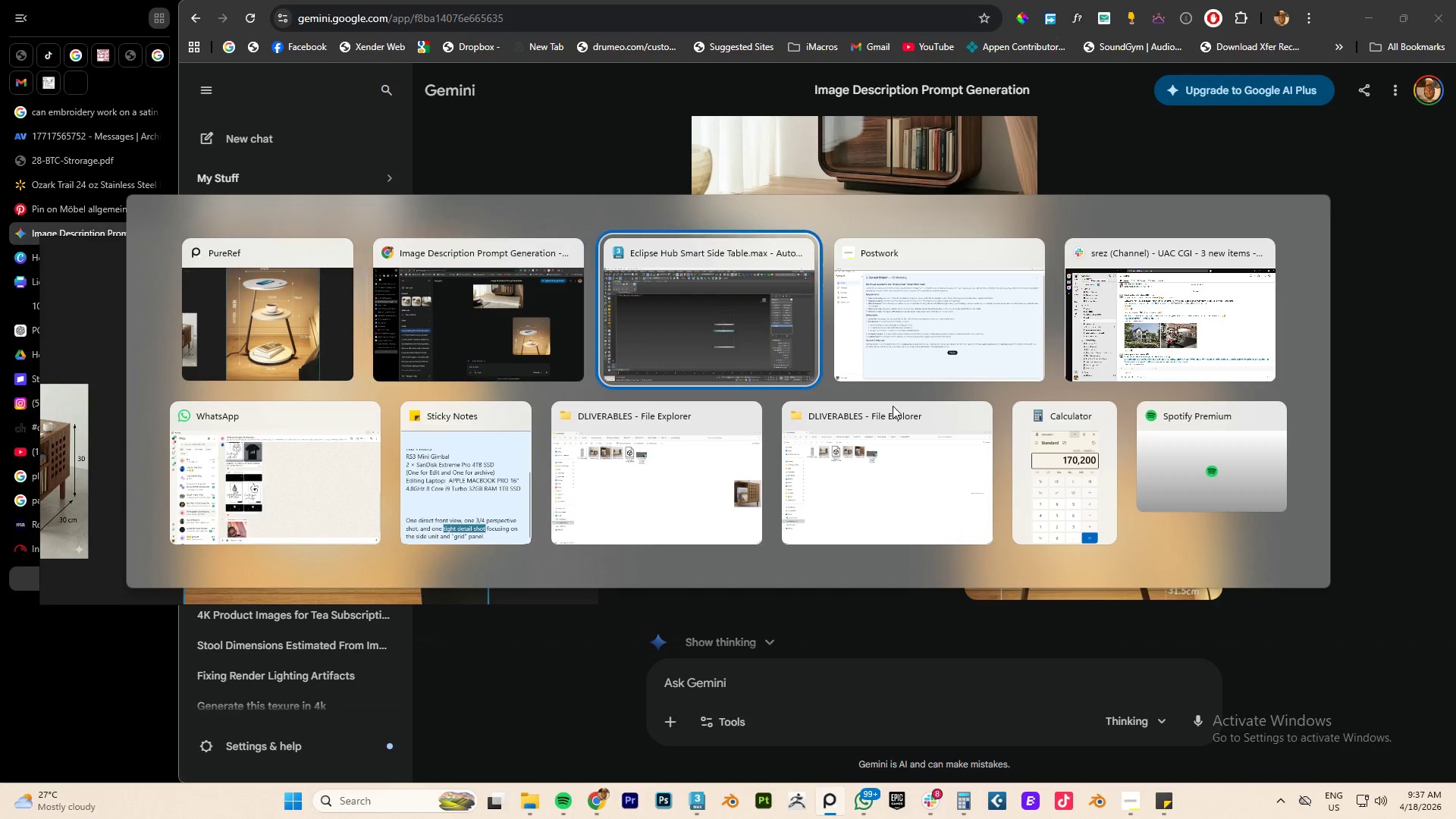 
key(Alt+Tab)
 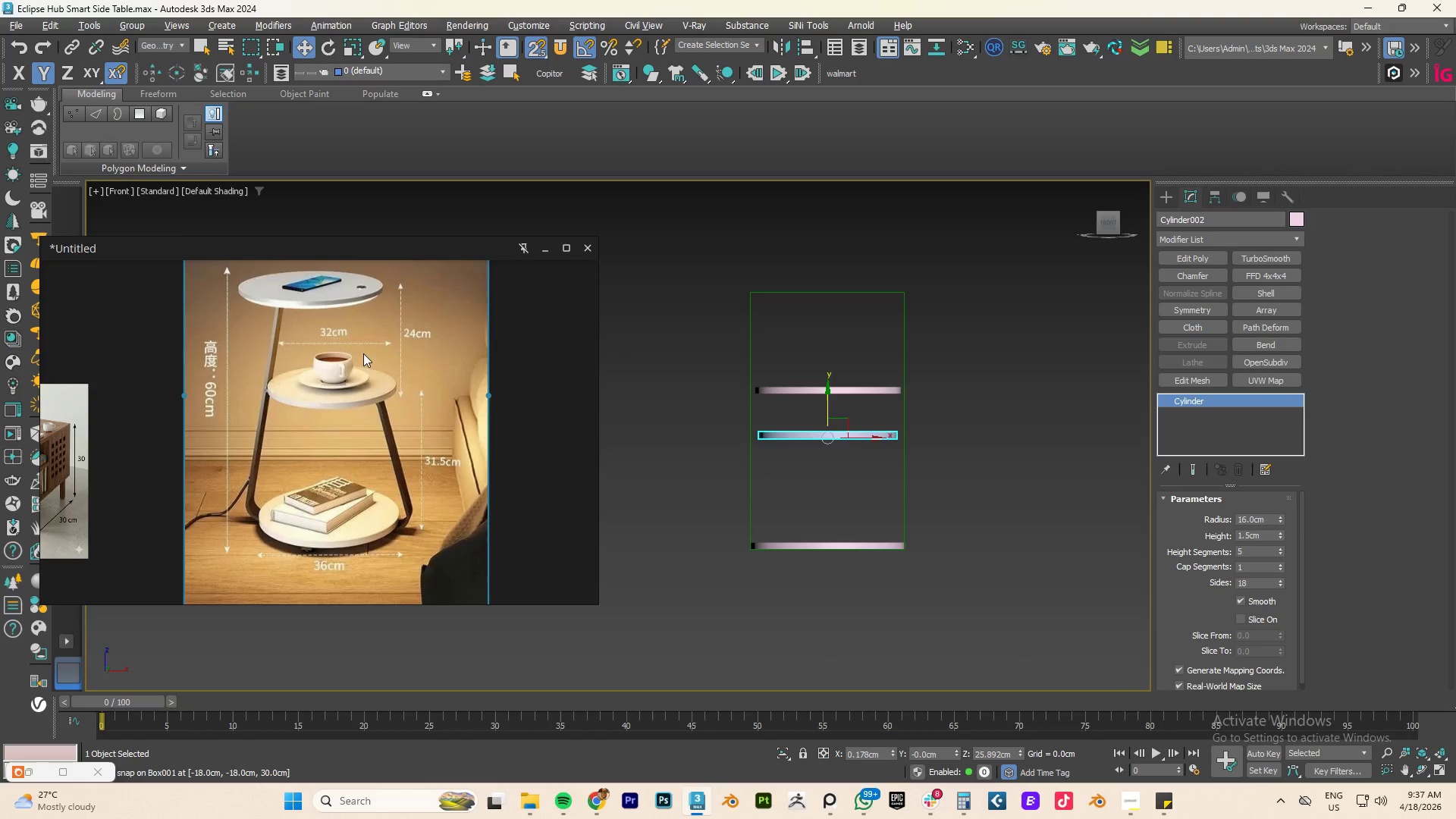 
scroll: coordinate [362, 336], scroll_direction: up, amount: 2.0
 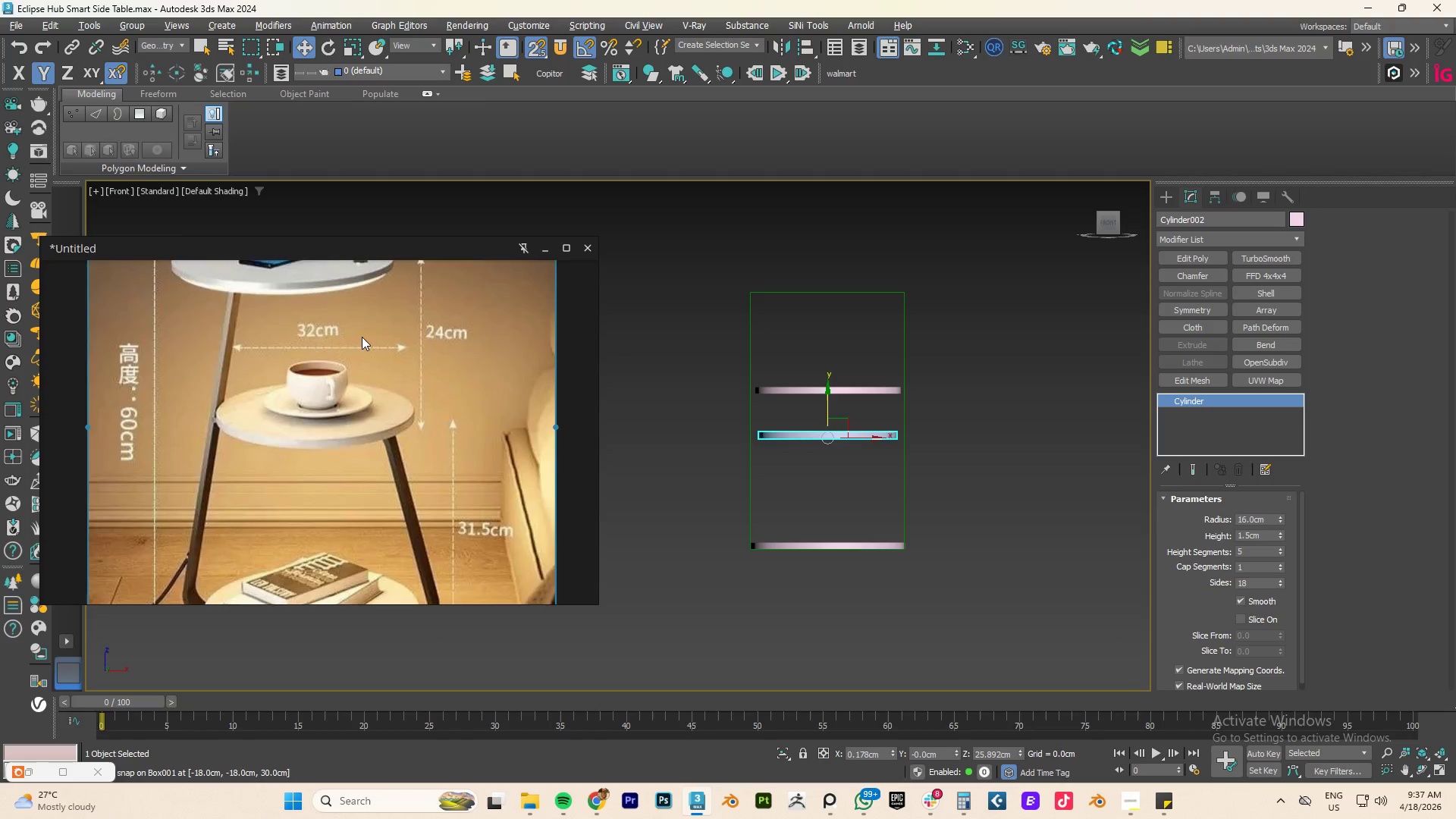 
scroll: coordinate [362, 337], scroll_direction: down, amount: 3.0
 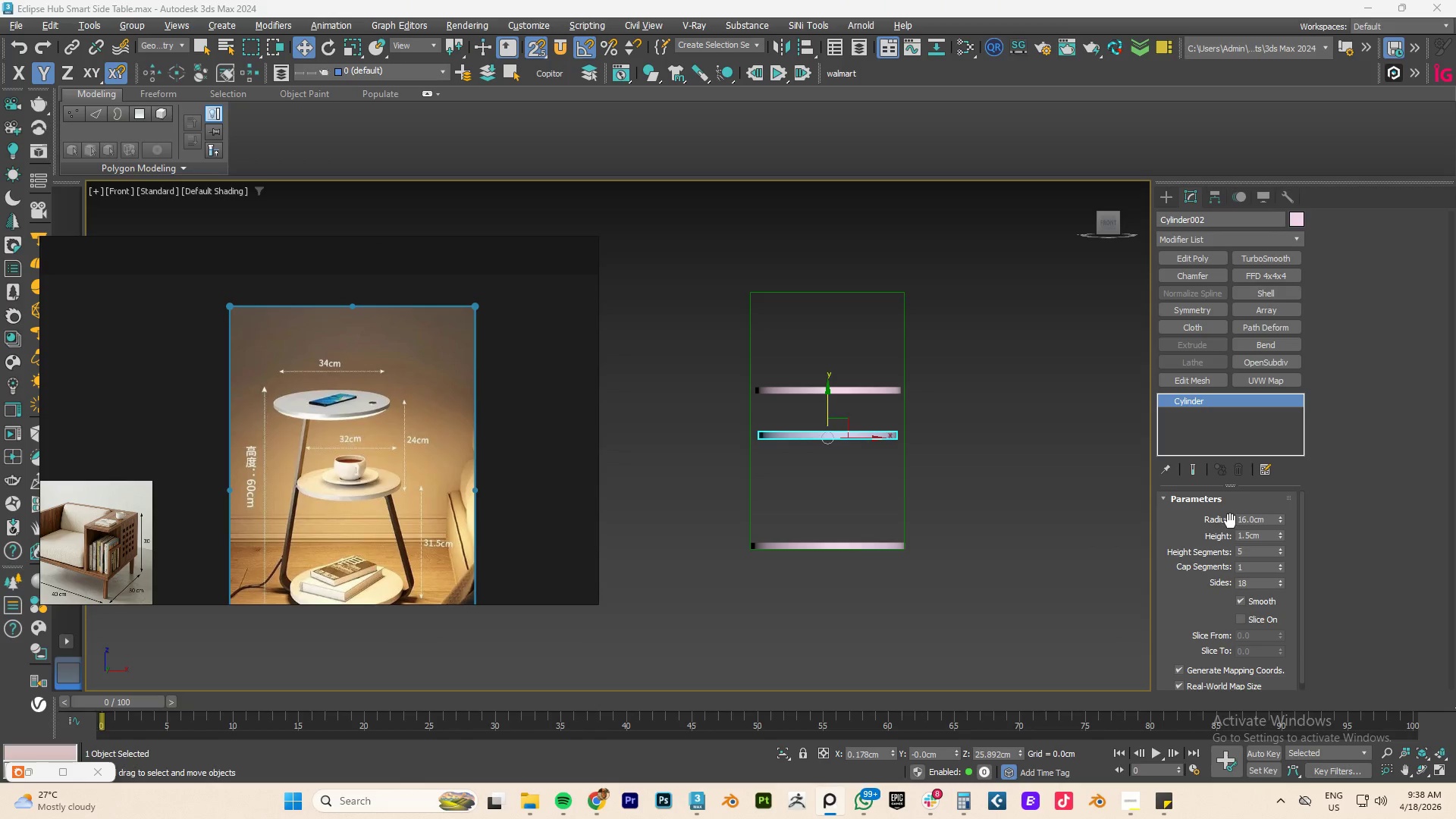 
wait(6.8)
 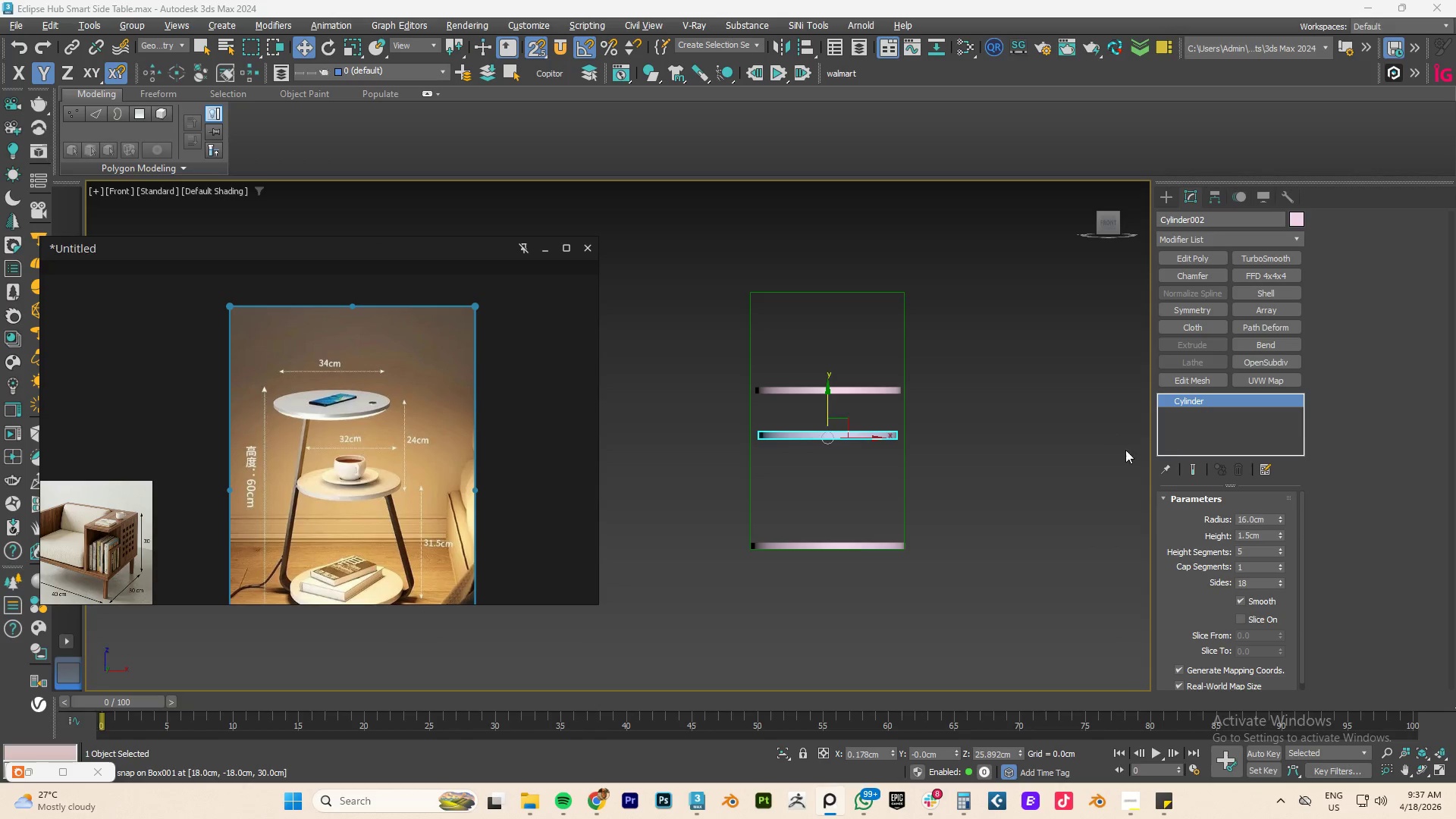 
left_click_drag(start_coordinate=[827, 397], to_coordinate=[821, 338])
 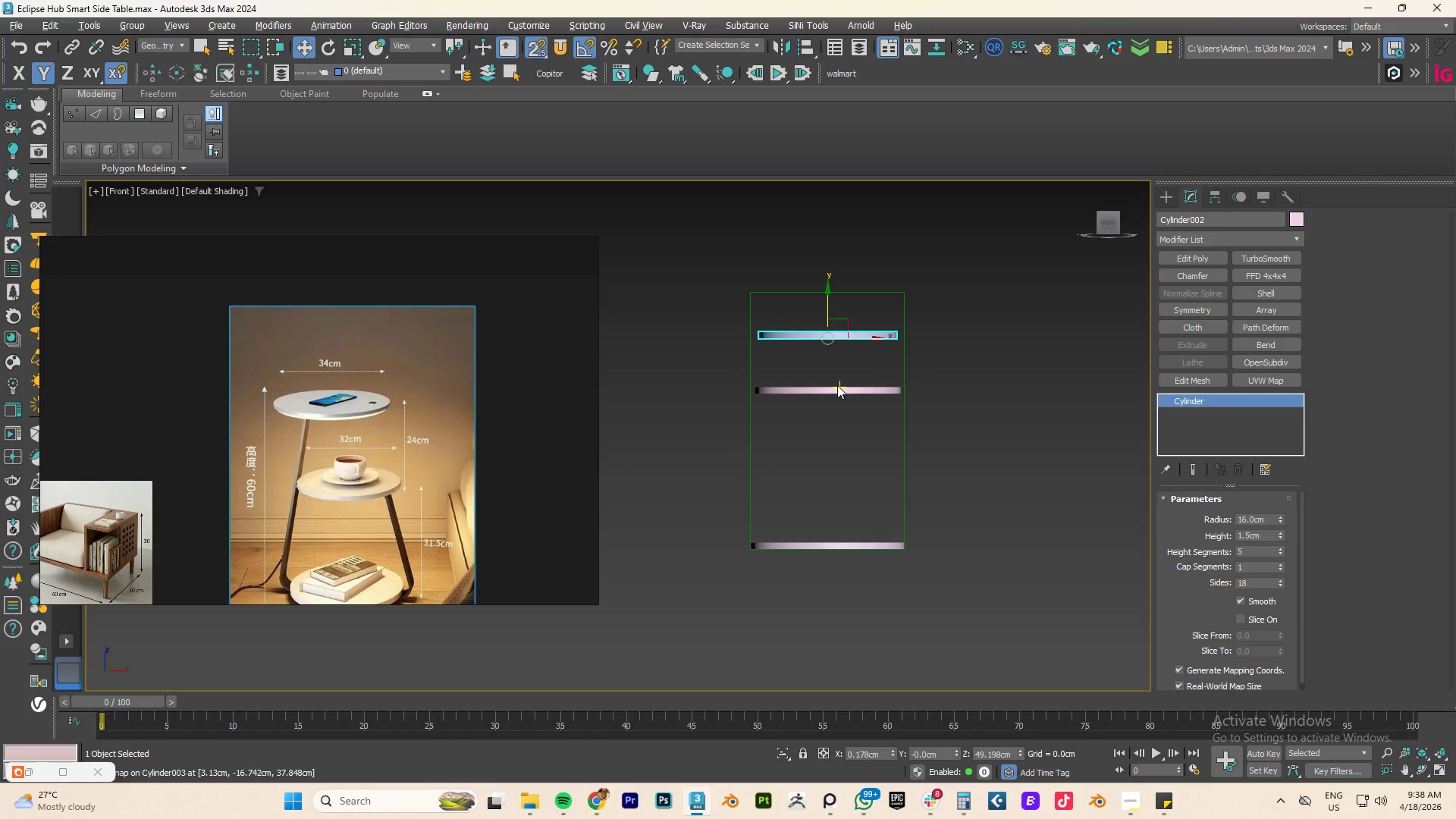 
left_click([837, 385])
 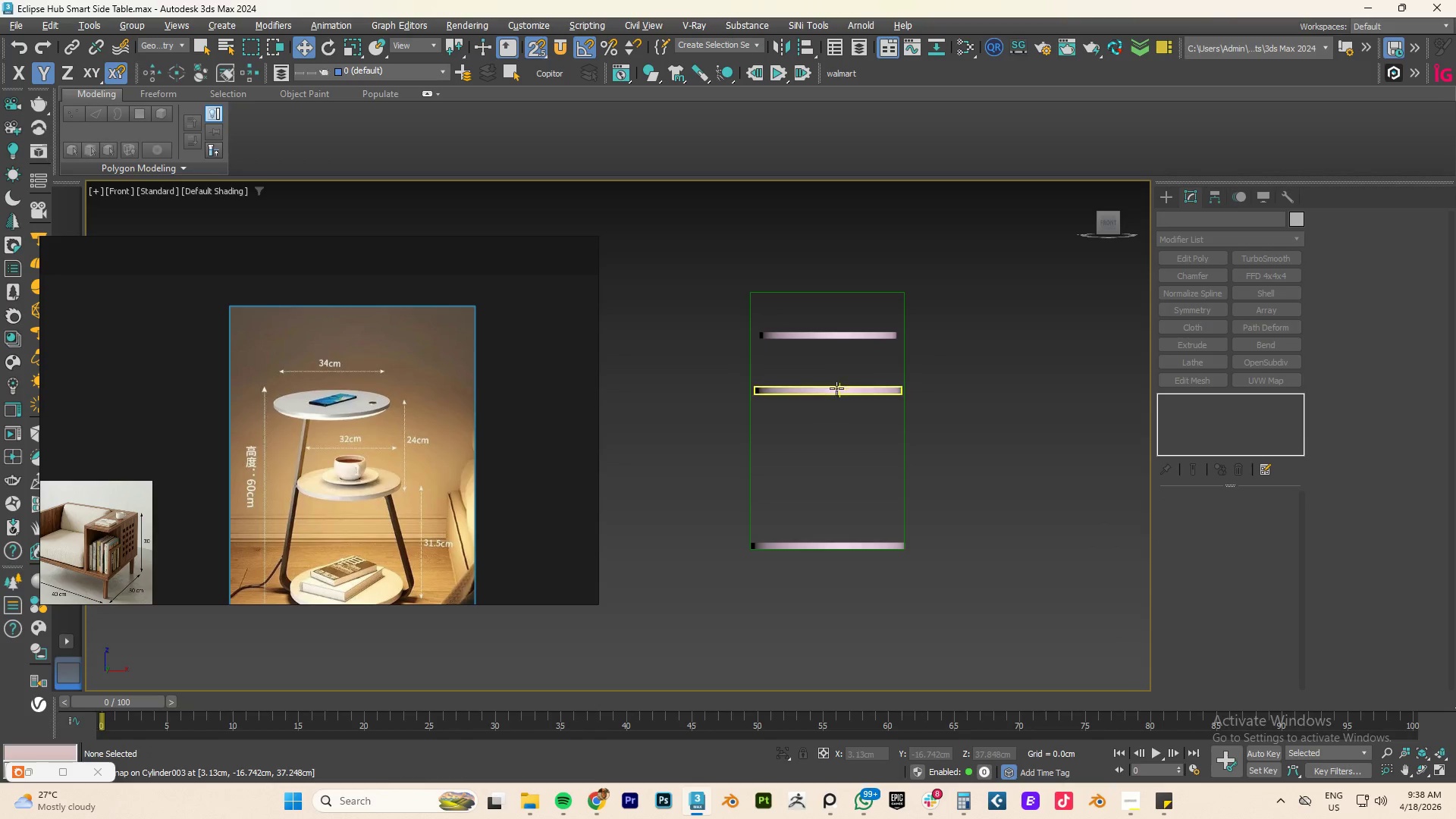 
left_click([835, 391])
 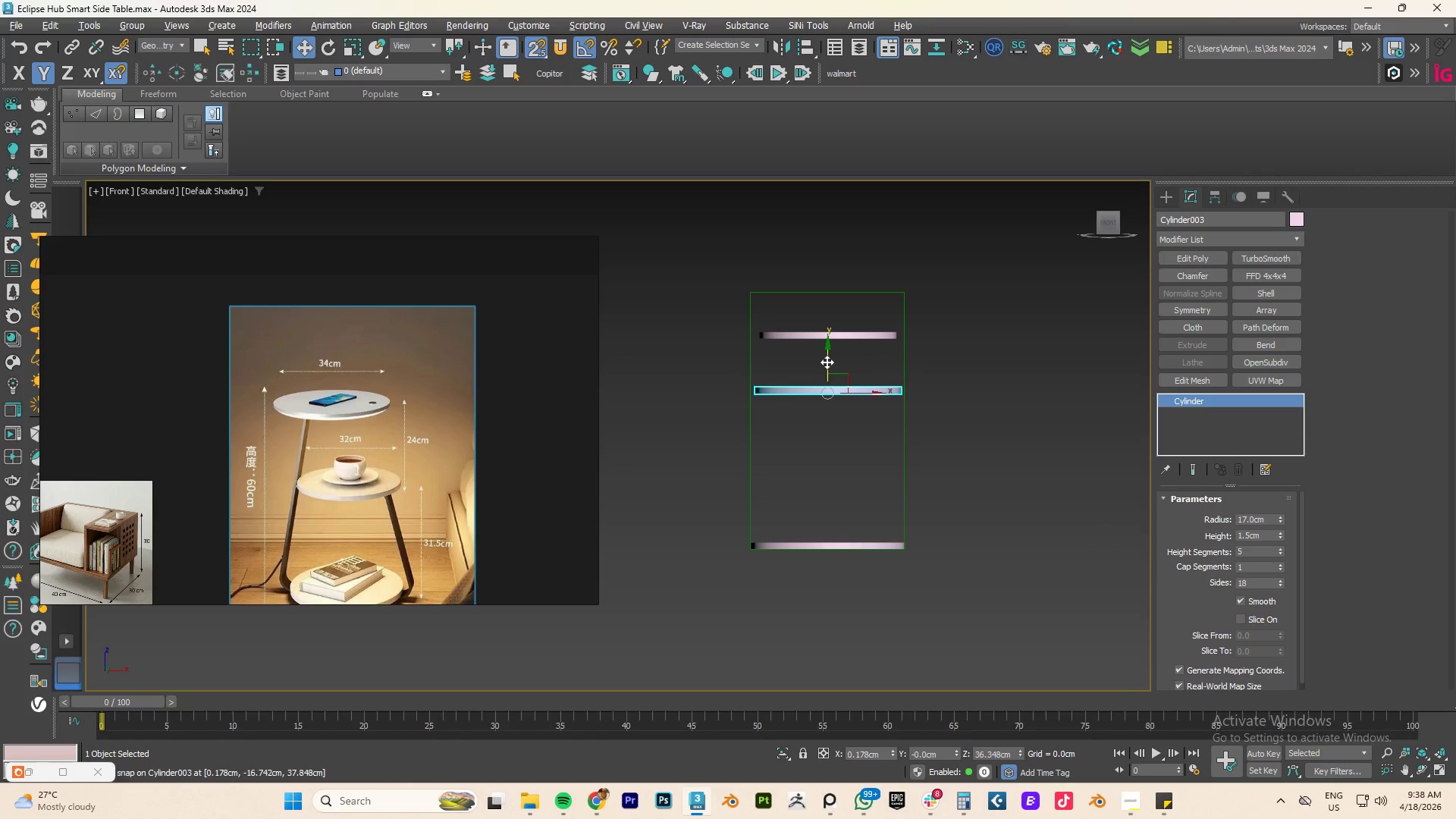 
left_click_drag(start_coordinate=[827, 359], to_coordinate=[827, 422])
 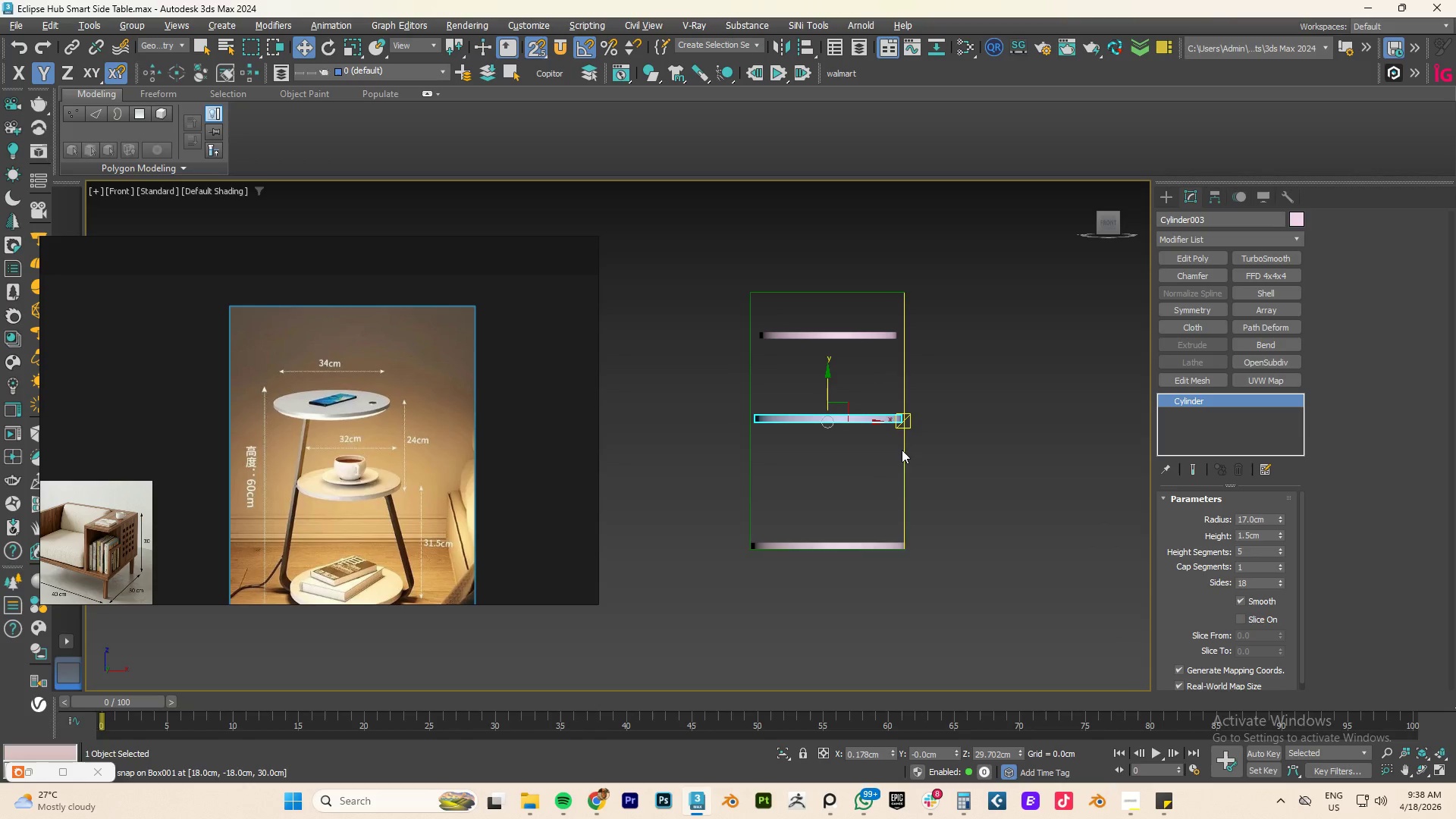 
left_click([907, 448])
 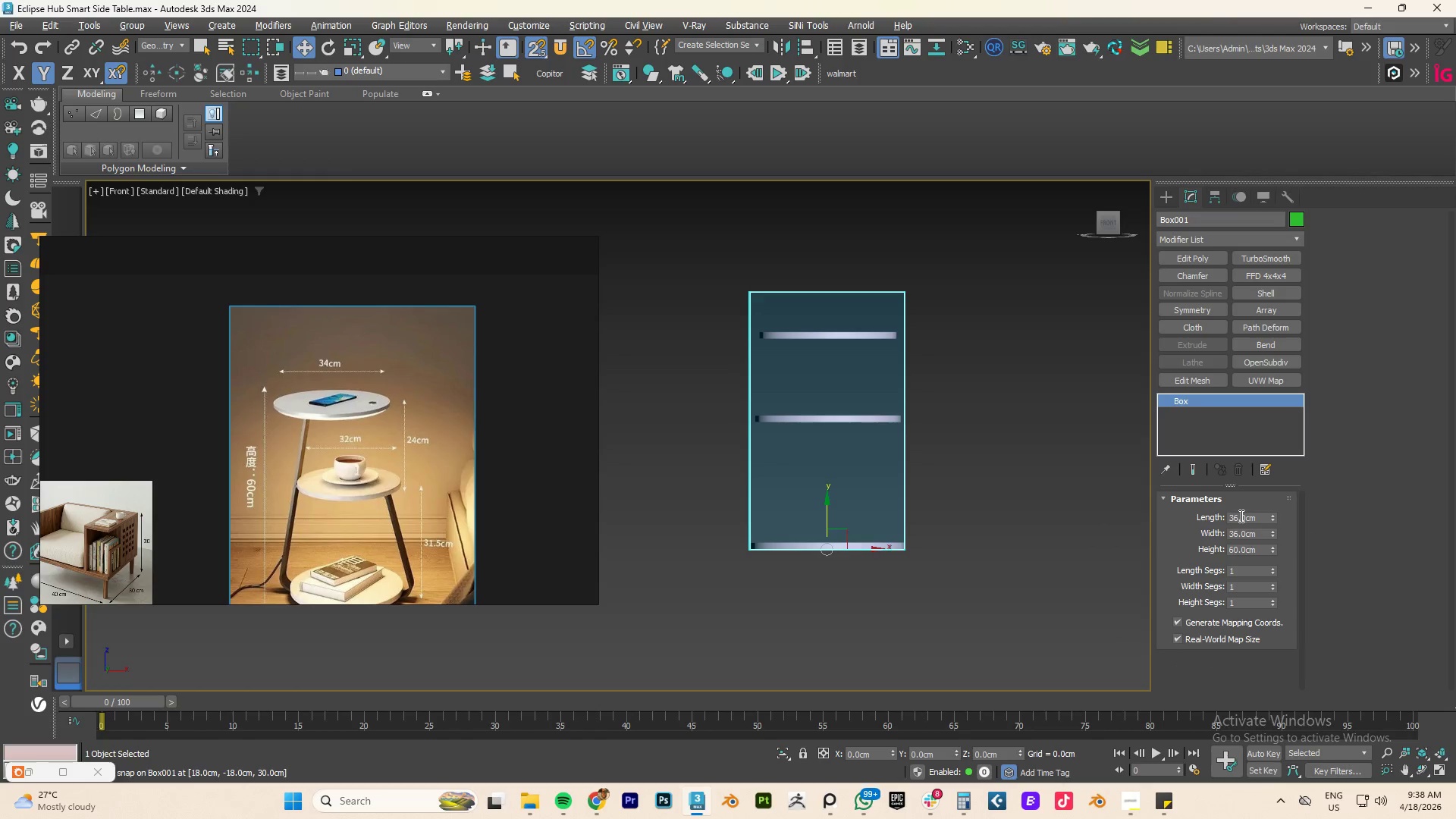 
double_click([1240, 516])
 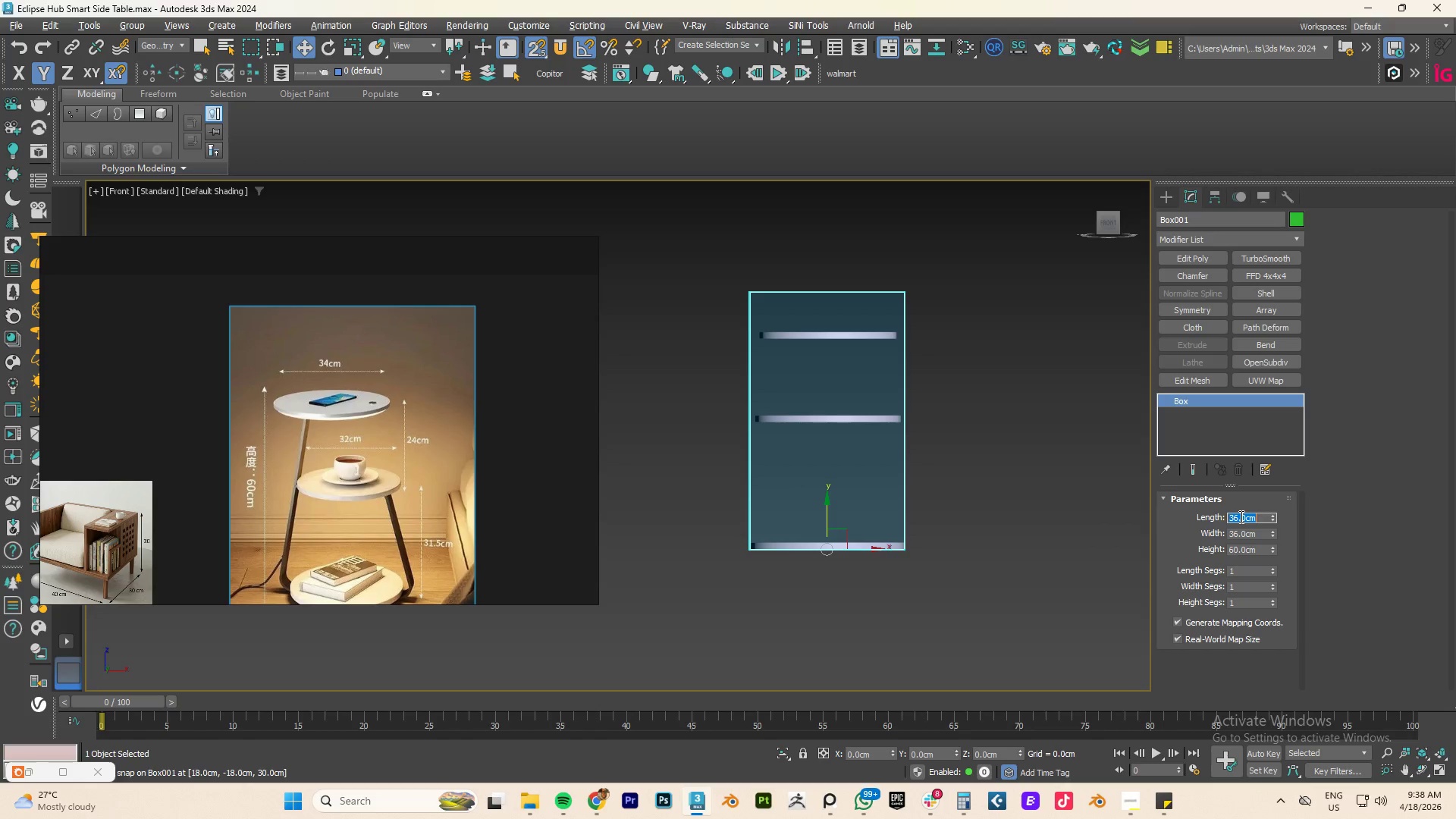 
key(Numpad4)
 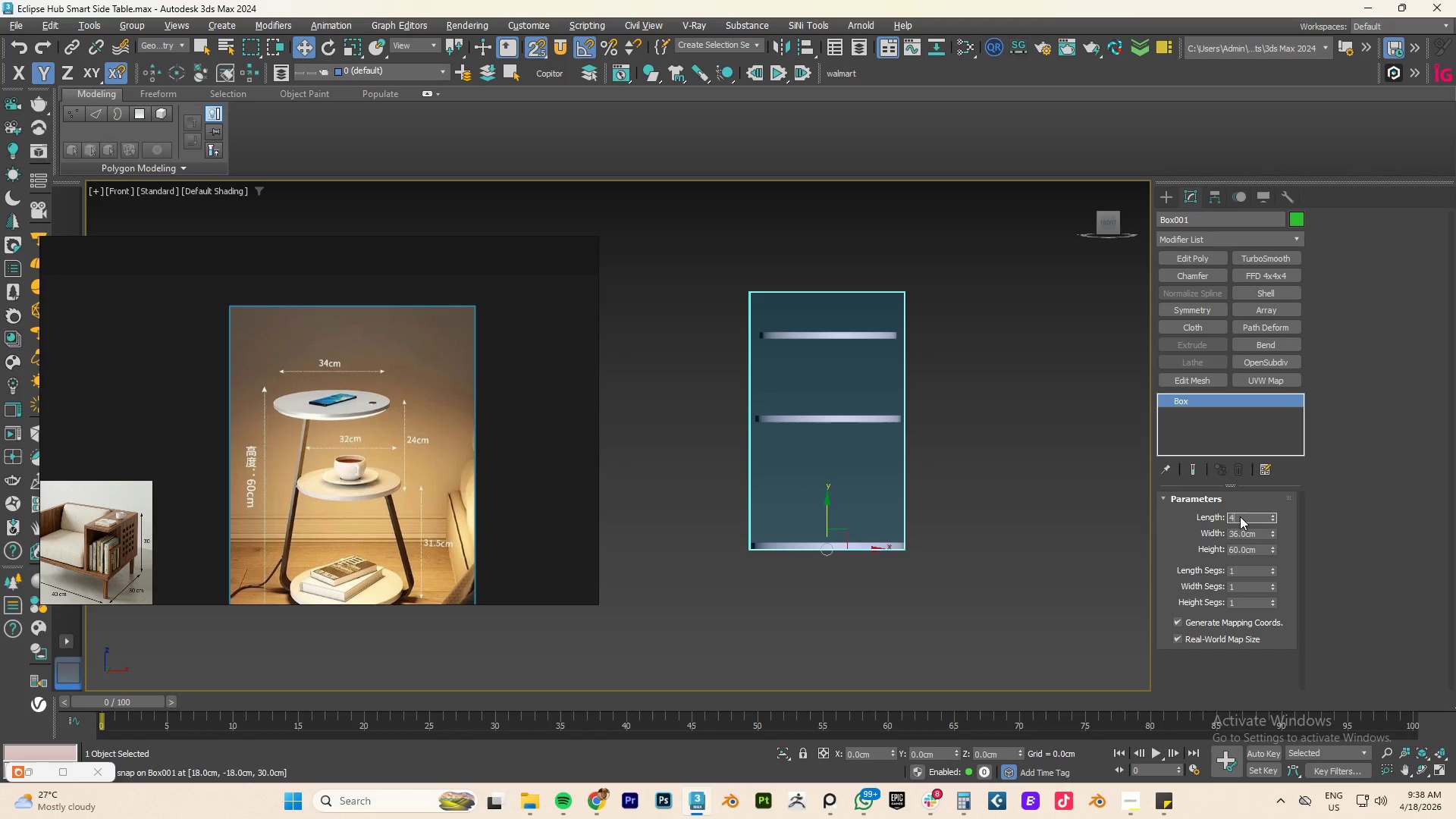 
key(Numpad0)
 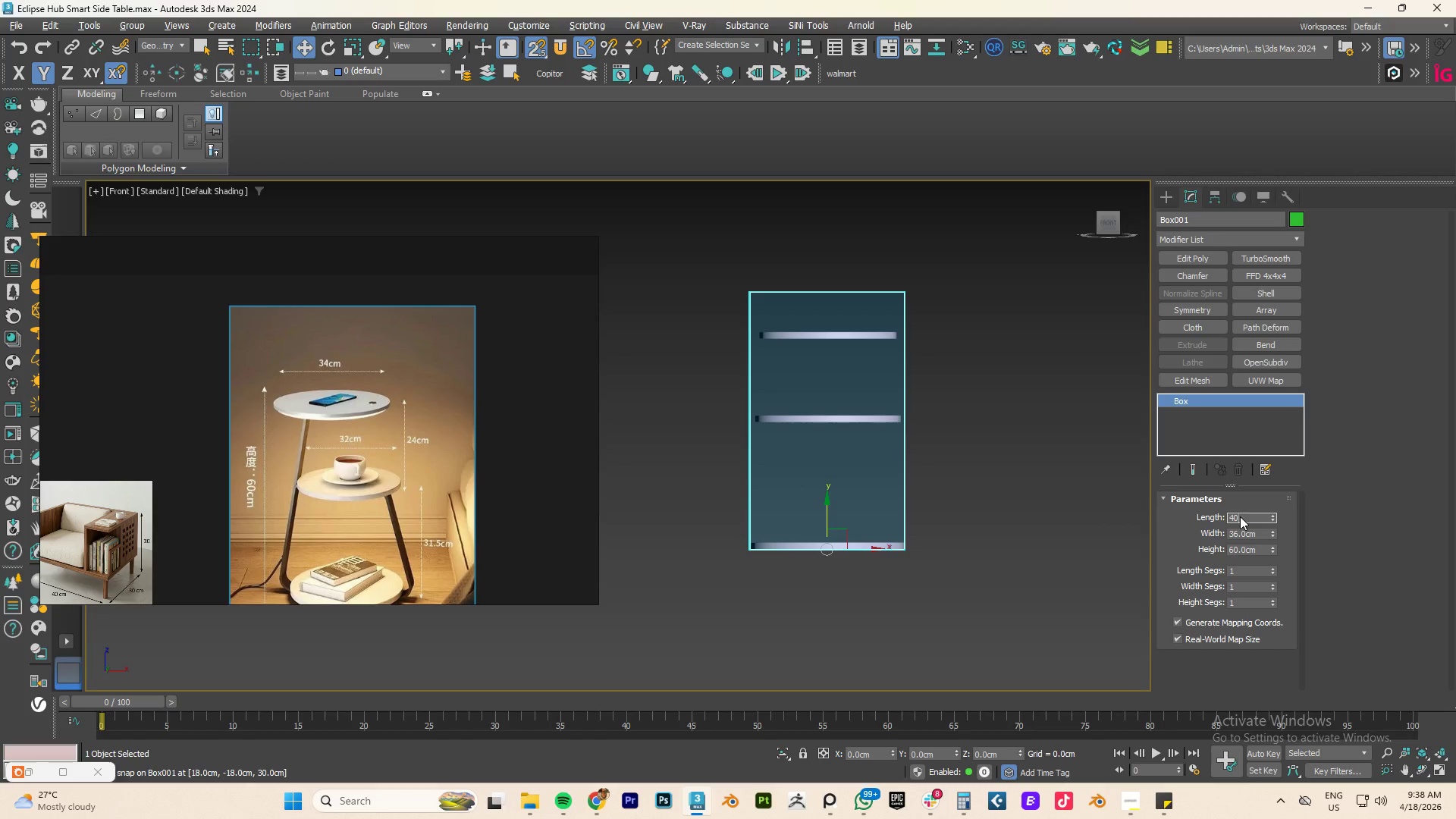 
key(NumpadEnter)
 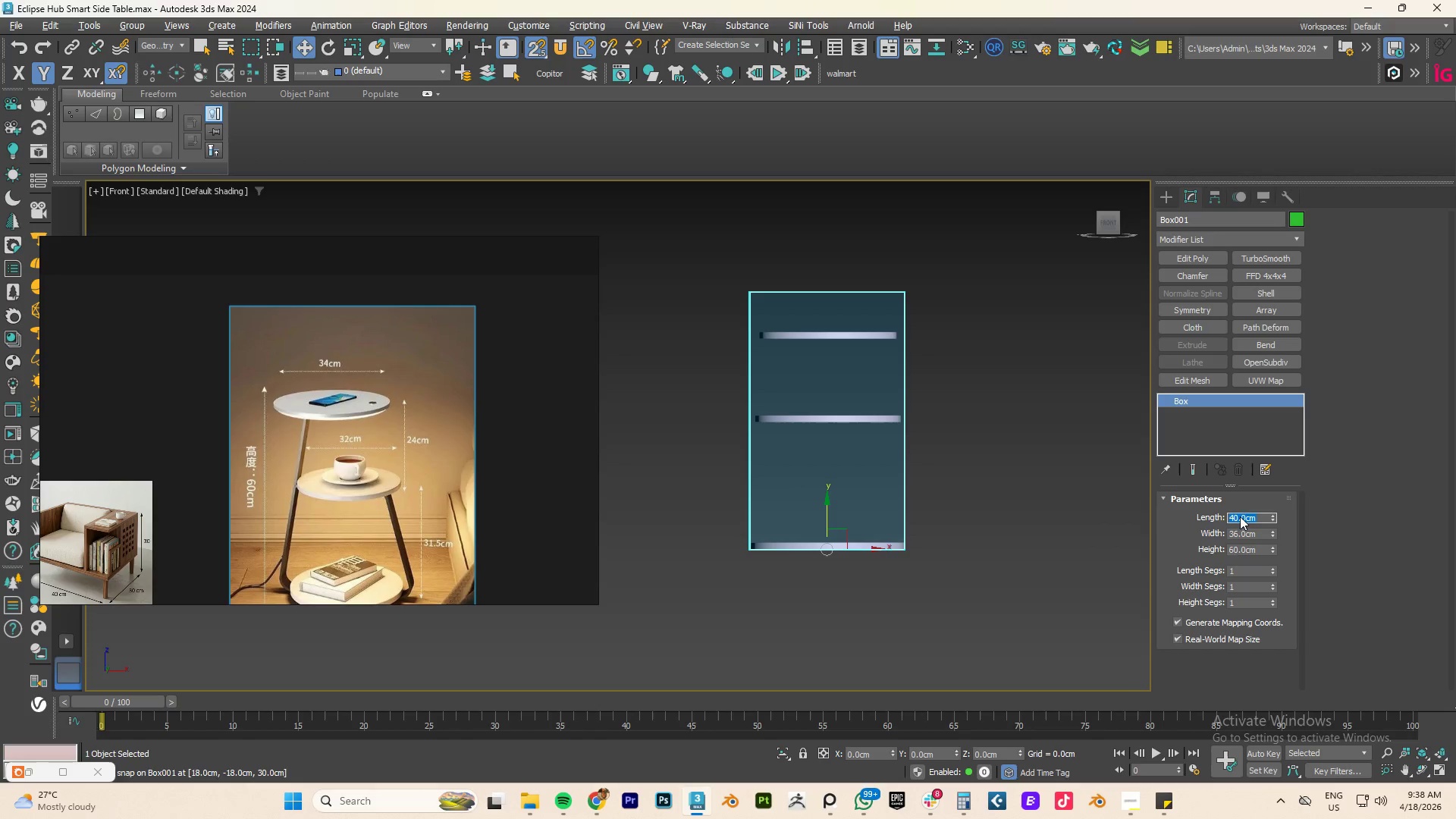 
key(Tab)
 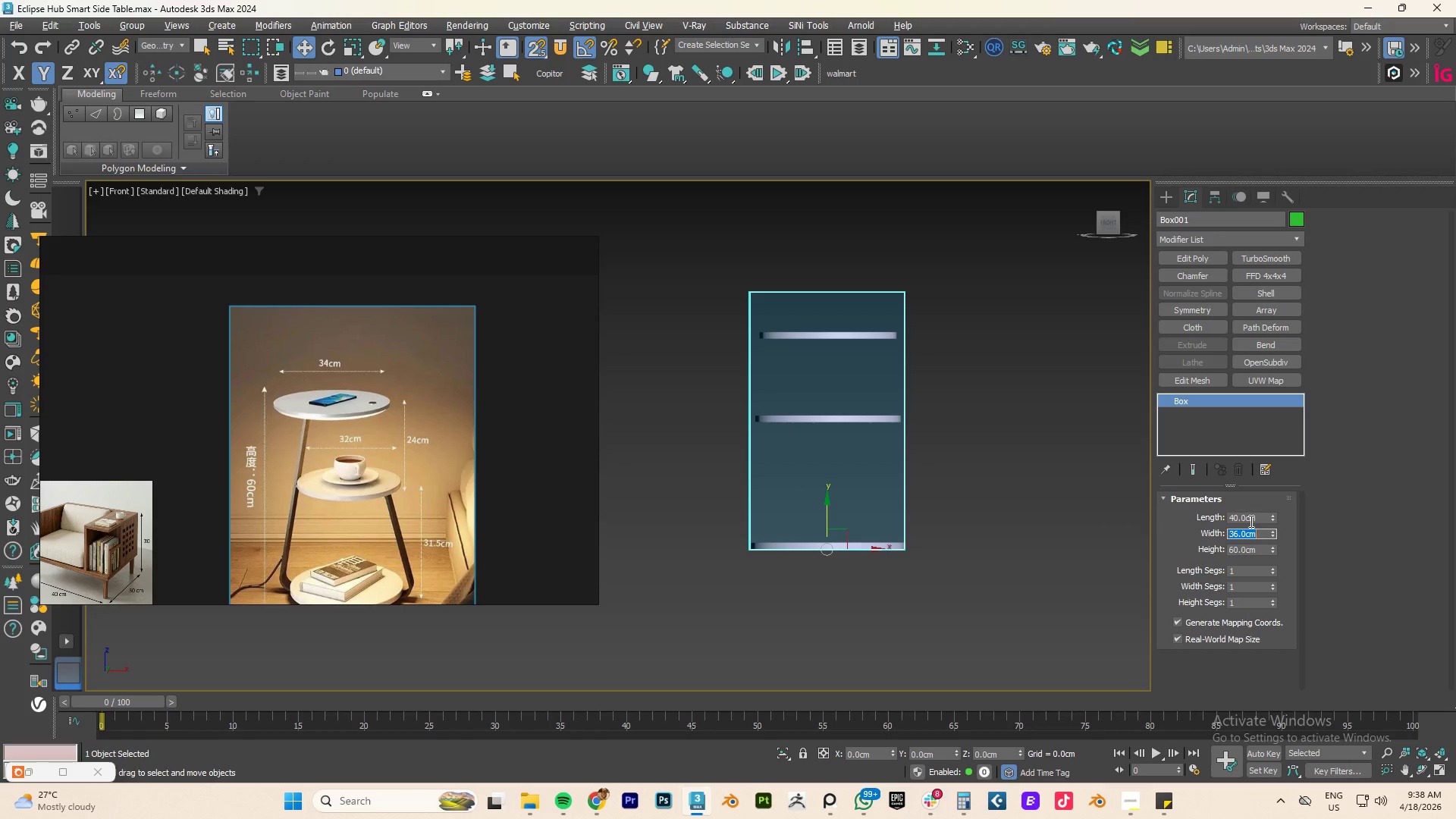 
key(Numpad4)
 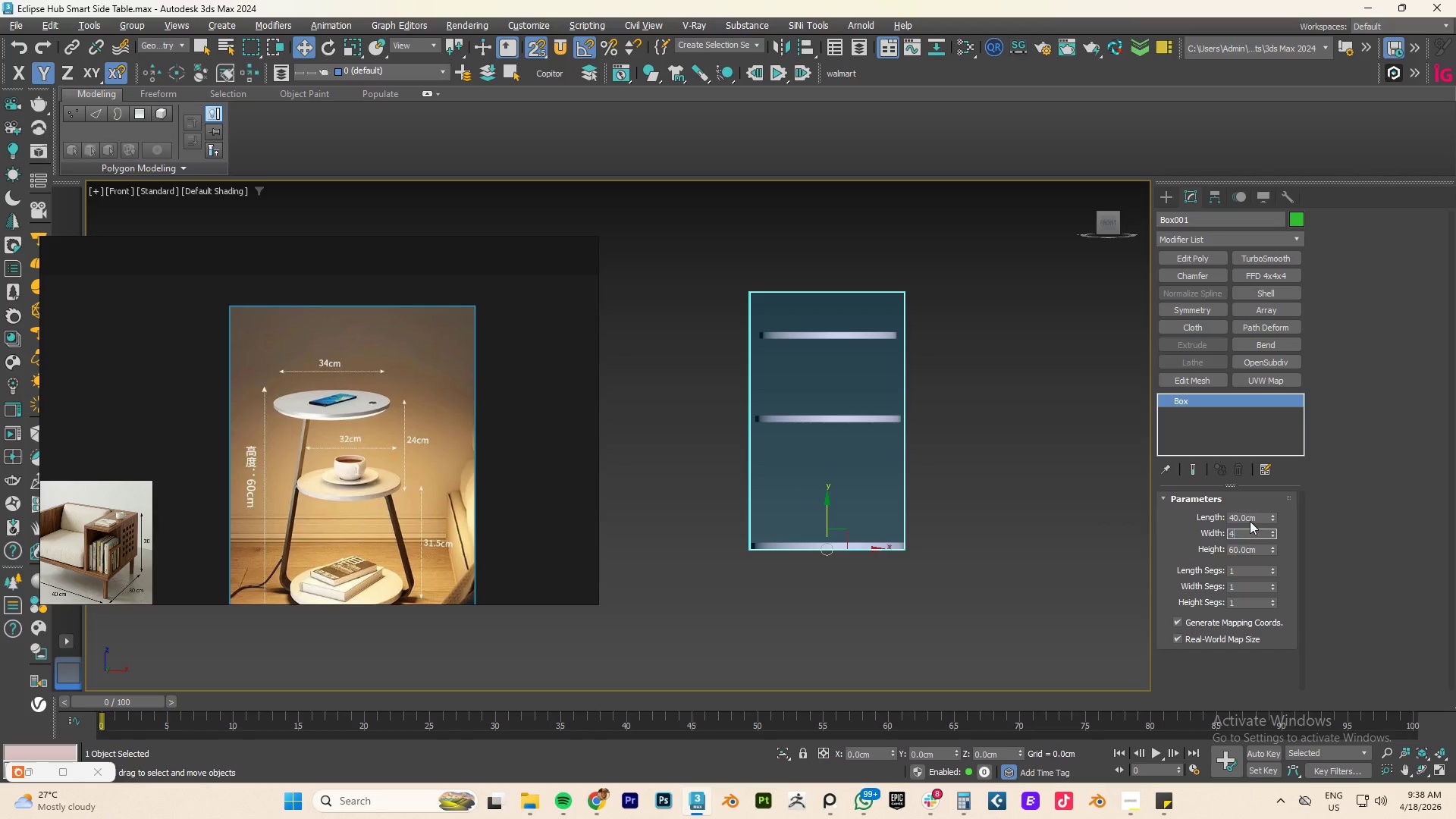 
key(Numpad0)
 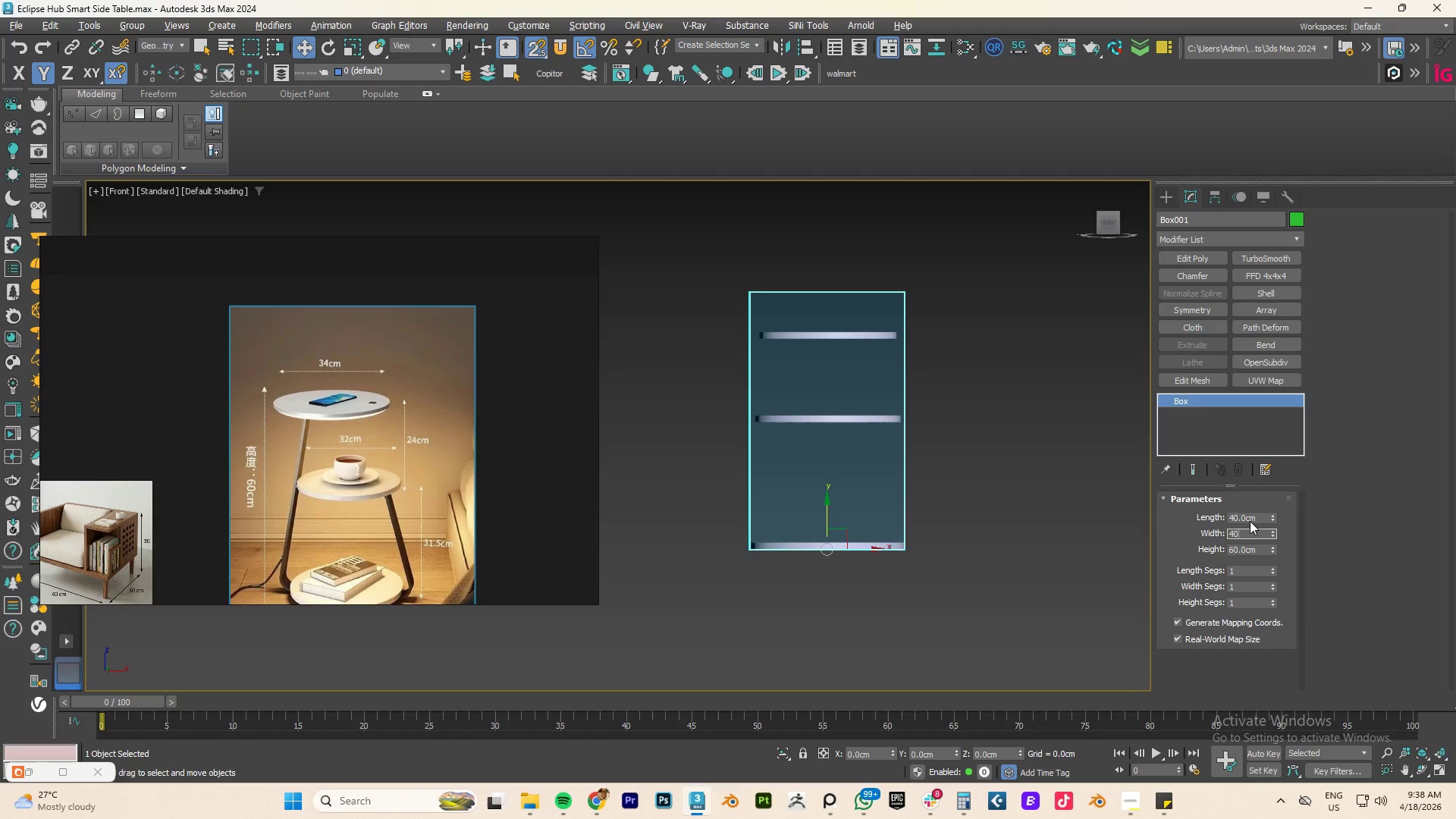 
key(NumpadEnter)
 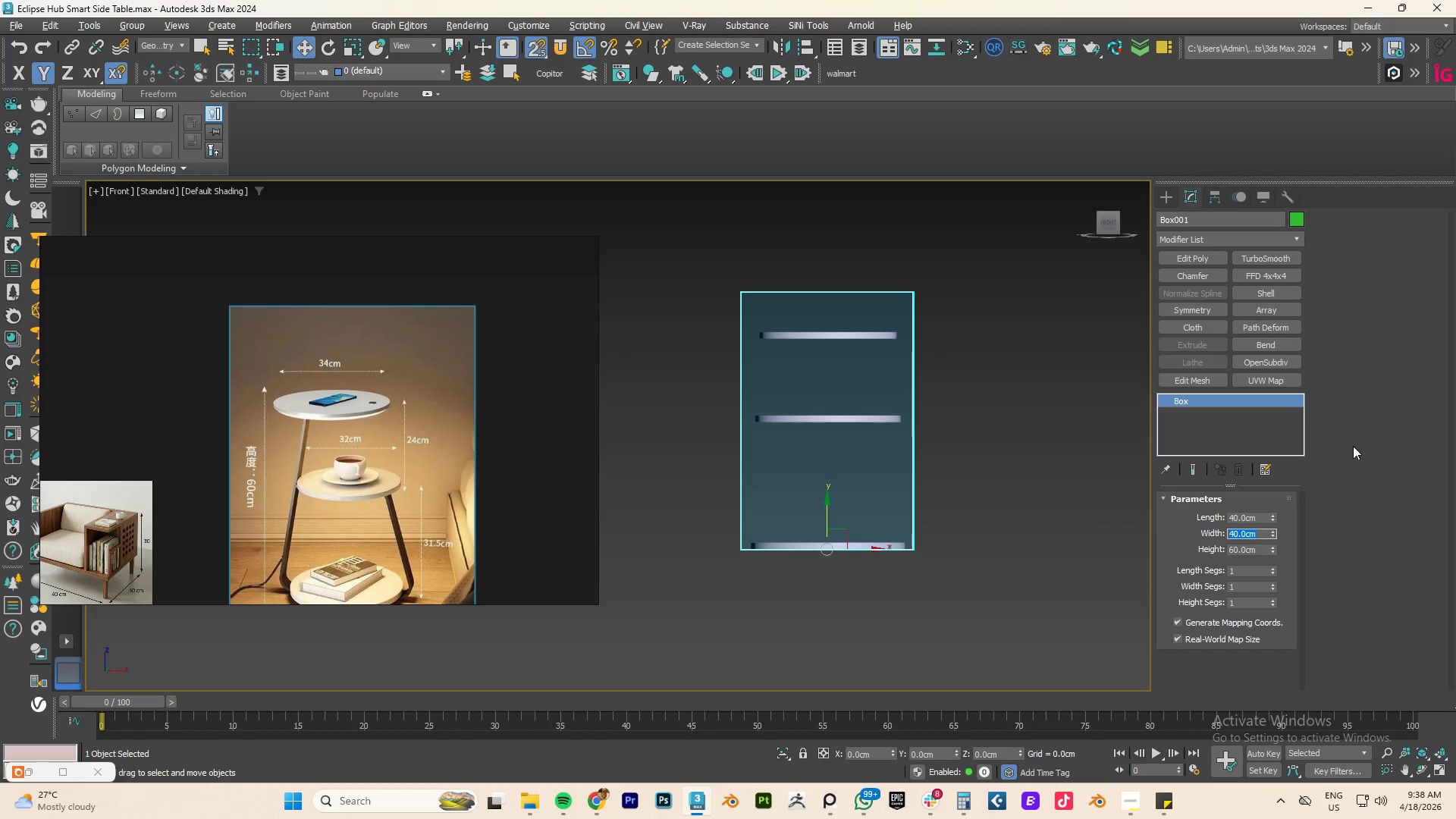 
left_click([934, 447])
 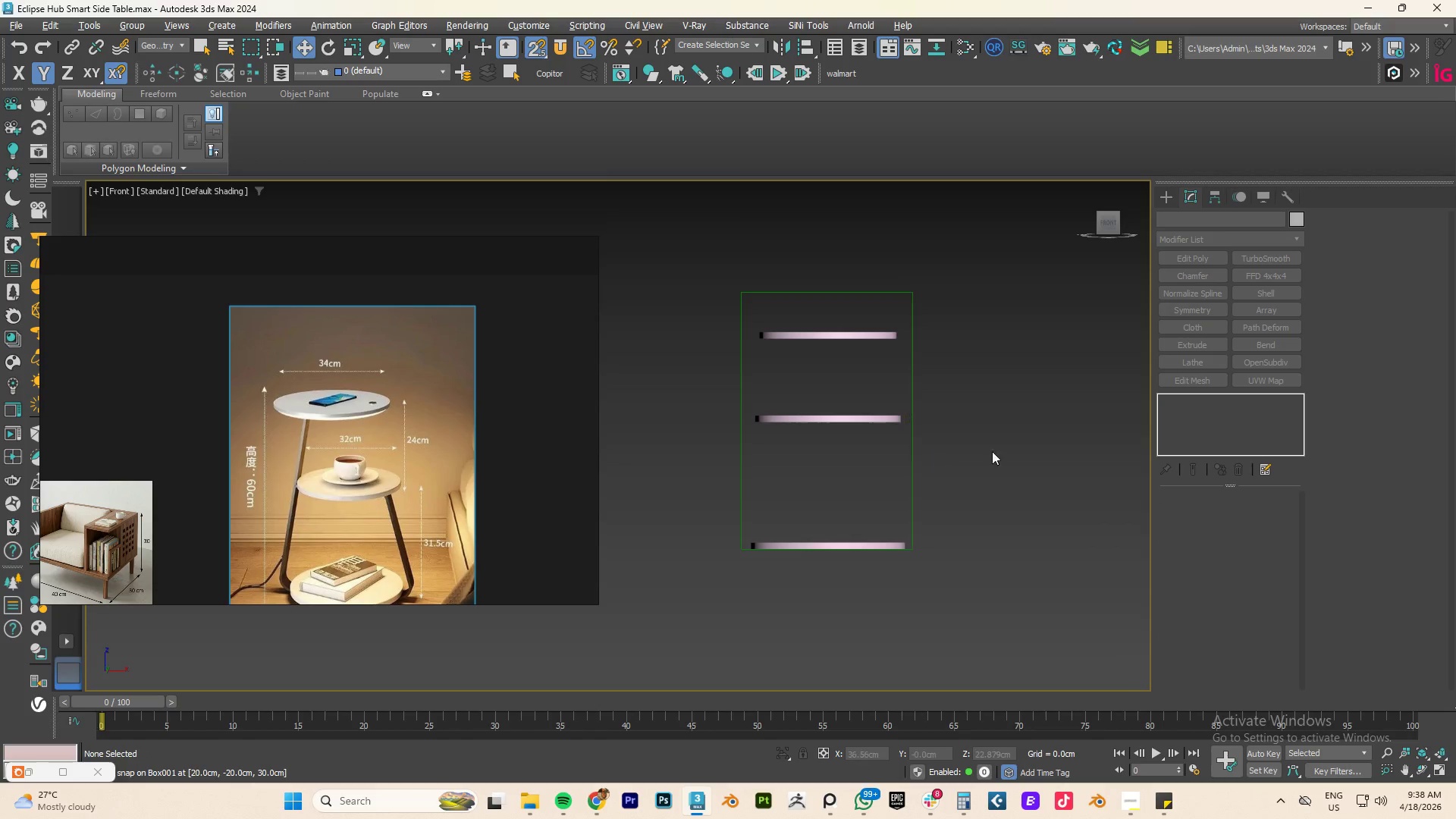 
hold_key(key=AltLeft, duration=0.88)
 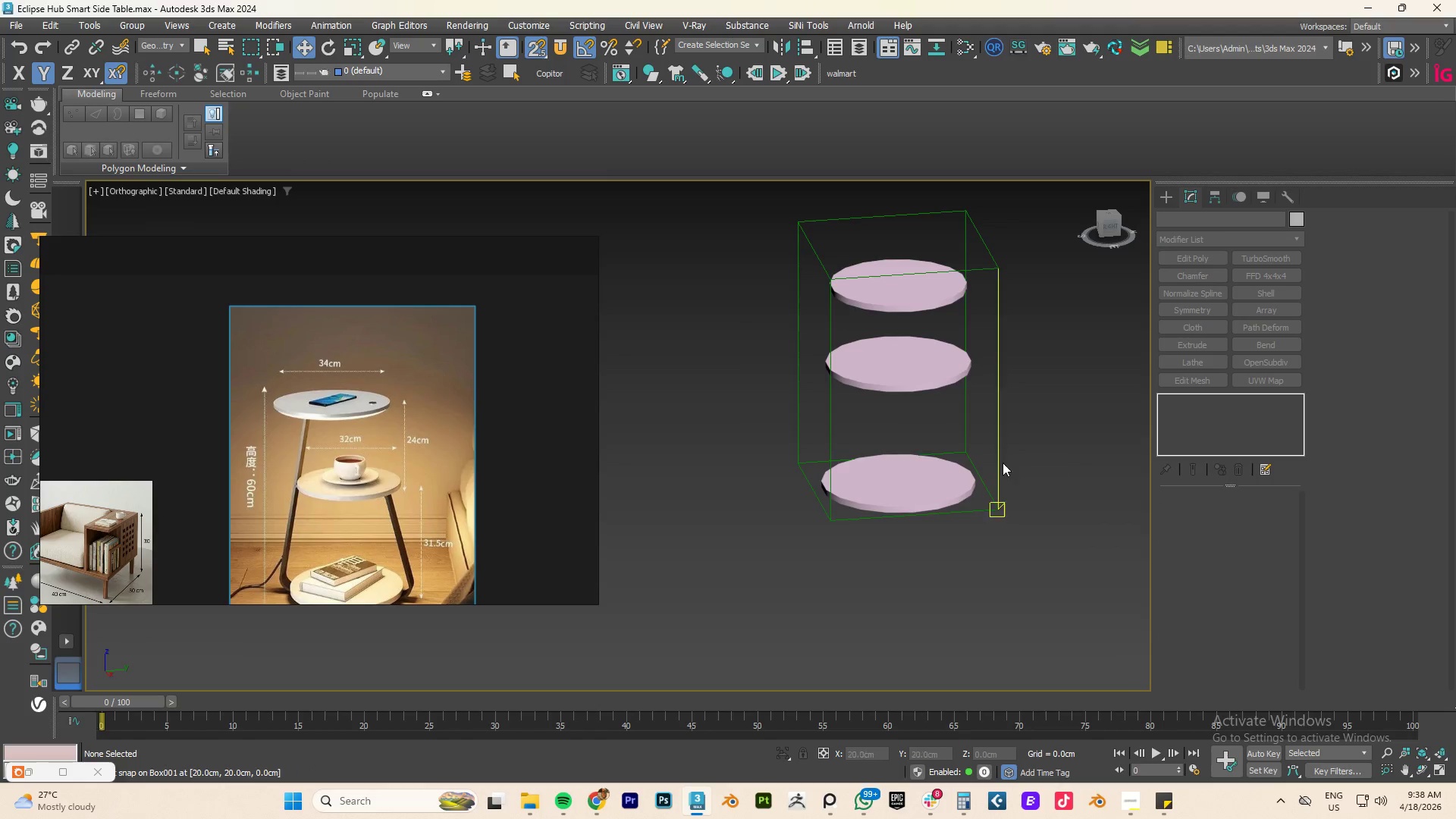 
left_click([995, 464])
 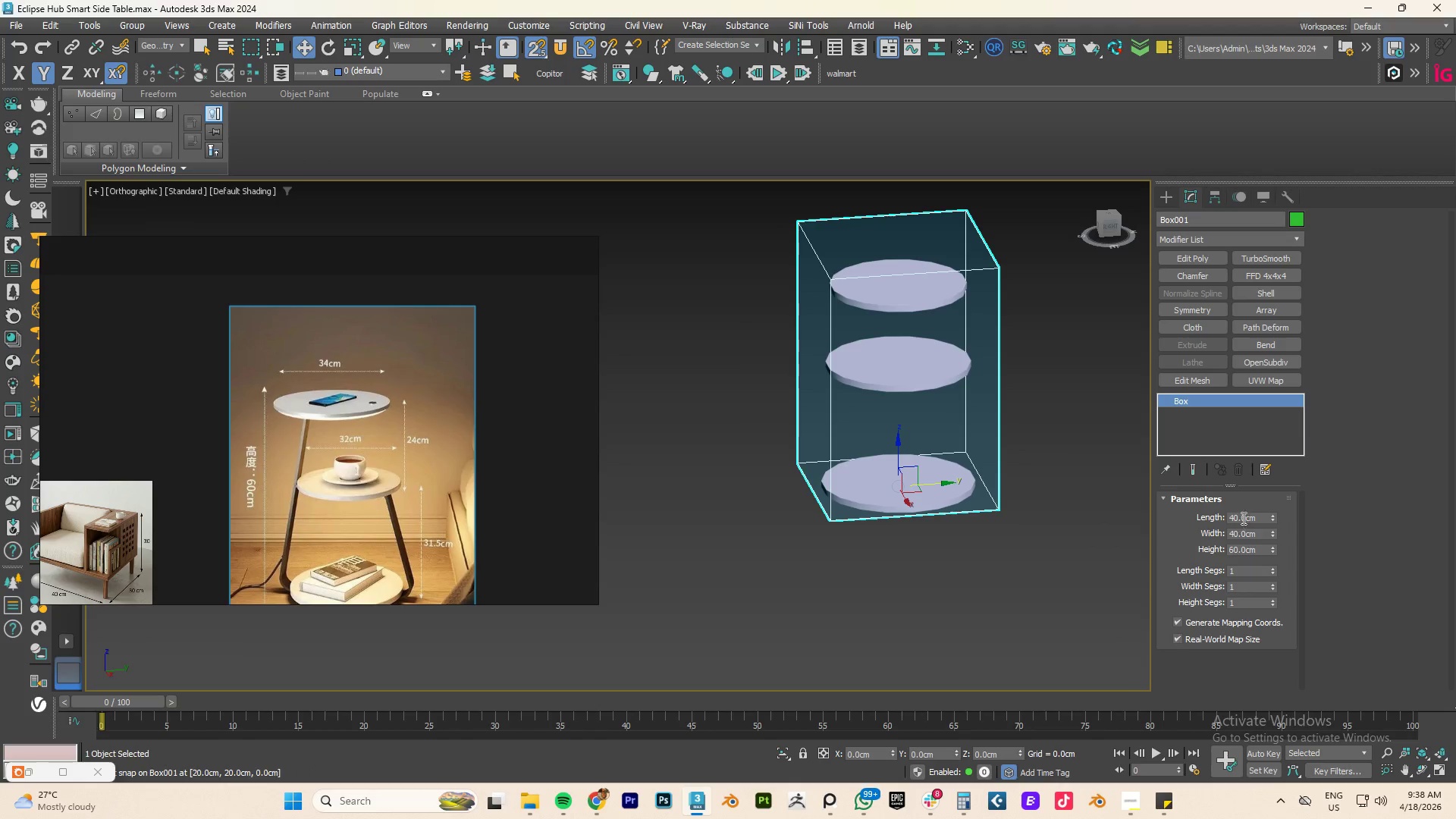 
double_click([1244, 513])
 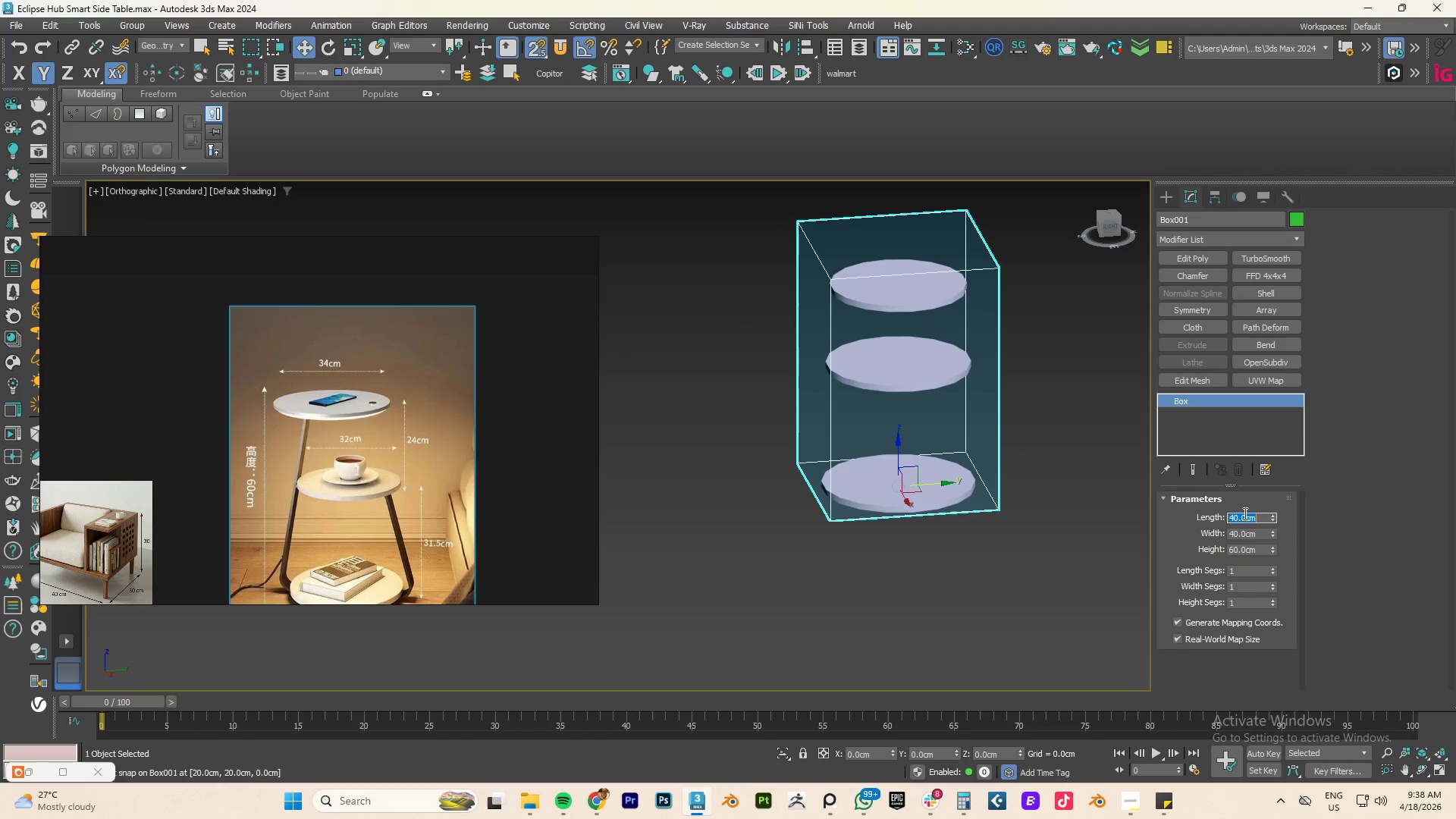 
key(Numpad3)
 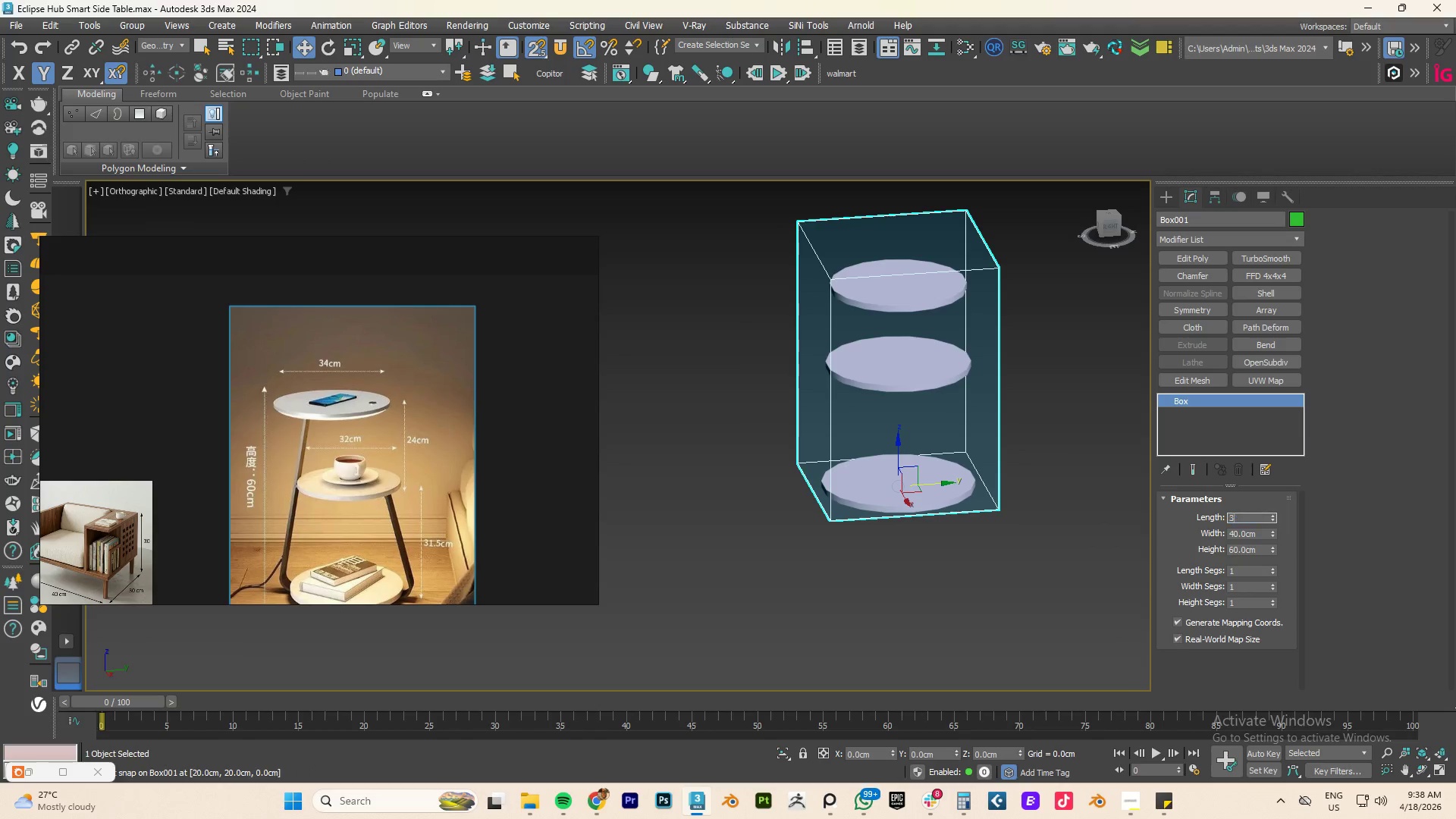 
key(Numpad6)
 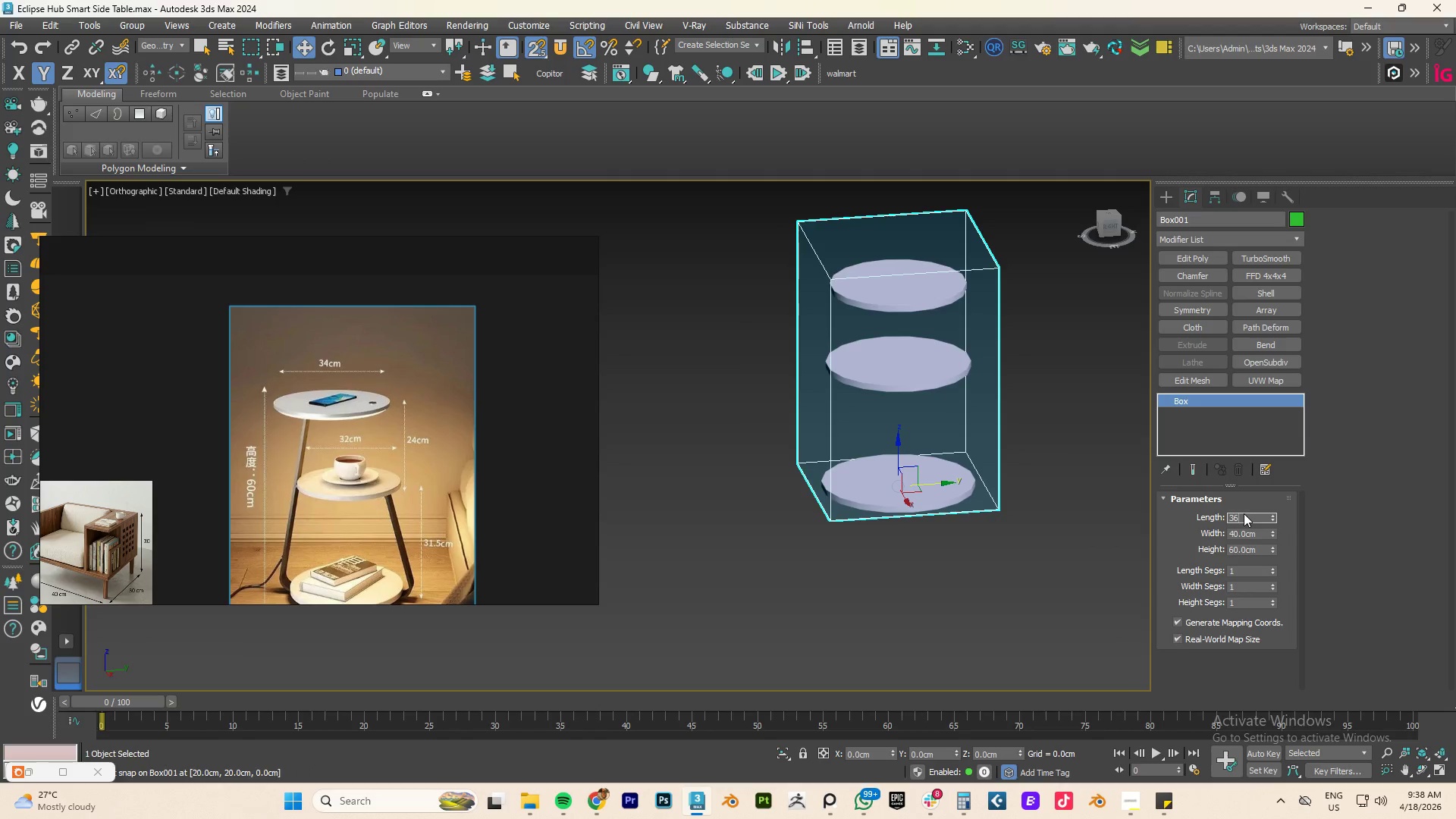 
key(NumpadEnter)
 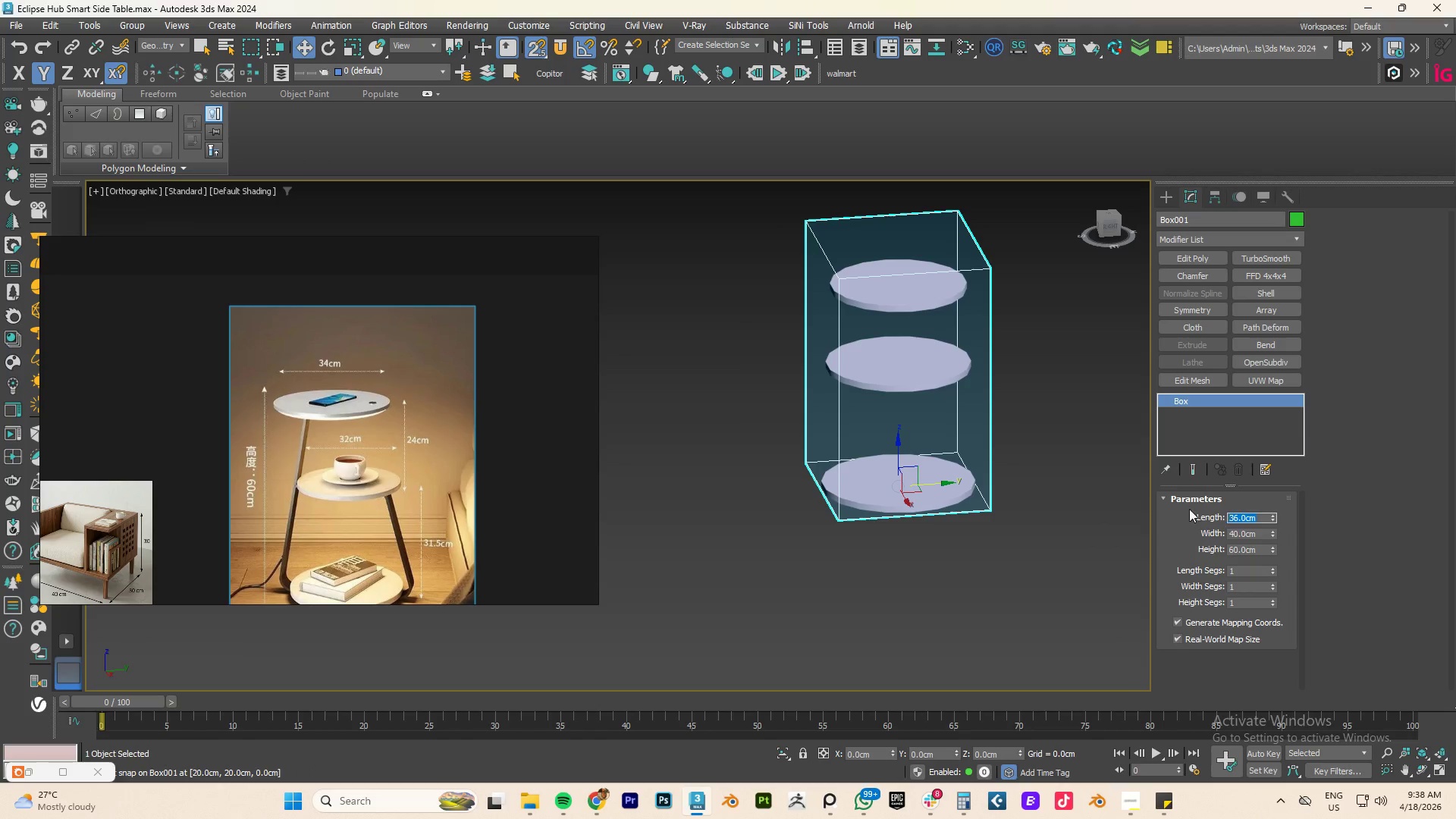 
type(fz)
key(Escape)
 